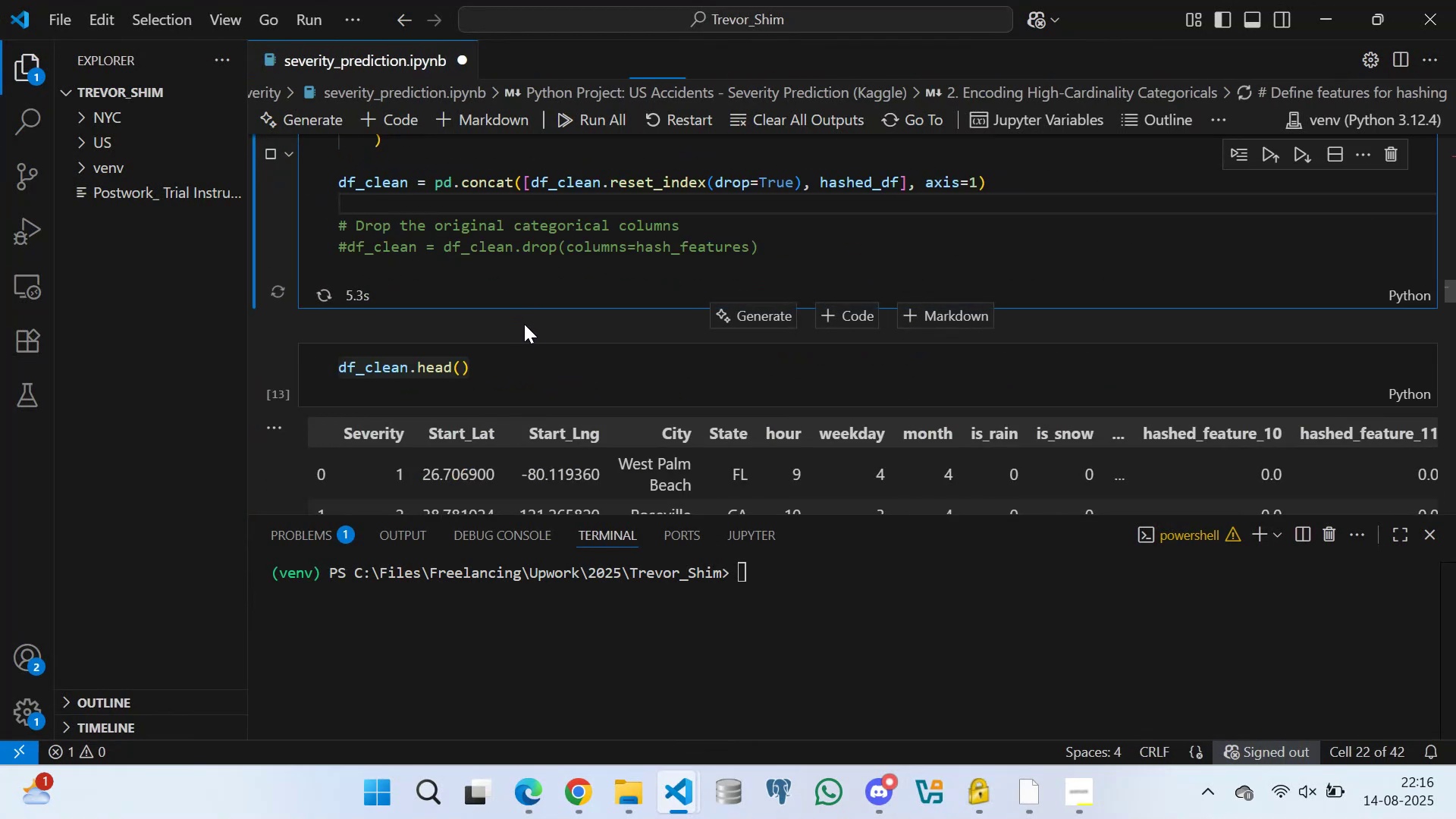 
scroll: coordinate [453, 289], scroll_direction: up, amount: 2.0
 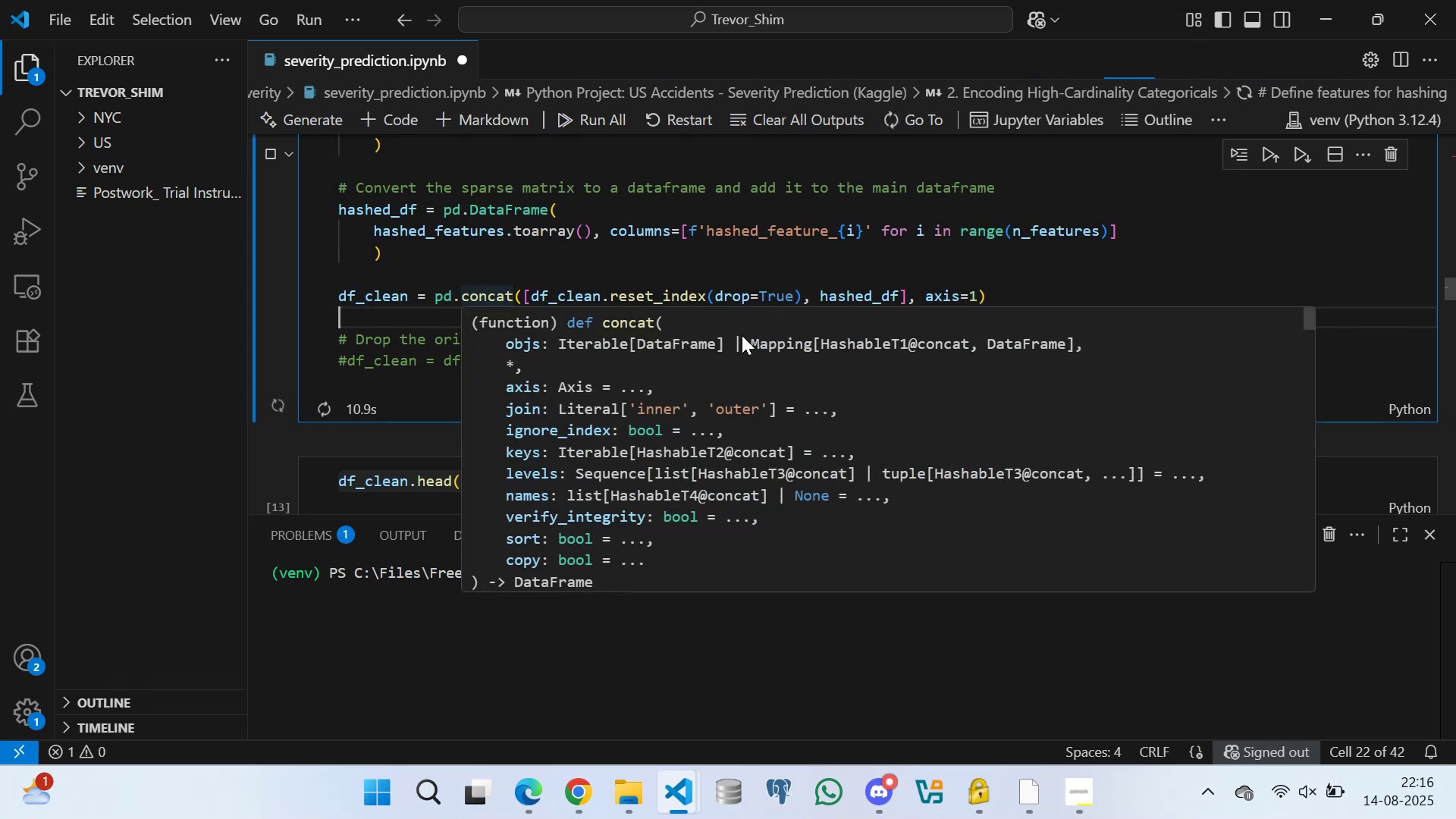 
wait(9.54)
 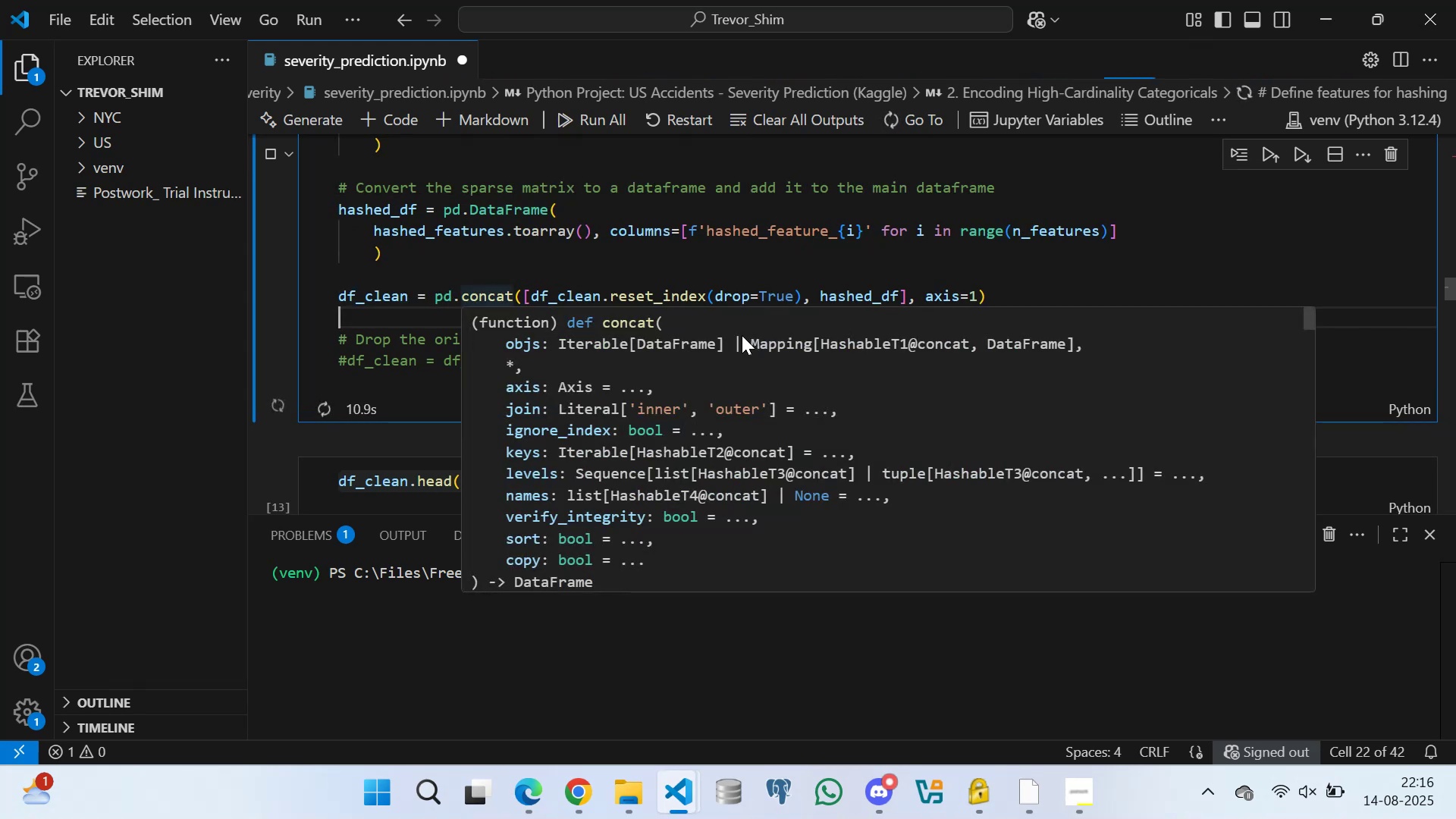 
scroll: coordinate [361, 353], scroll_direction: down, amount: 1.0
 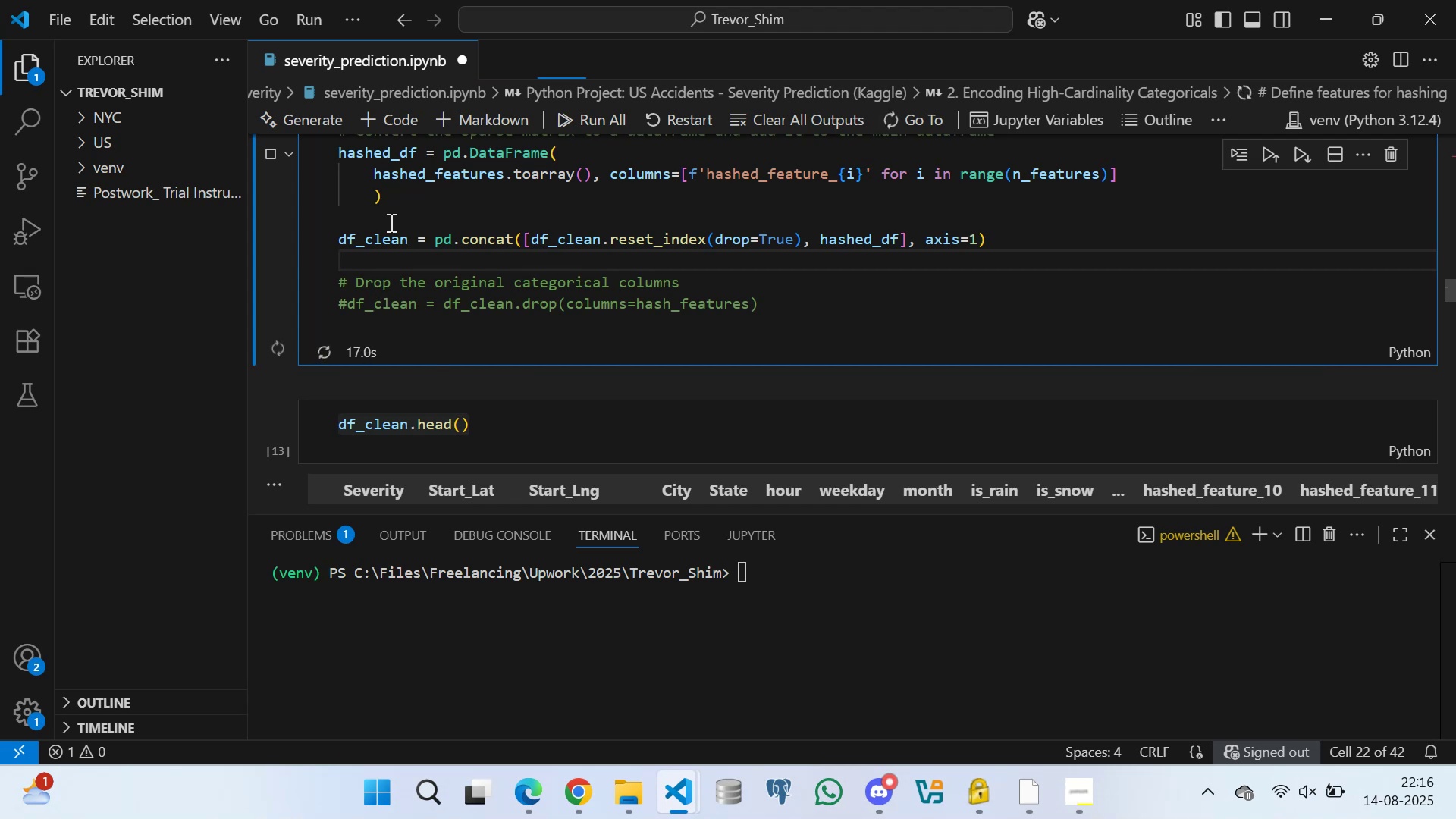 
left_click([381, 214])
 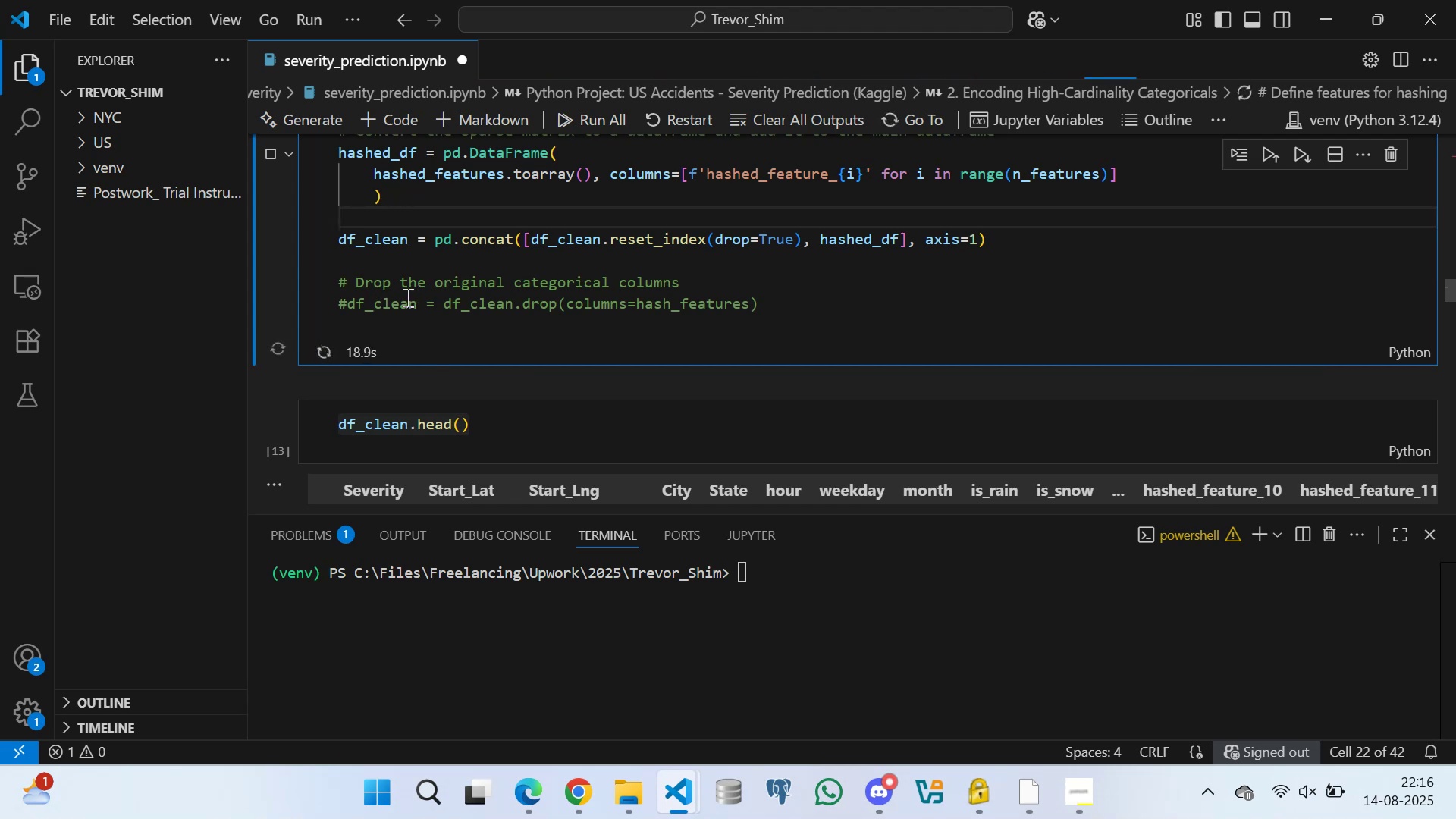 
left_click([384, 266])
 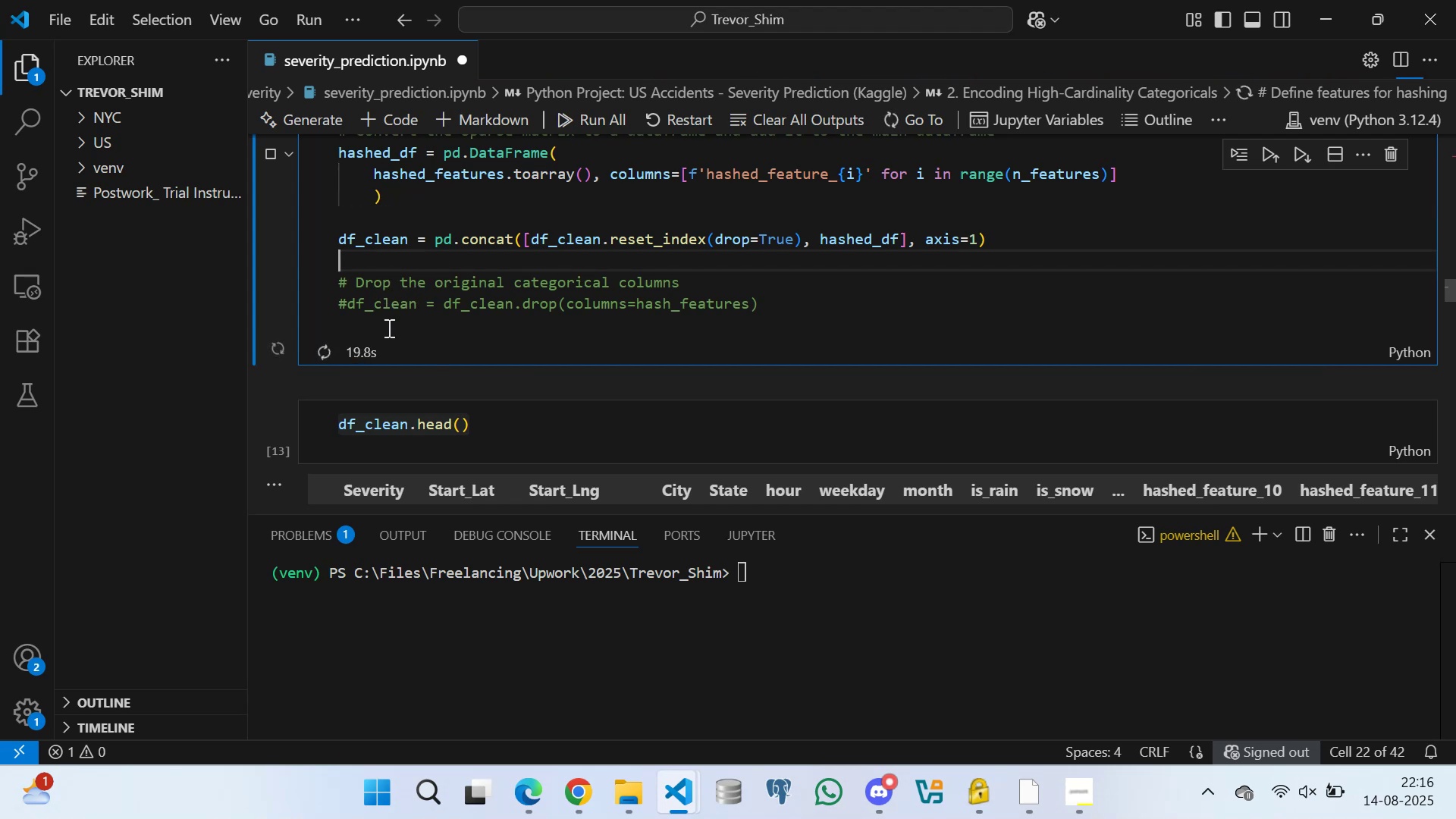 
left_click([388, 328])
 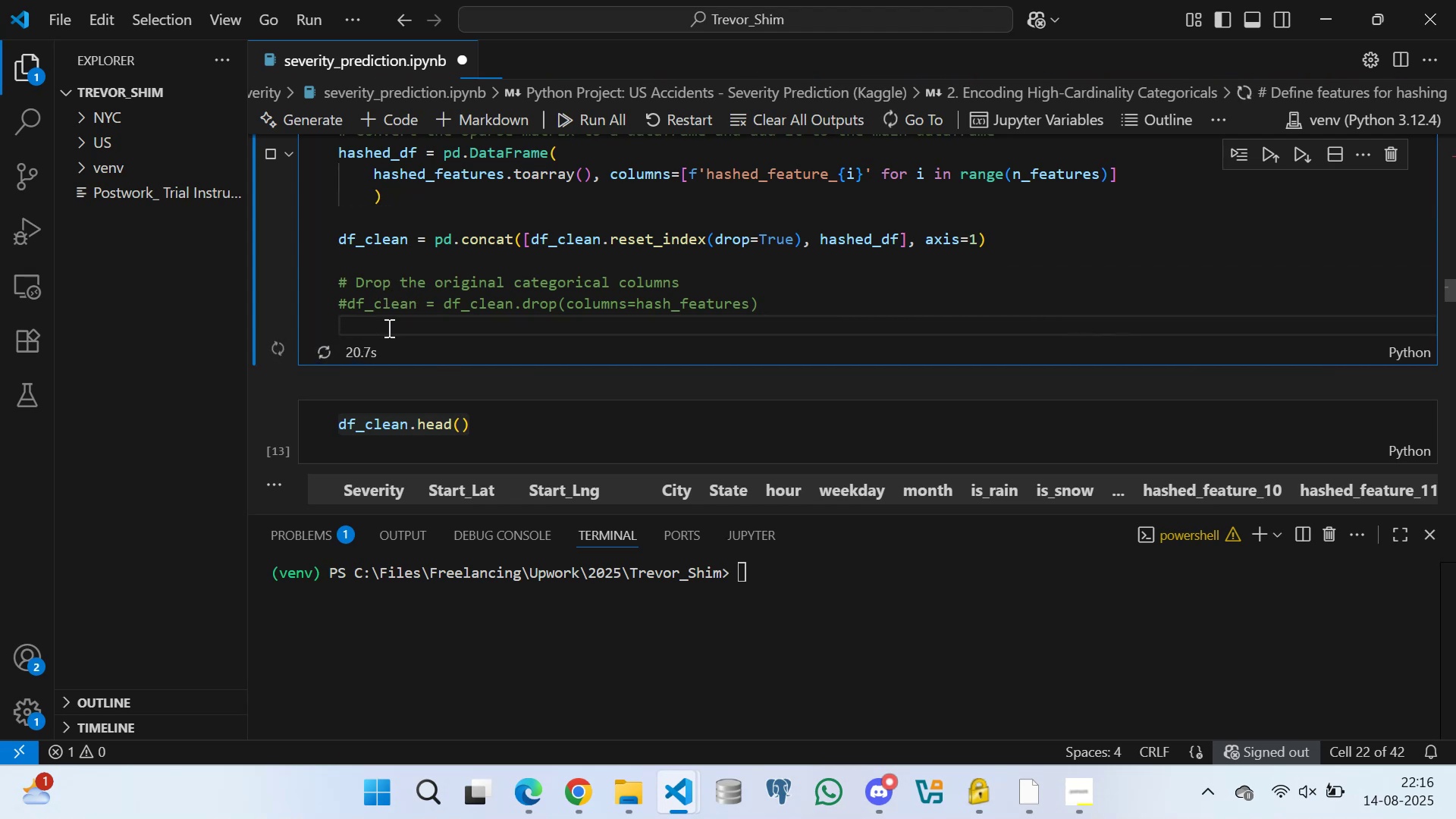 
key(Space)
 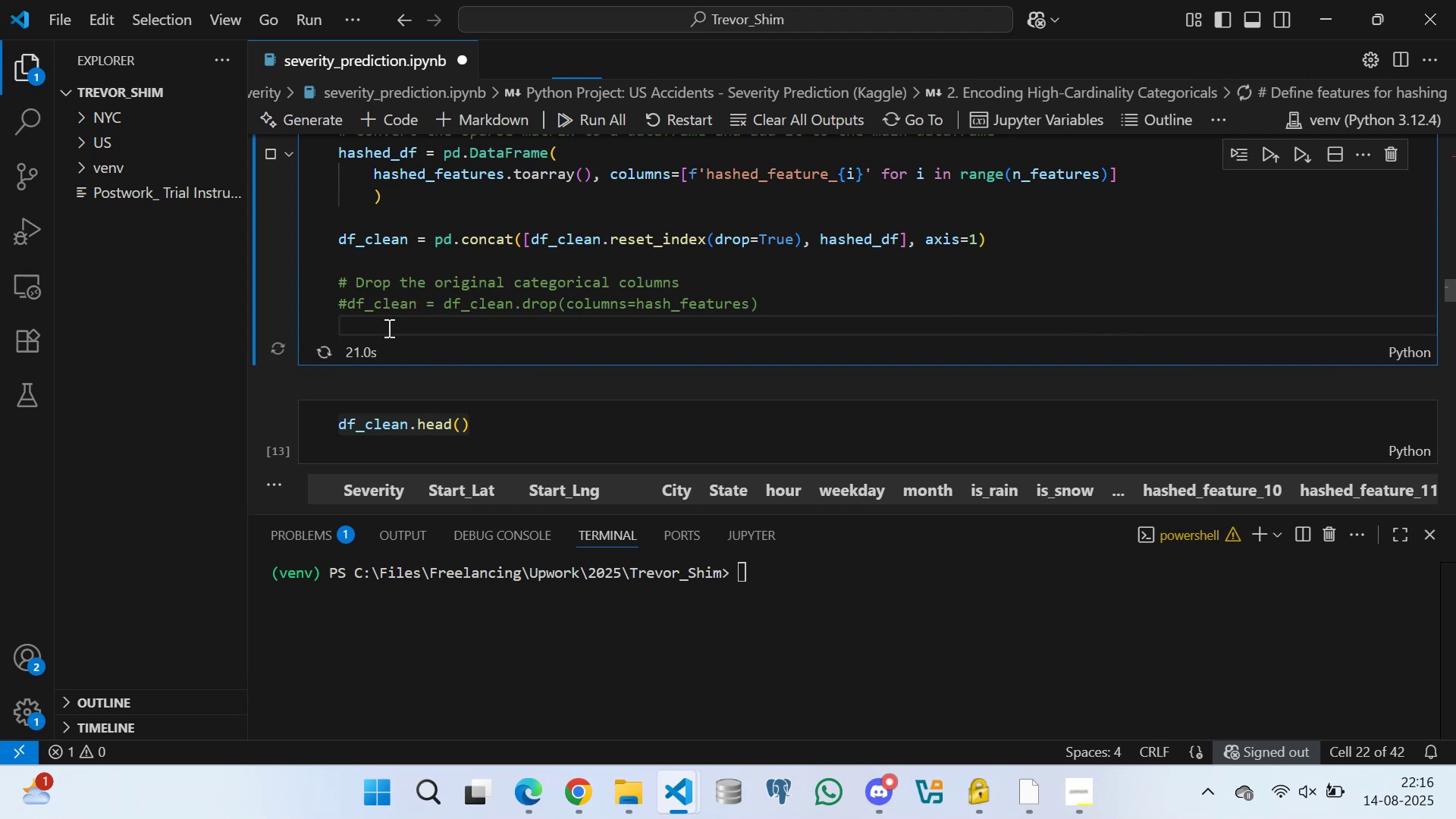 
key(Space)
 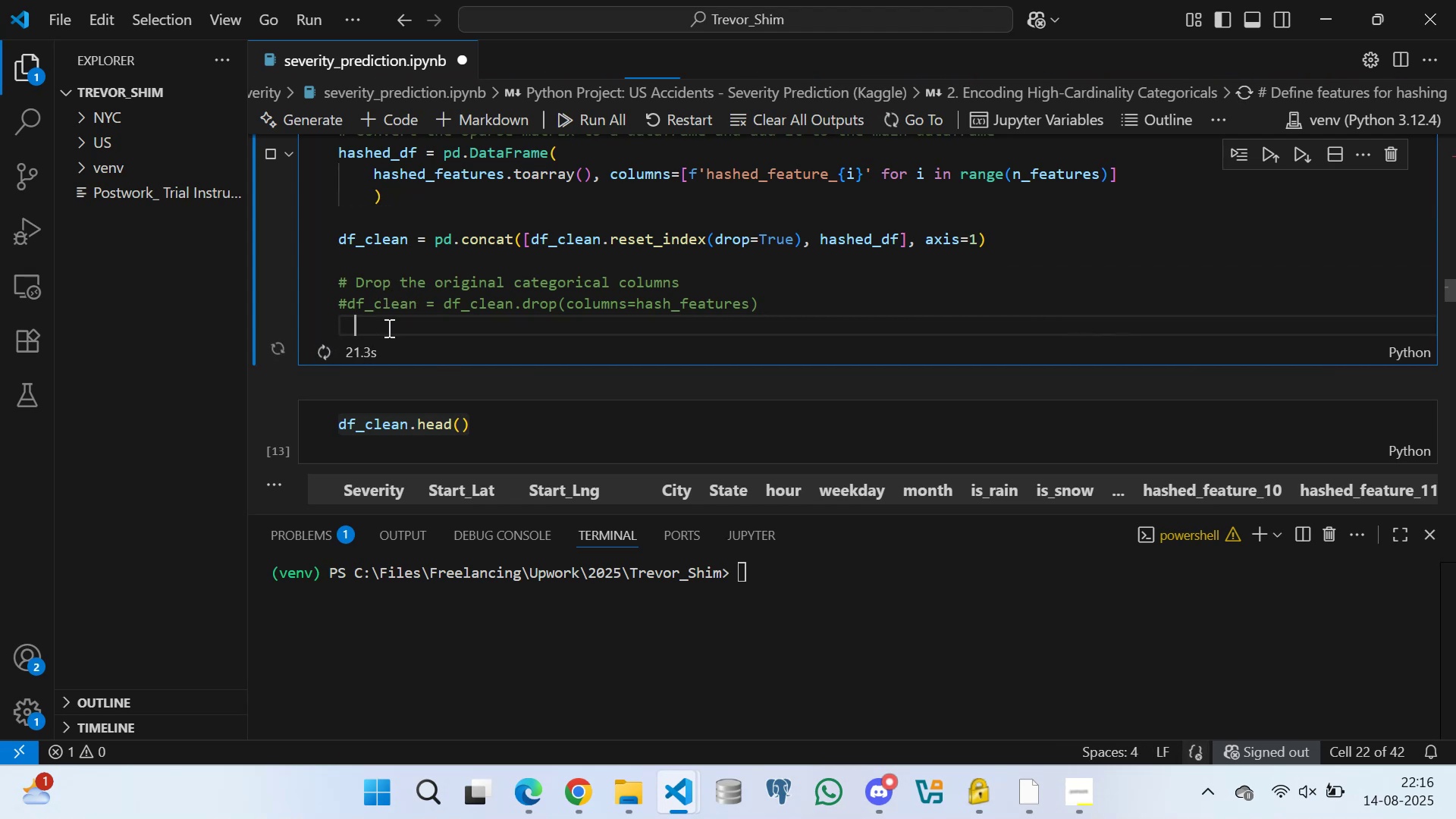 
key(Space)
 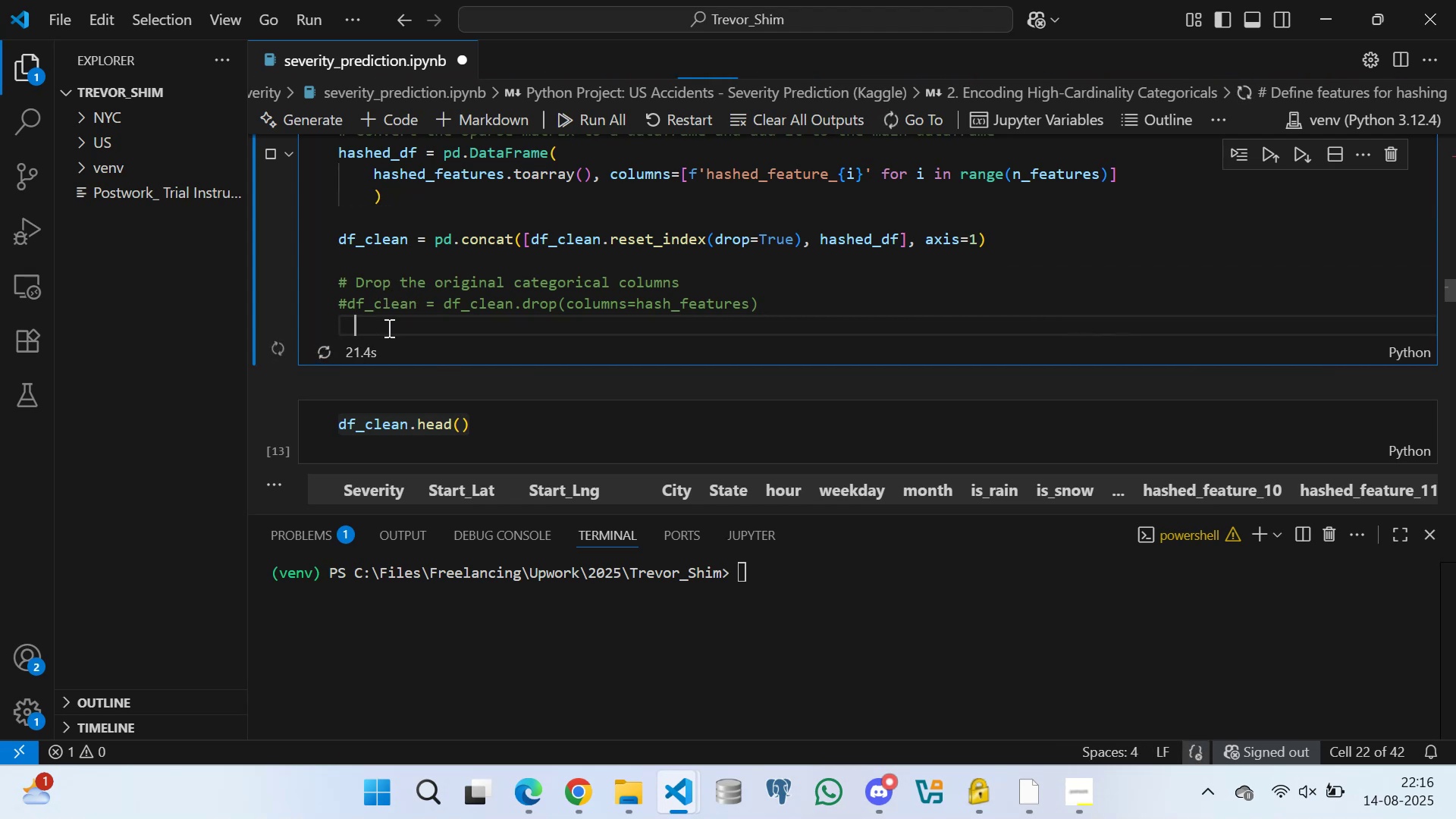 
key(Space)
 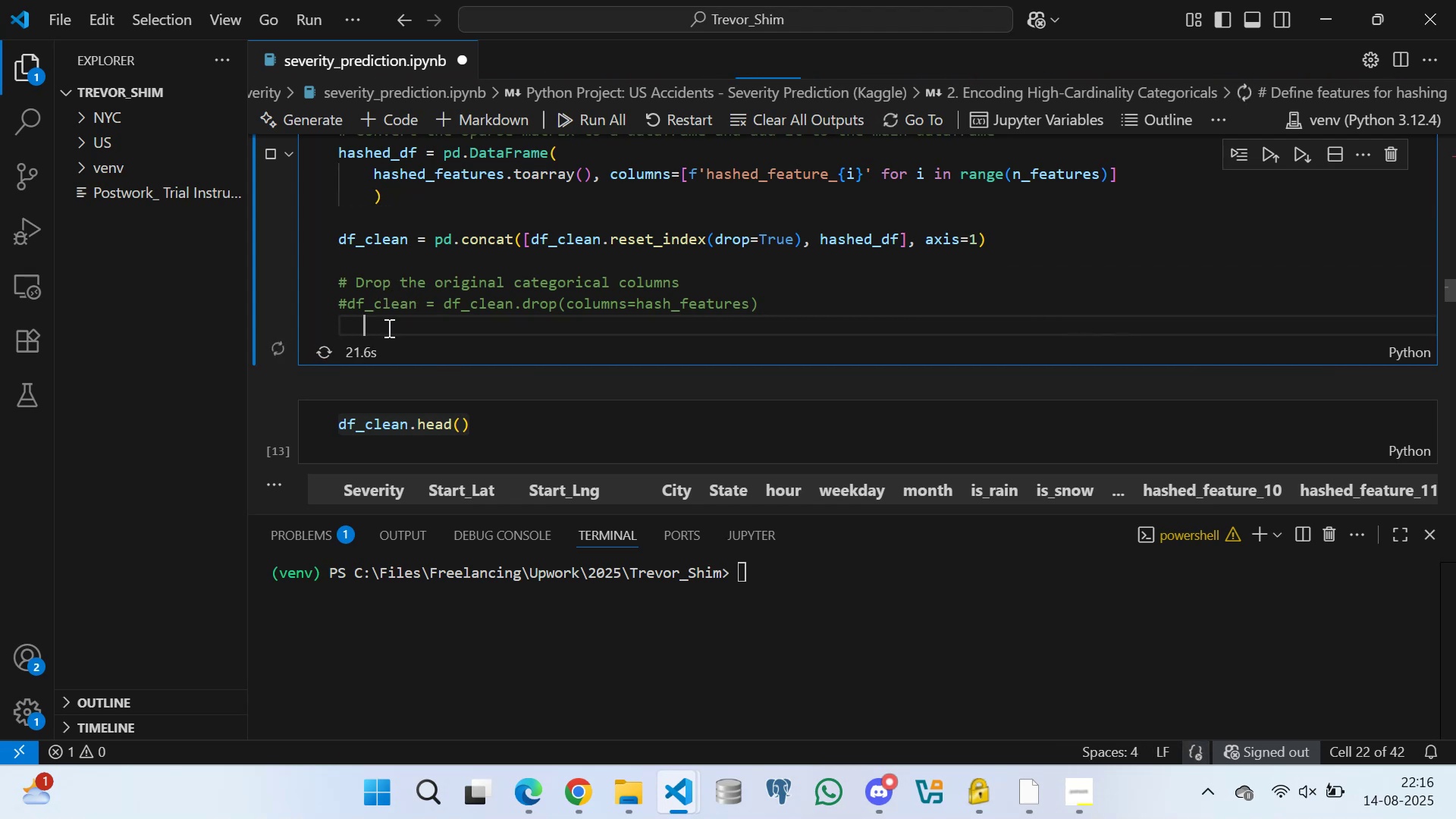 
key(Space)
 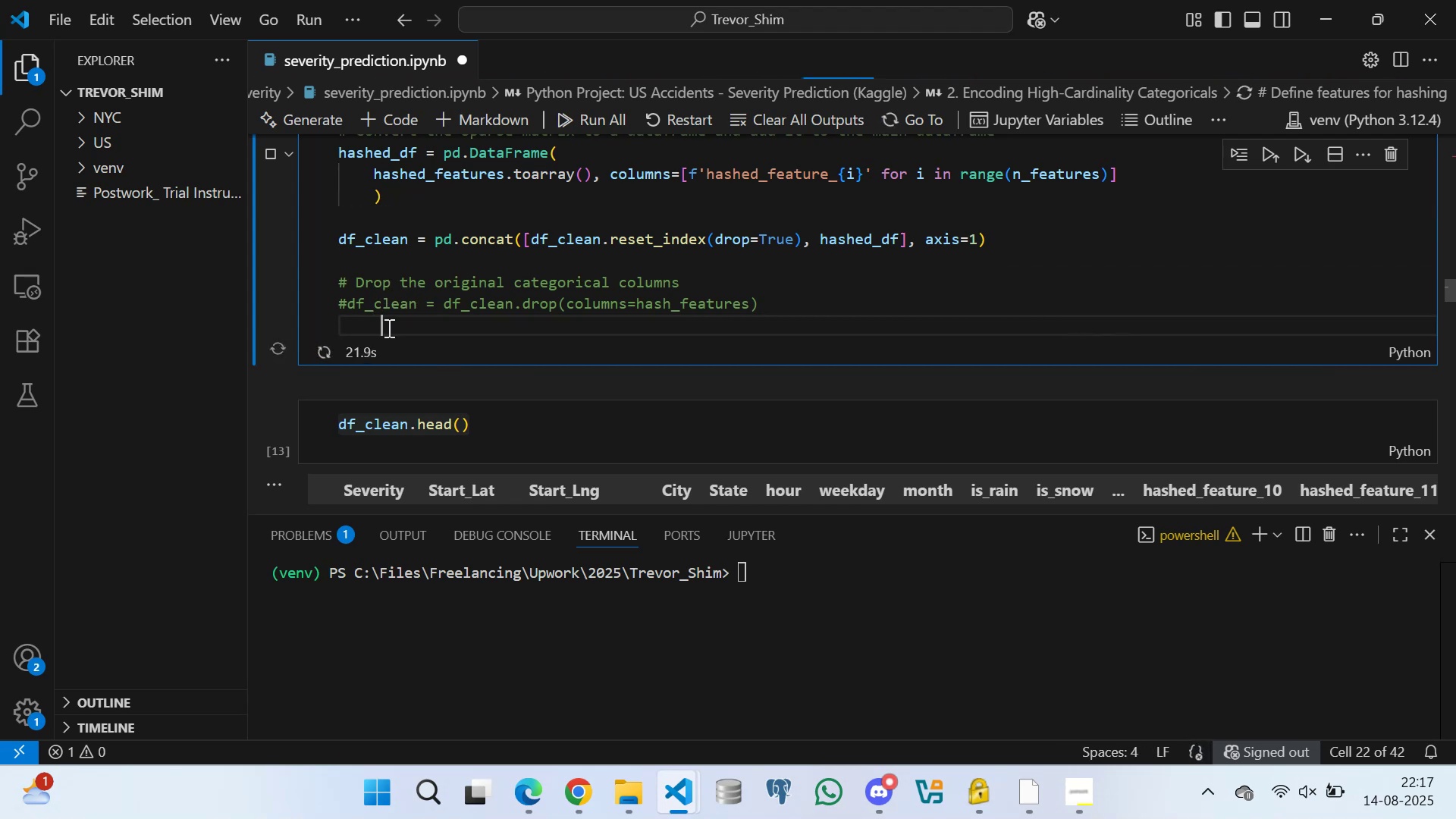 
key(Space)
 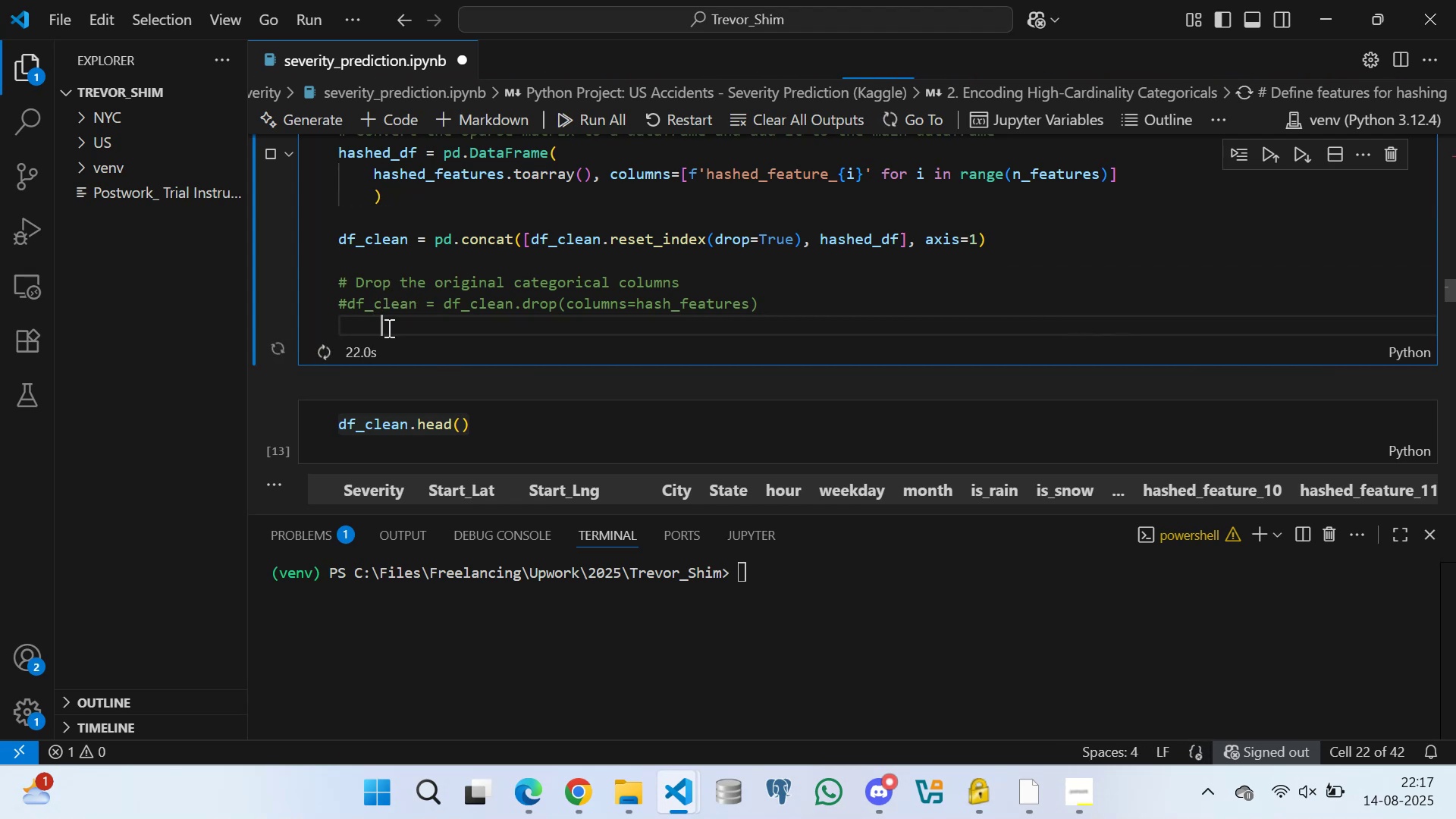 
key(Space)
 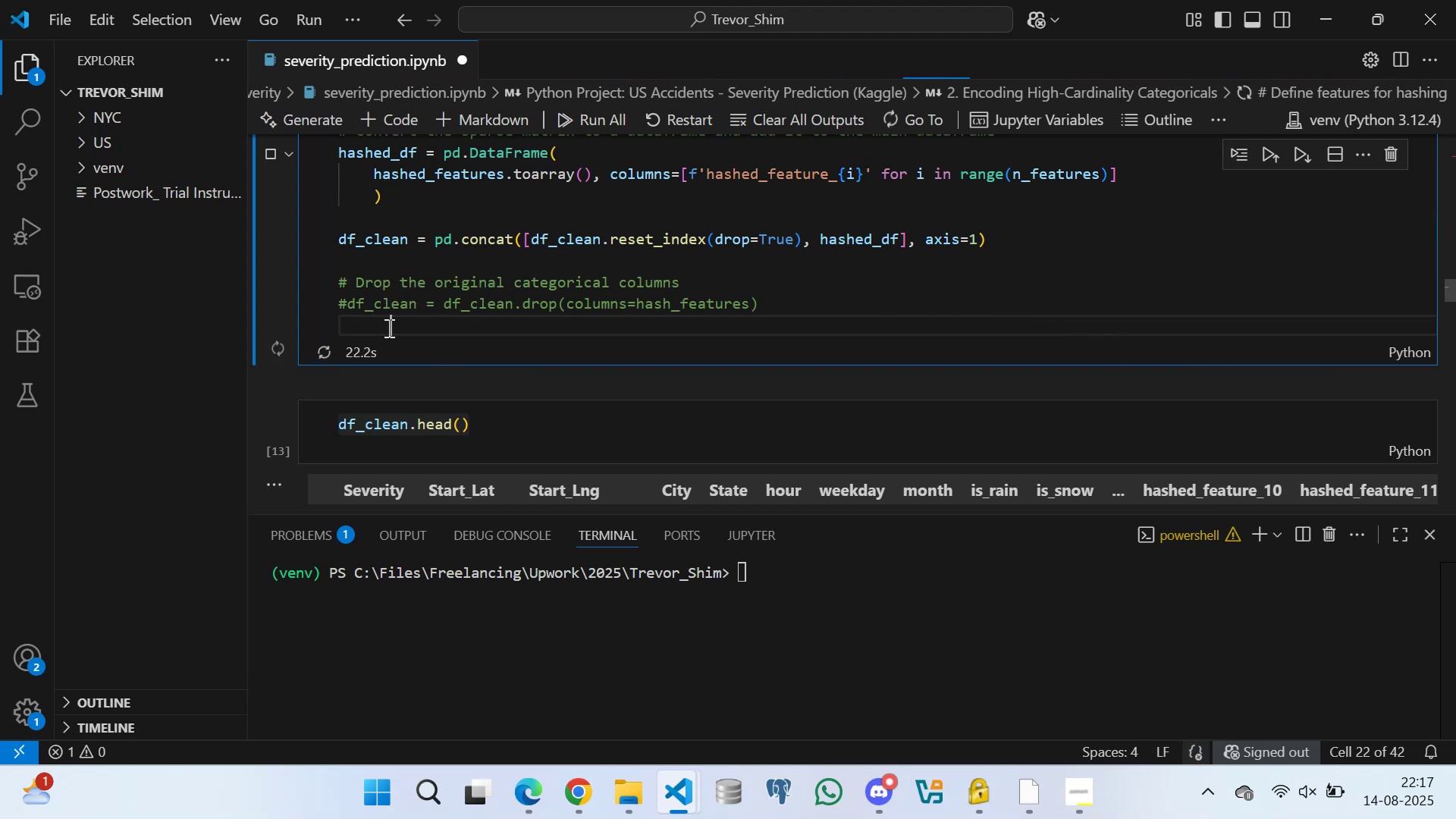 
key(Space)
 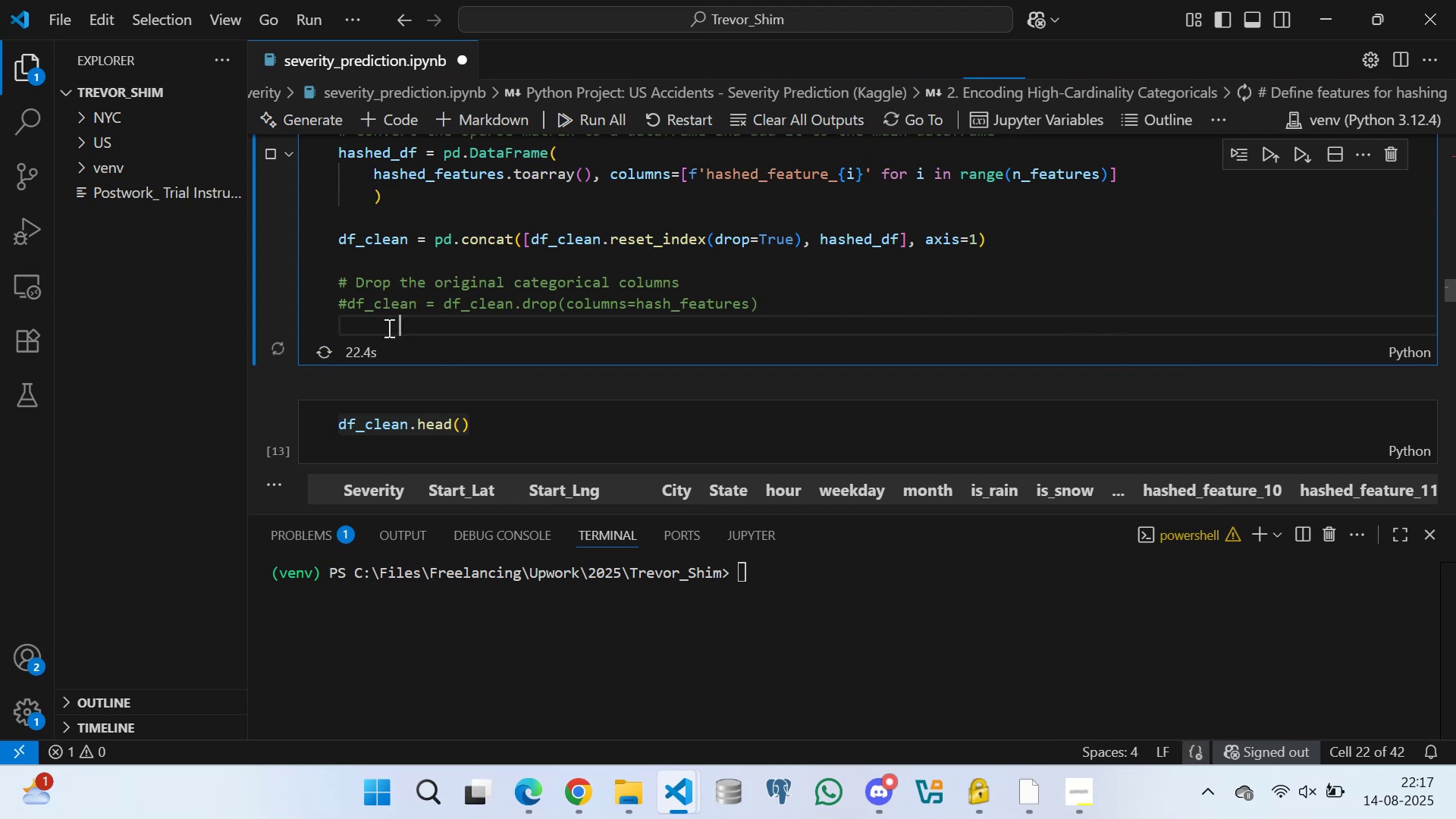 
key(Space)
 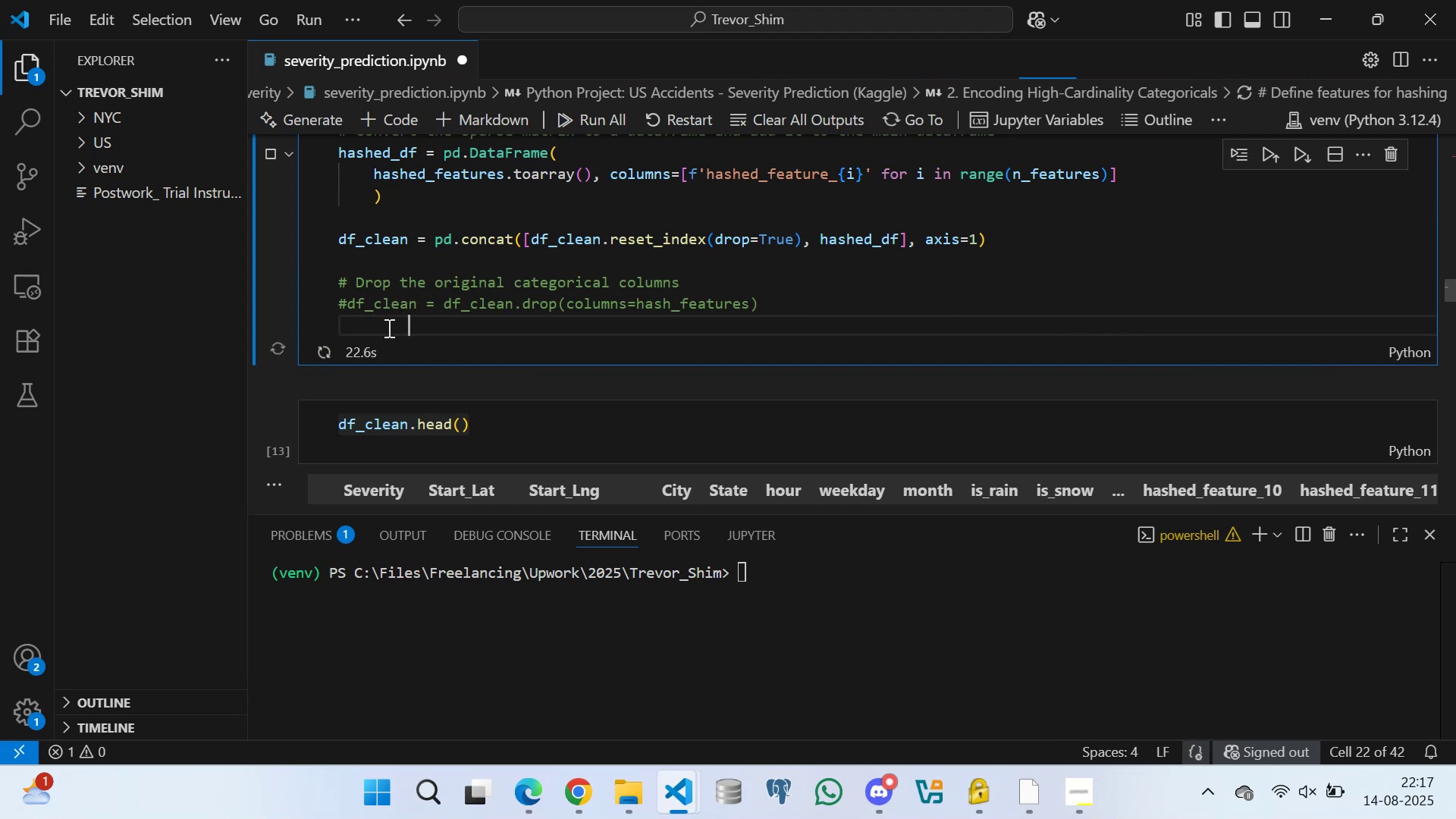 
key(Space)
 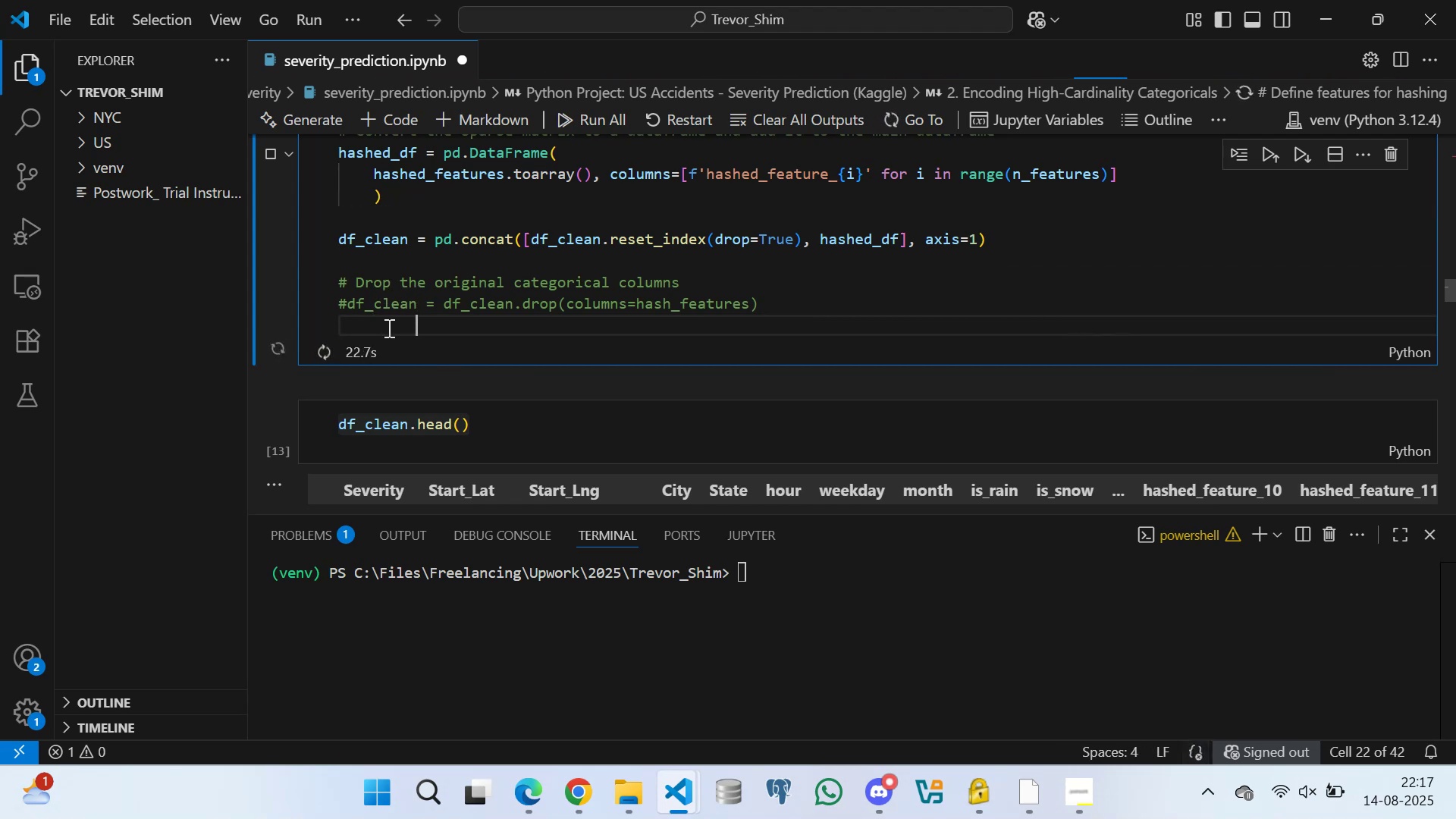 
key(Space)
 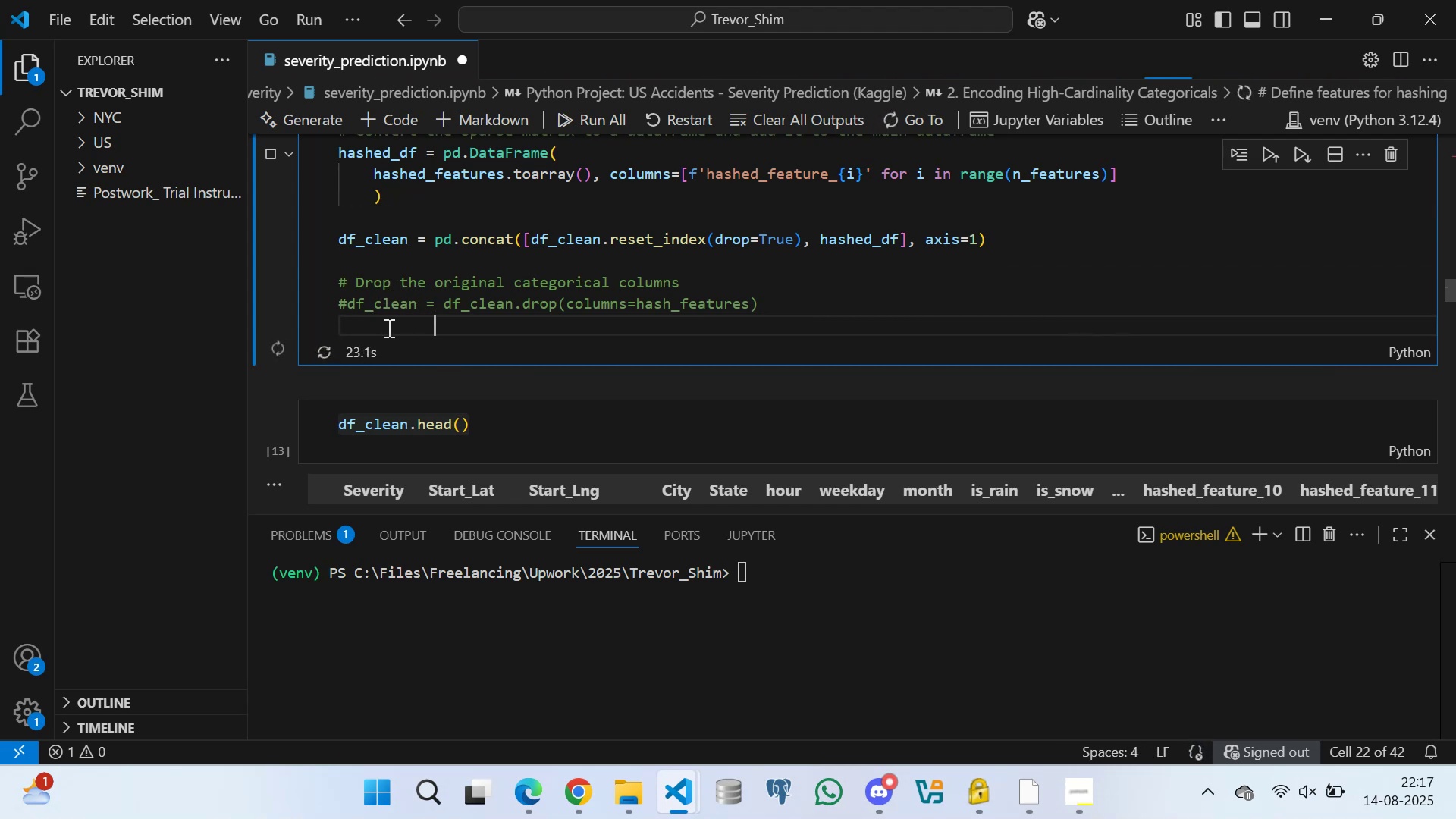 
key(Space)
 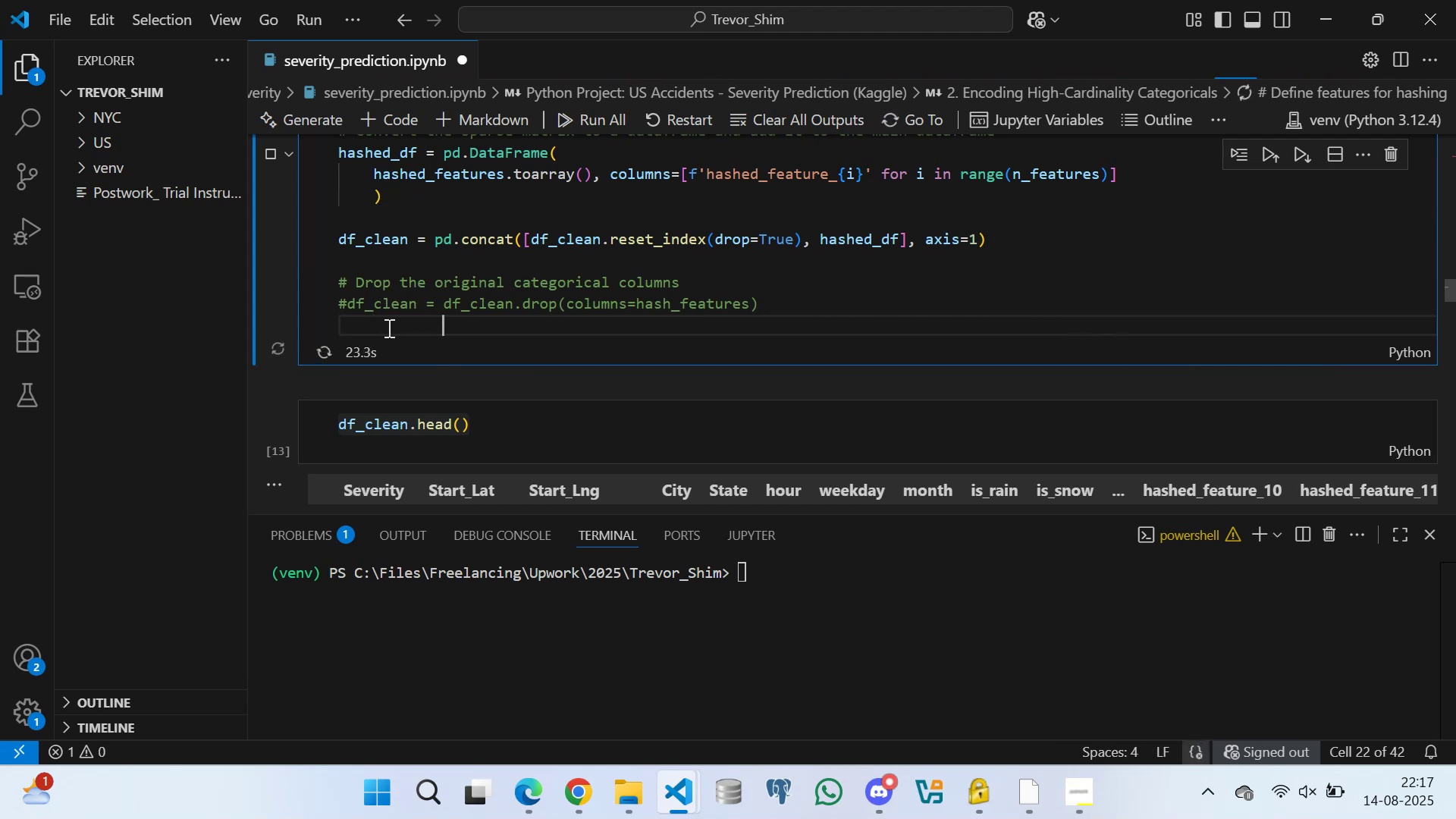 
key(Space)
 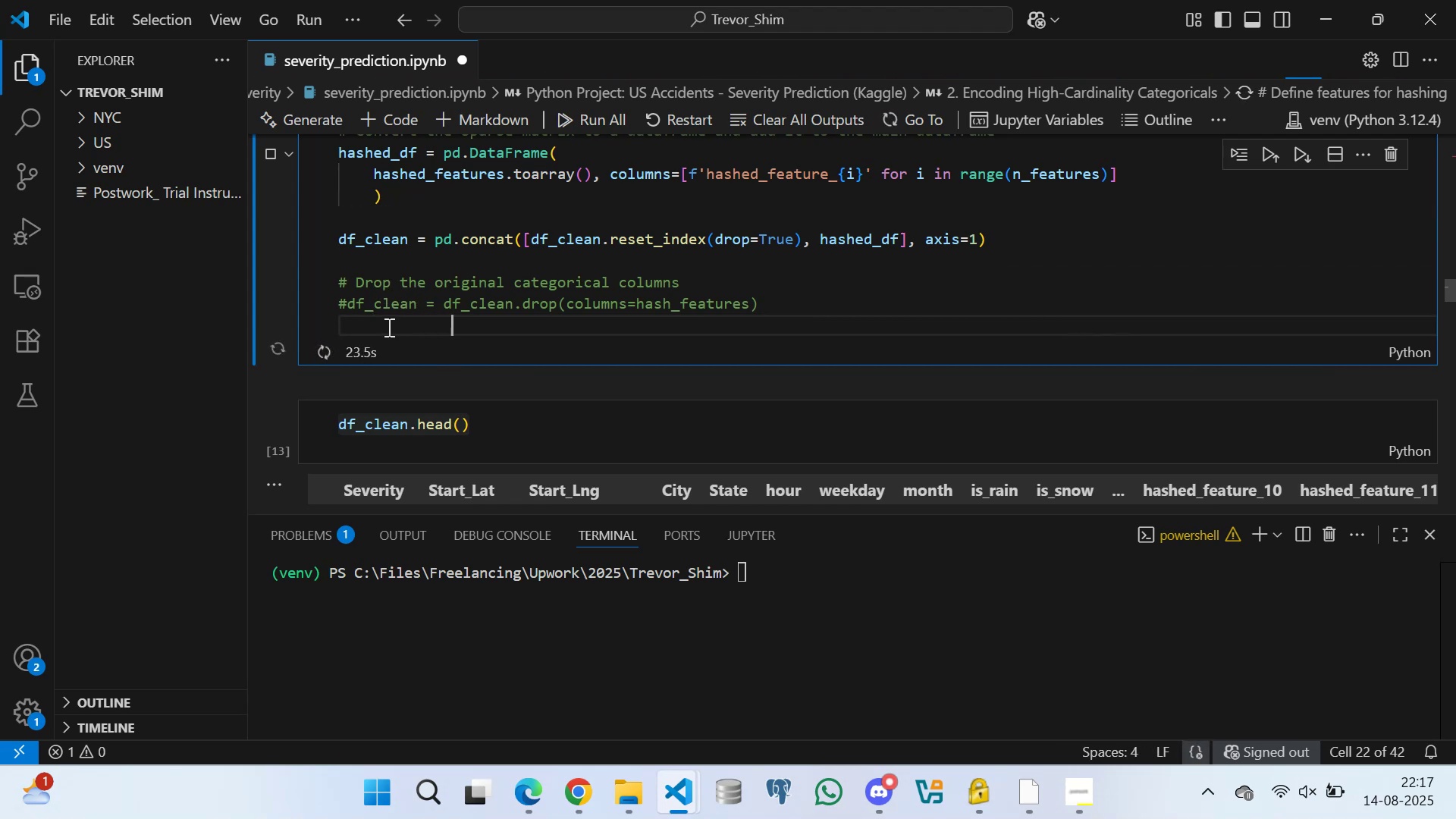 
key(Space)
 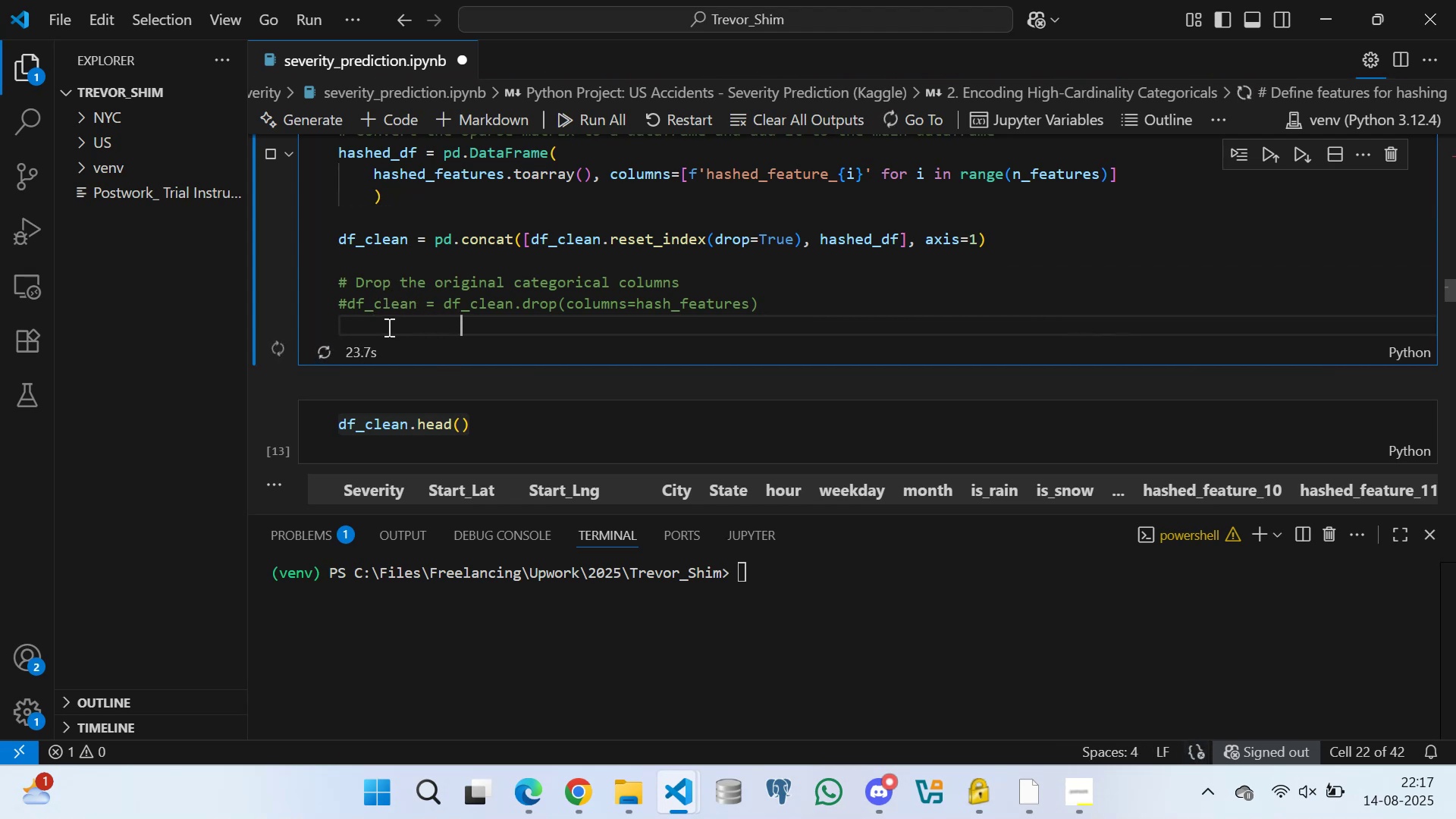 
key(Space)
 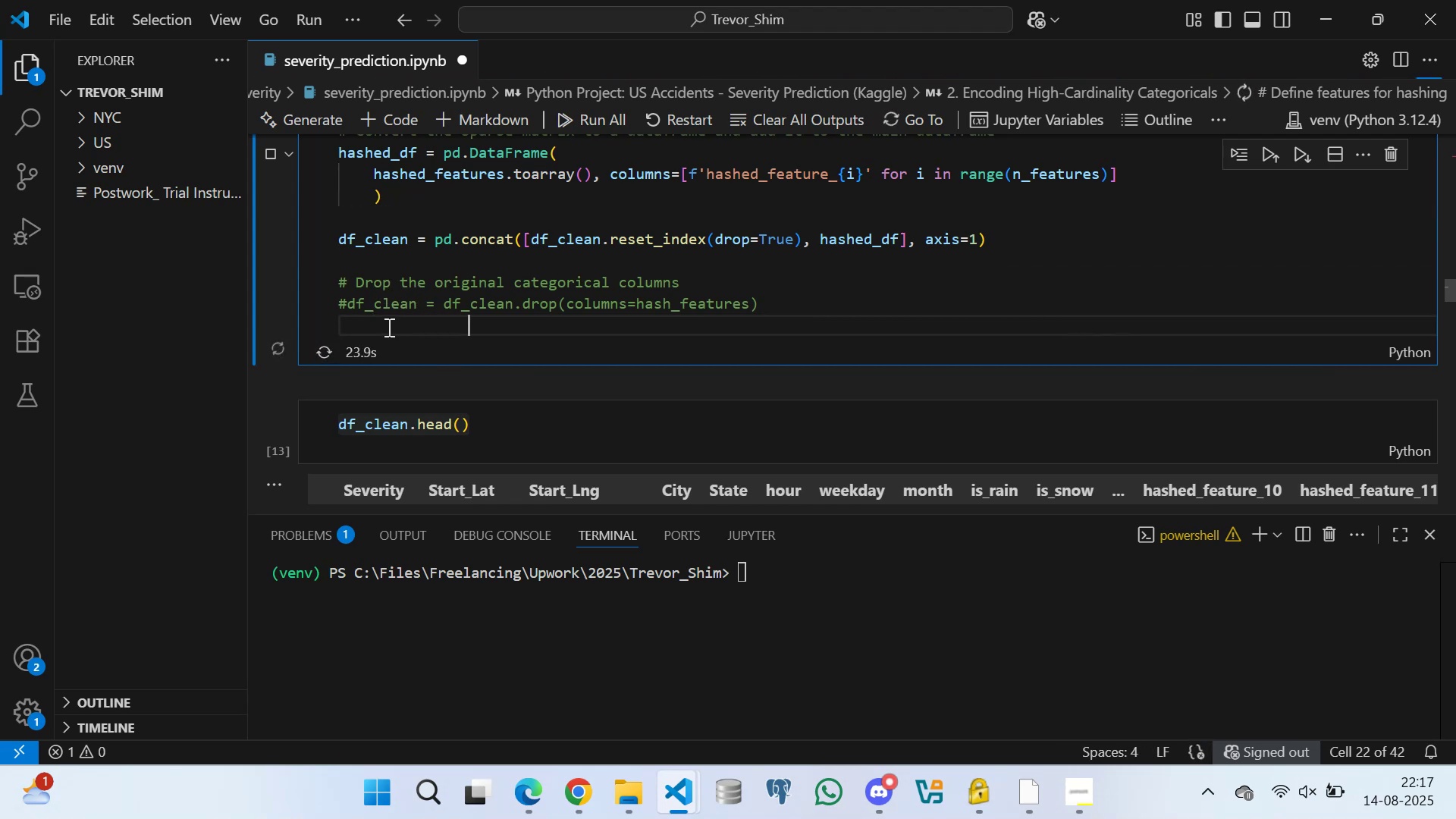 
key(Space)
 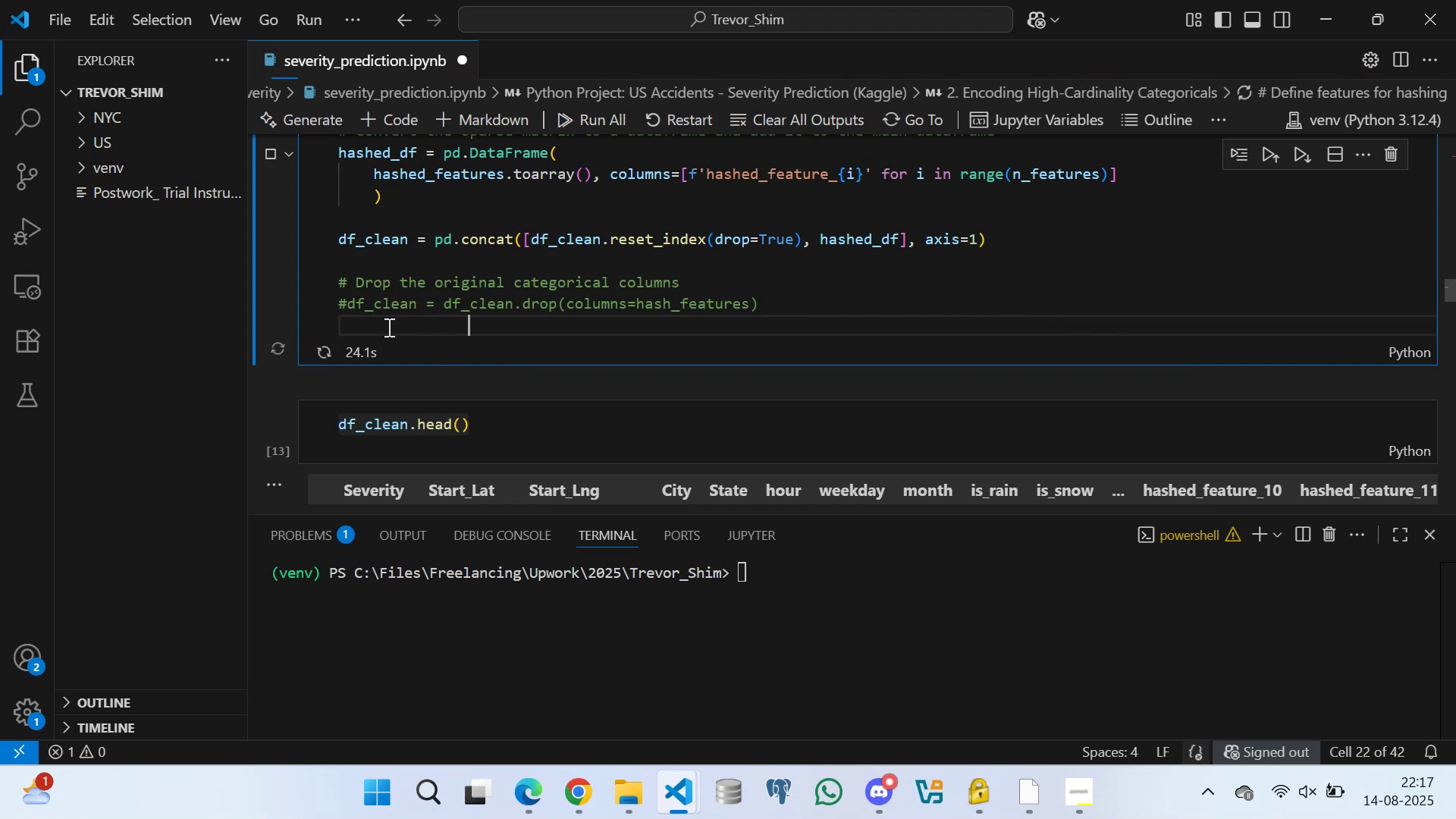 
key(Space)
 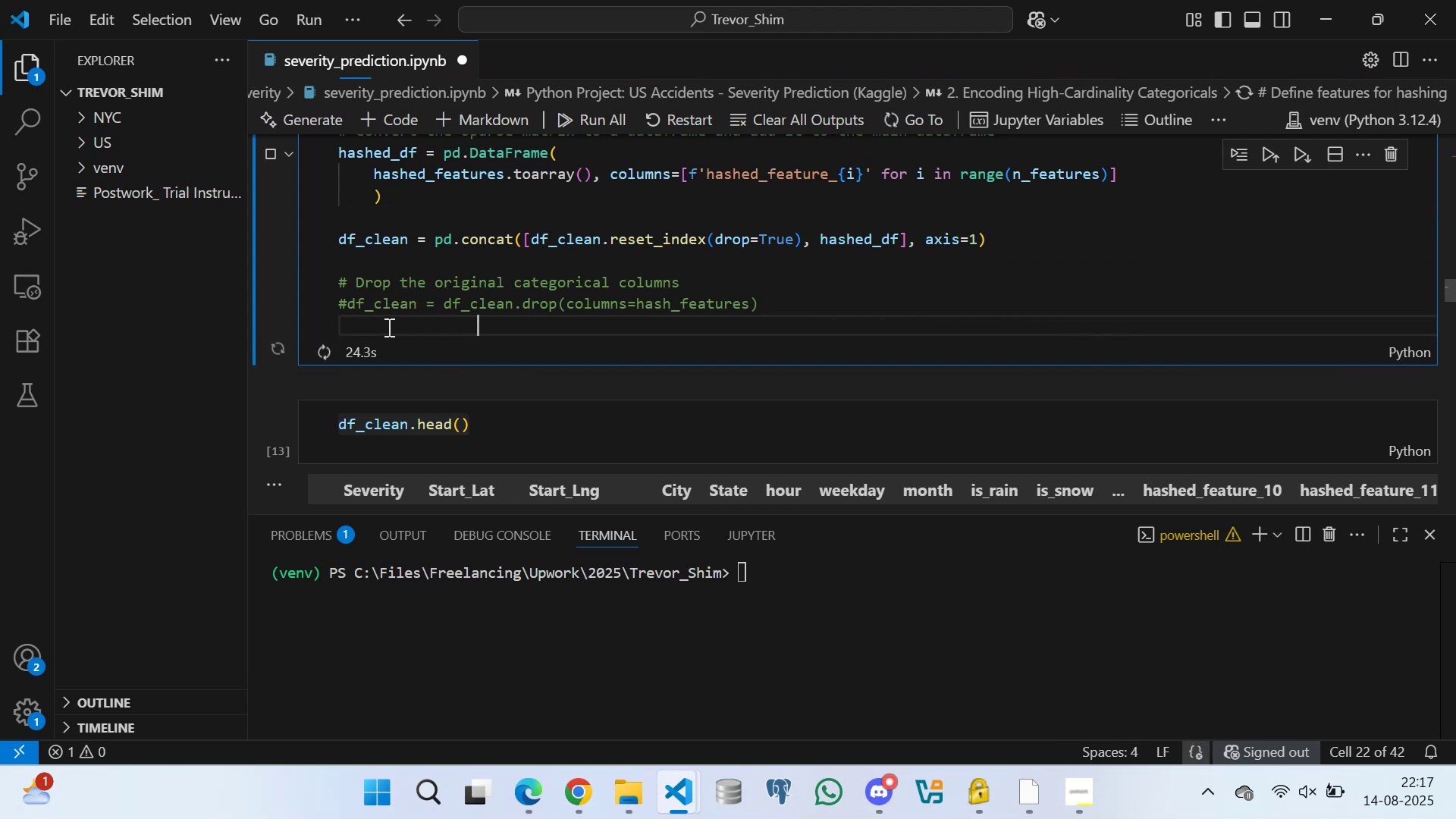 
key(Space)
 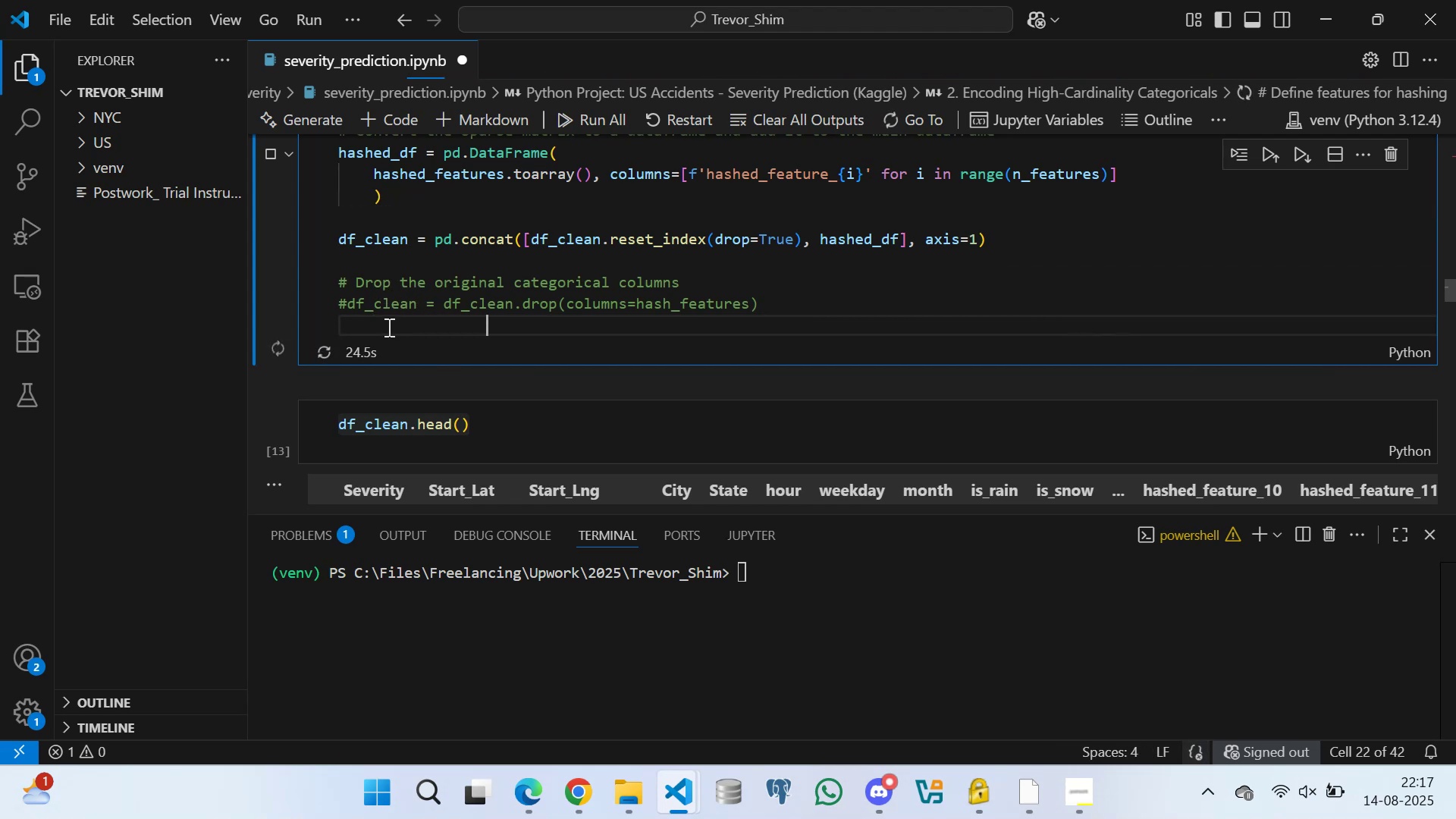 
key(Space)
 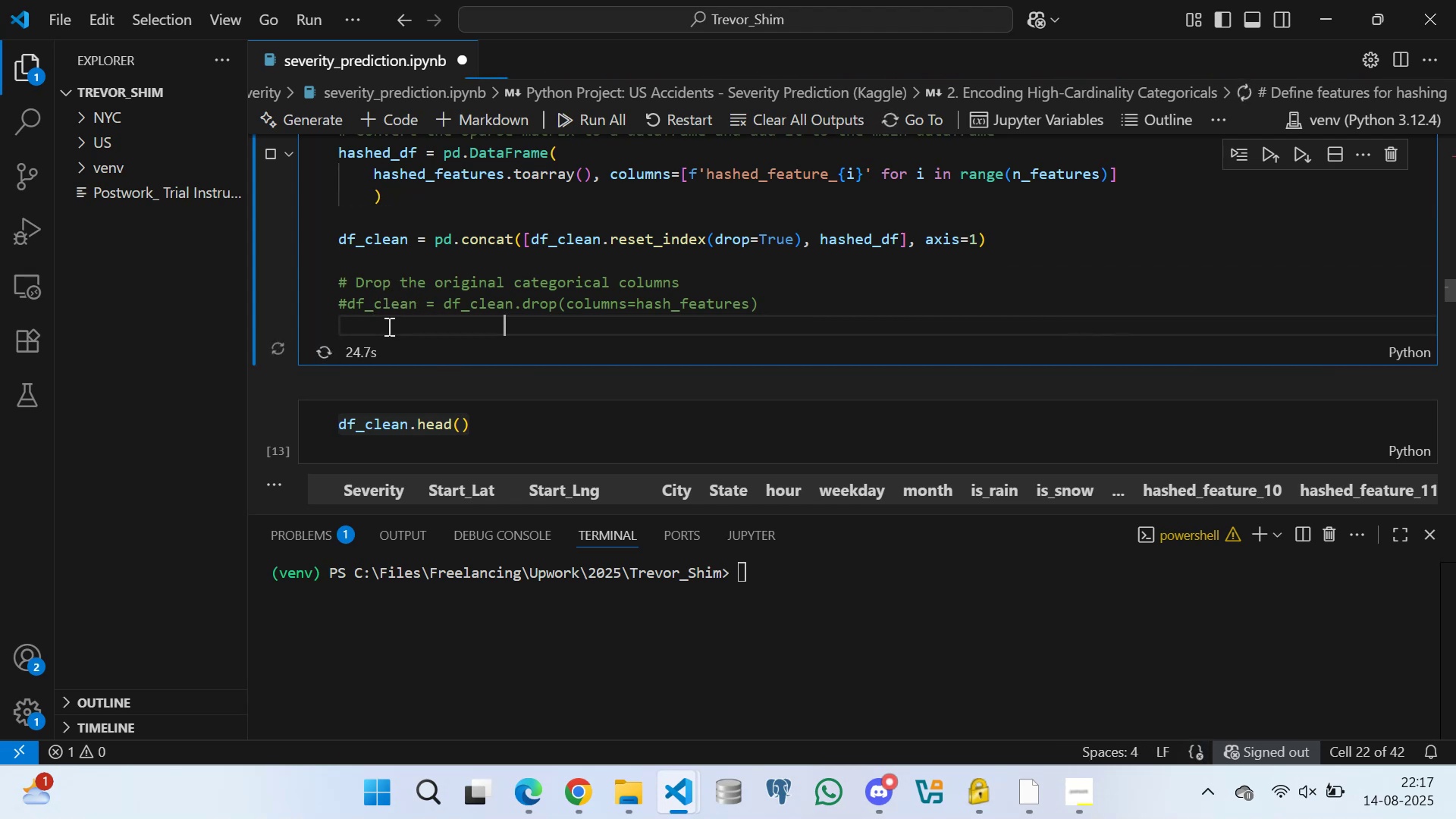 
key(Space)
 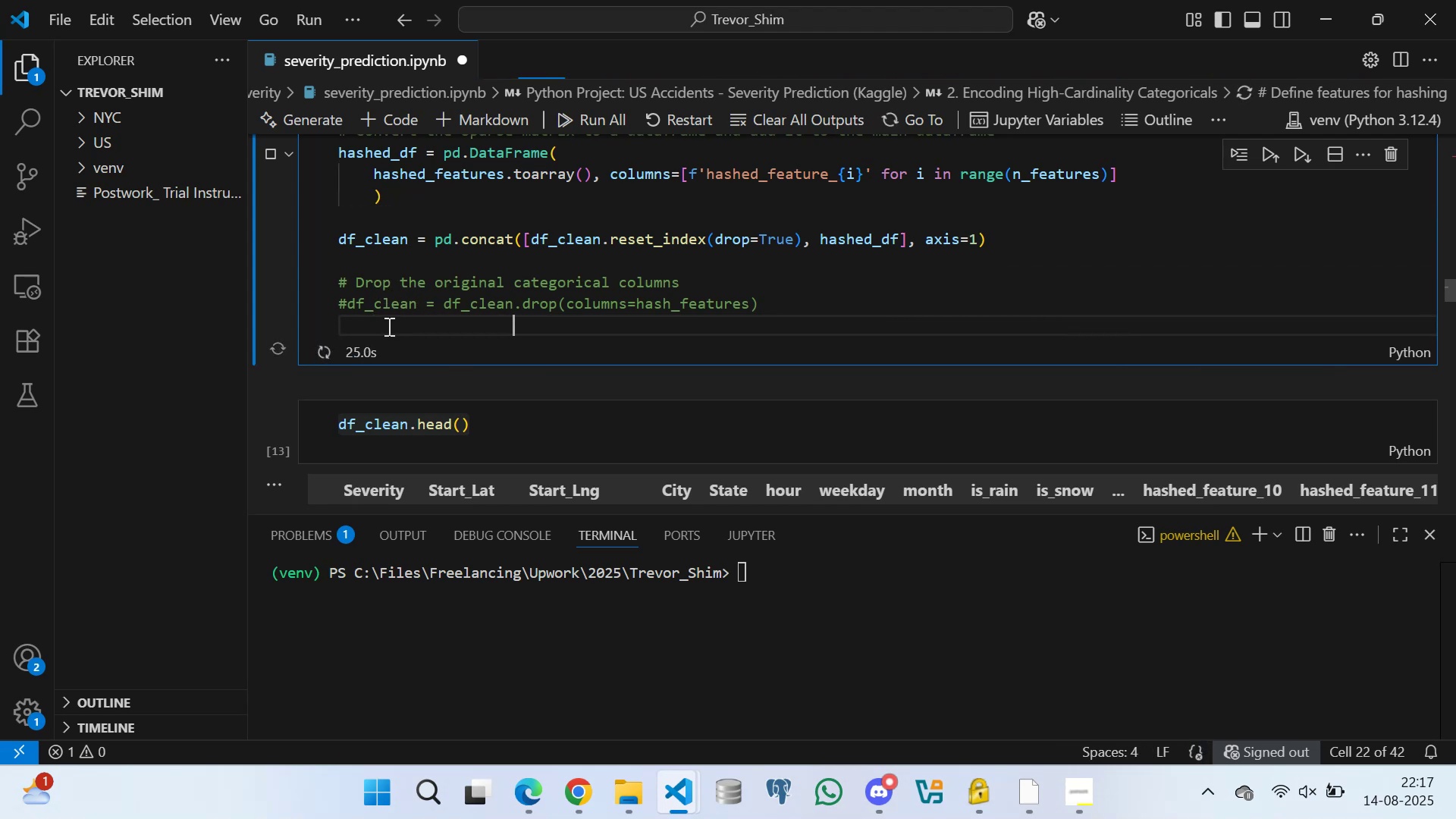 
key(Space)
 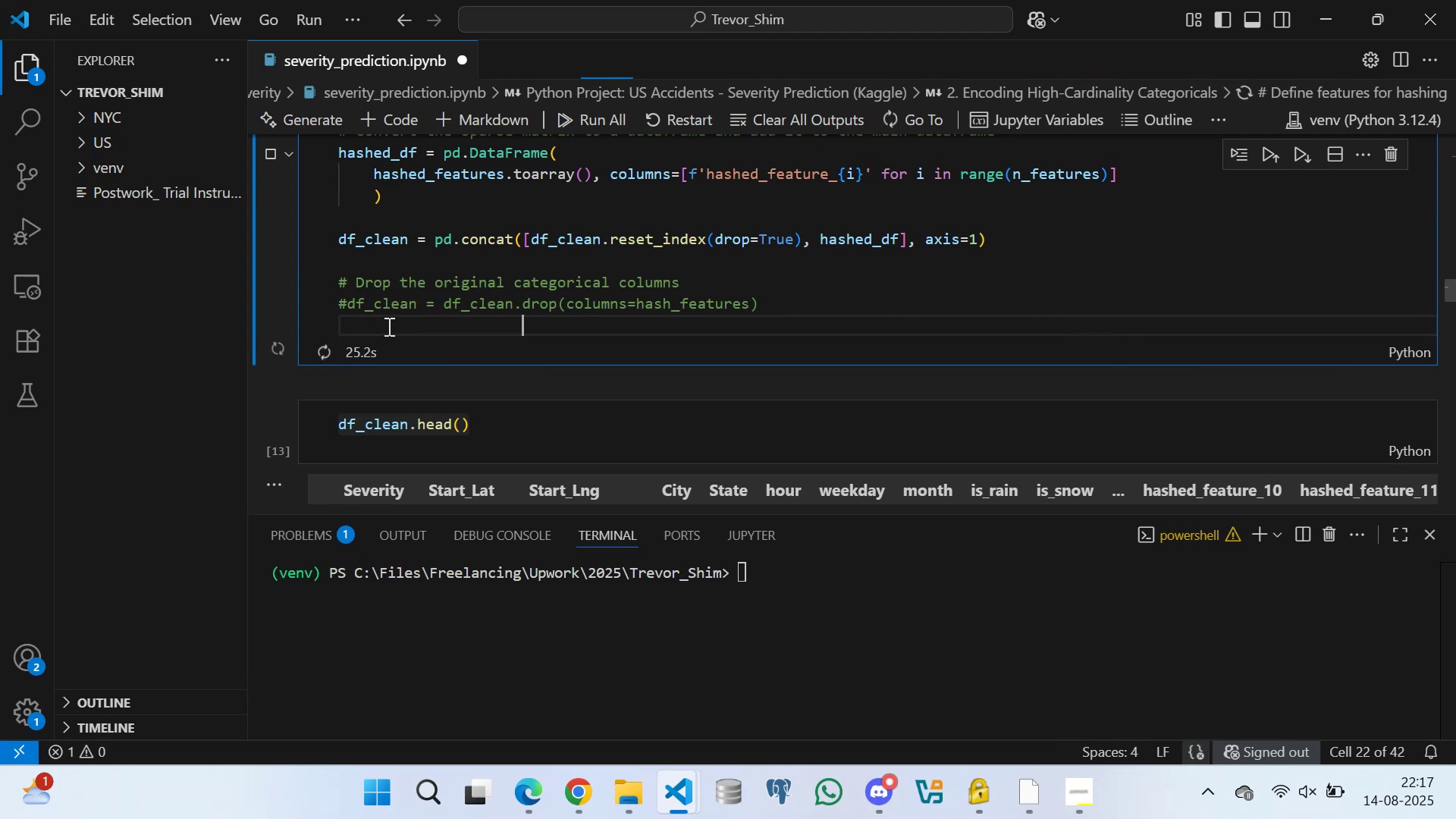 
key(Space)
 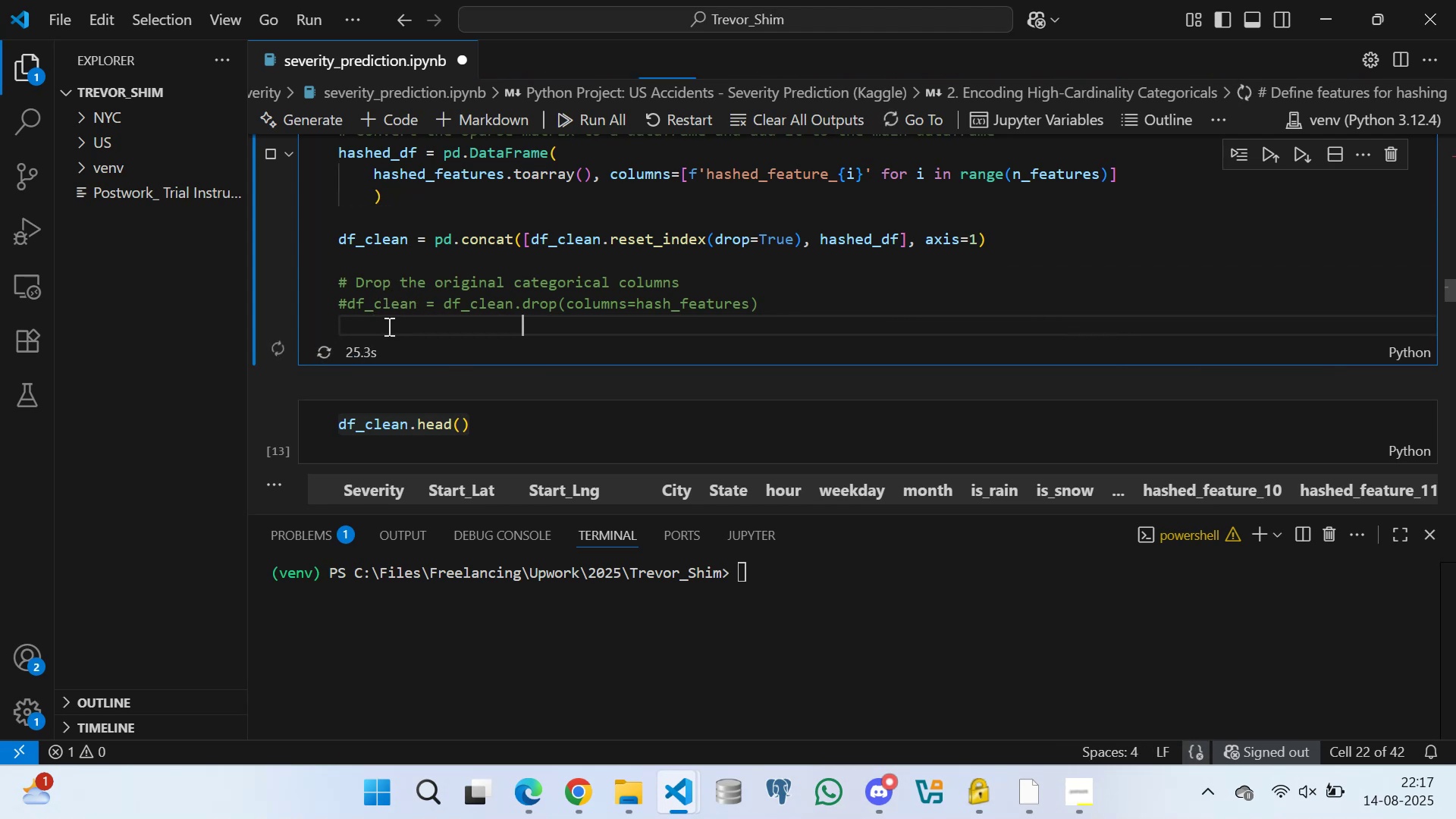 
key(Space)
 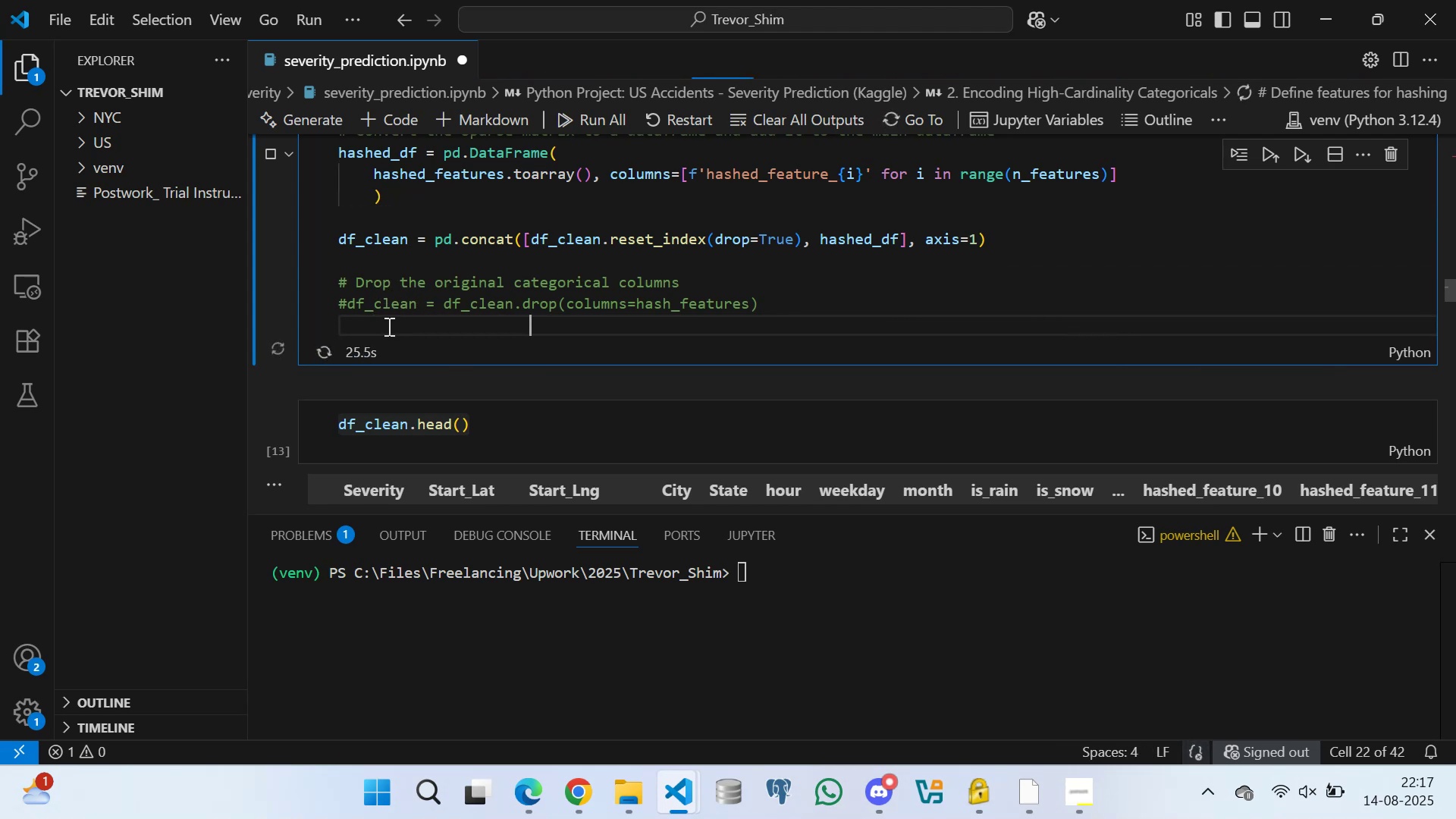 
key(Space)
 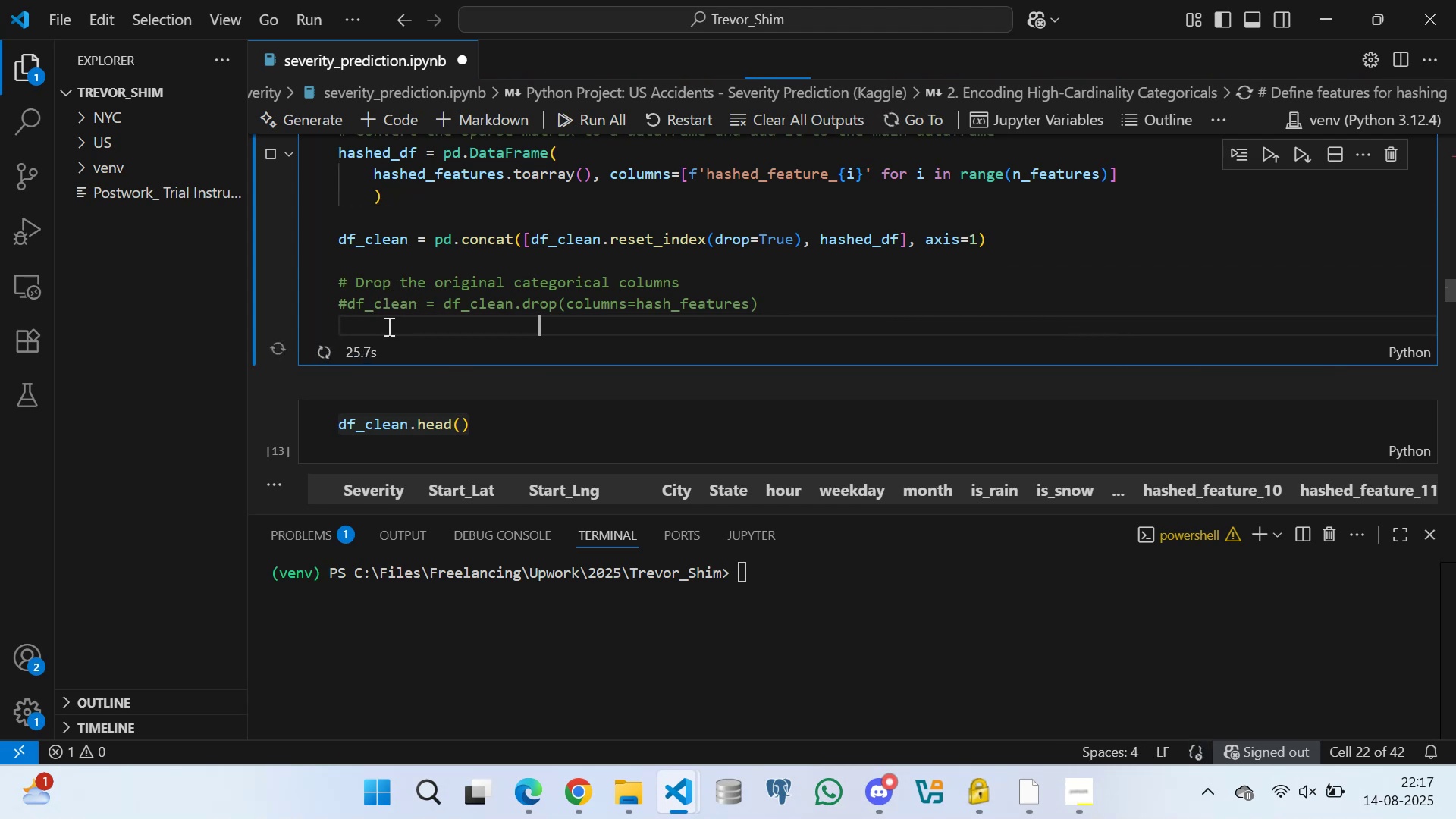 
key(Space)
 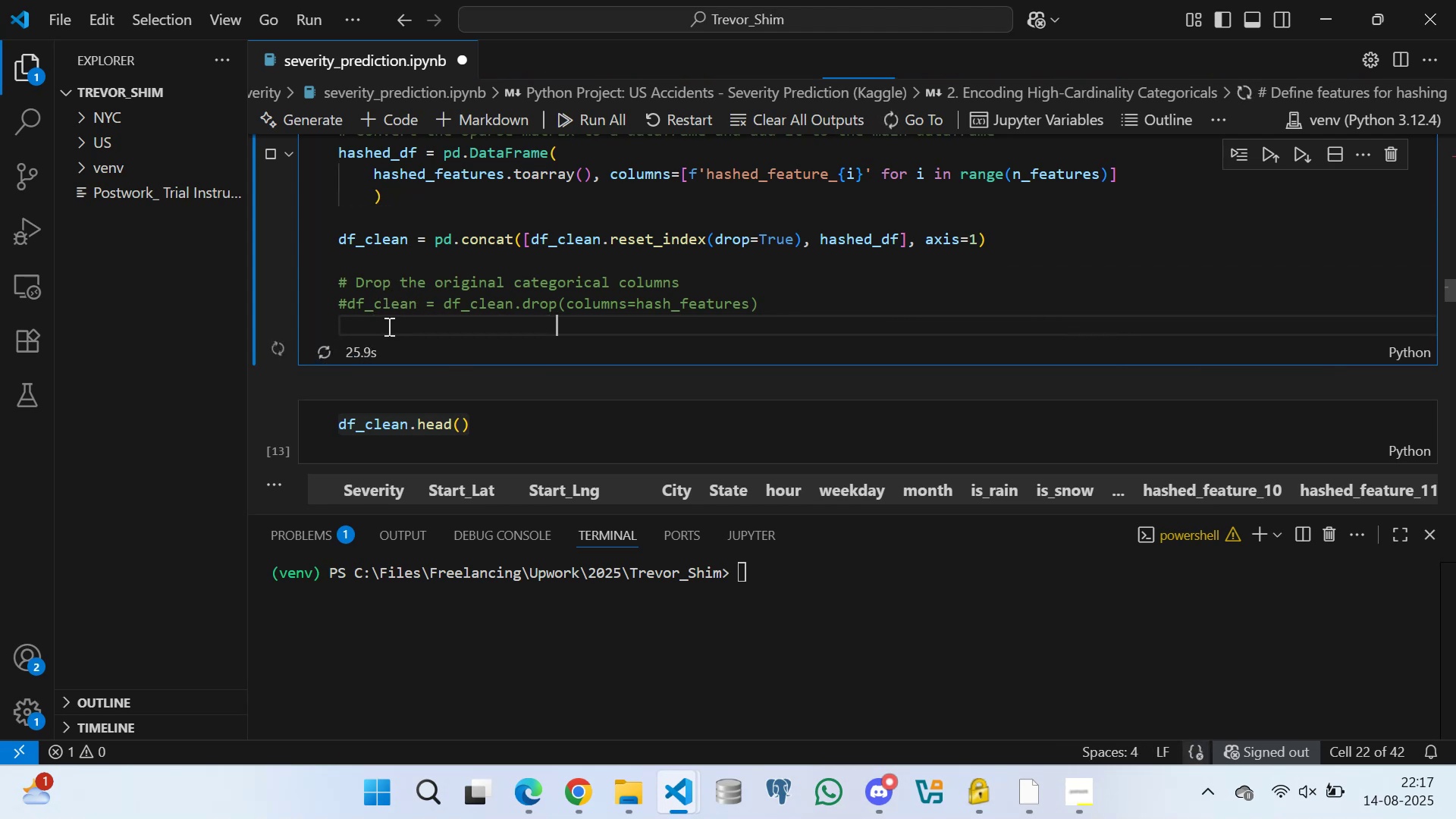 
key(Space)
 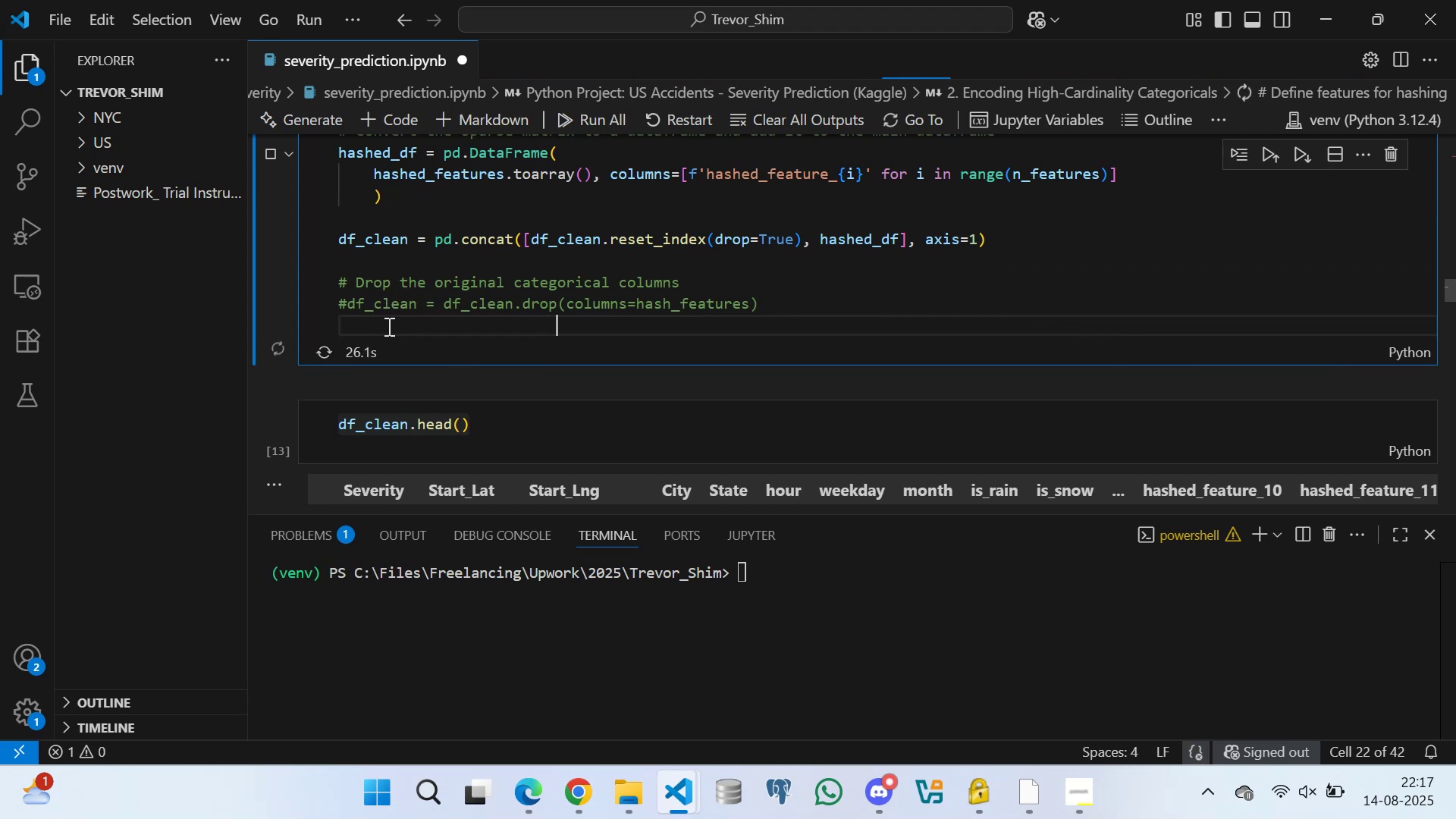 
key(Space)
 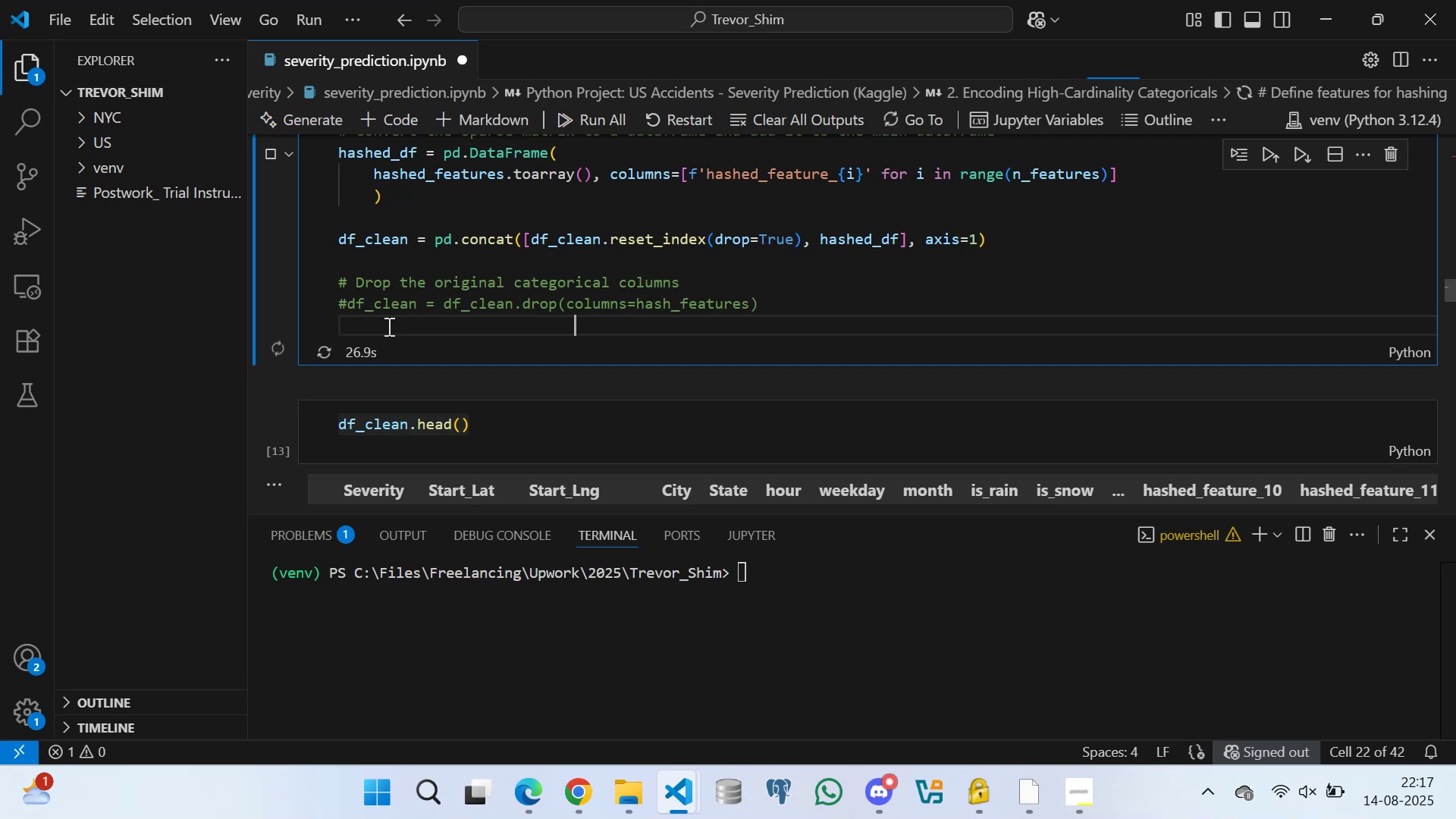 
key(Backspace)
 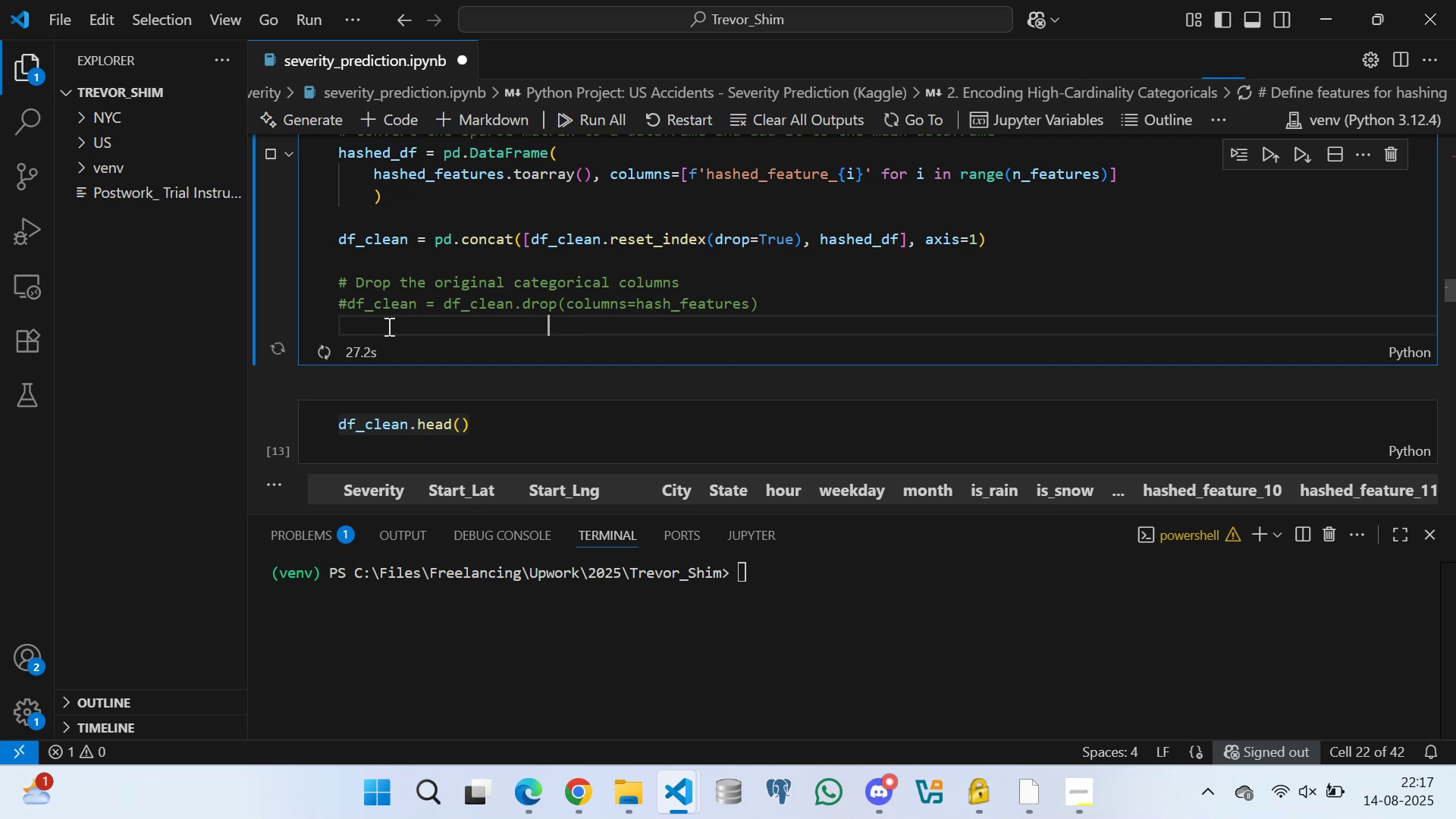 
key(Backspace)
 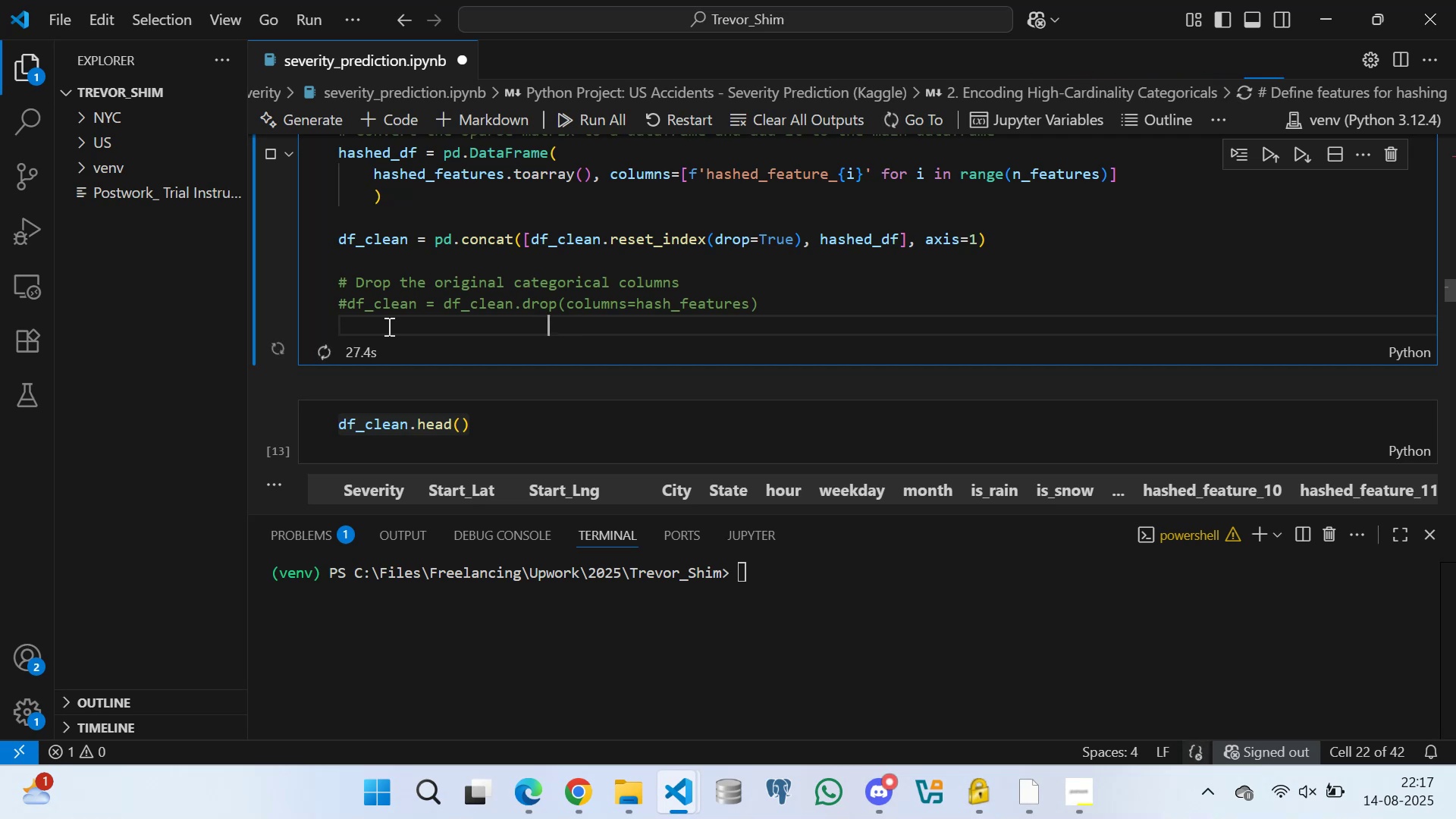 
key(Backspace)
 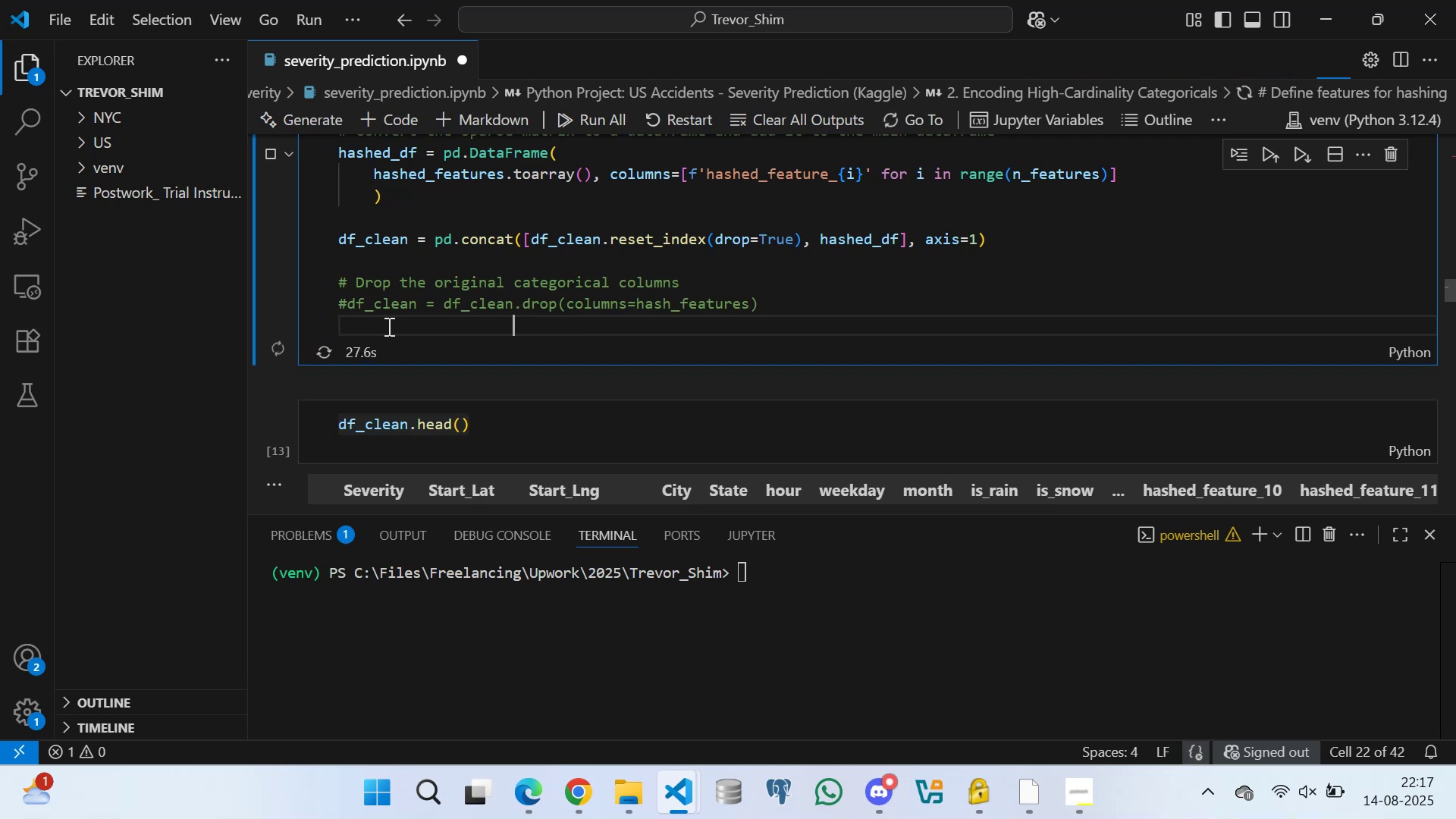 
key(Backspace)
 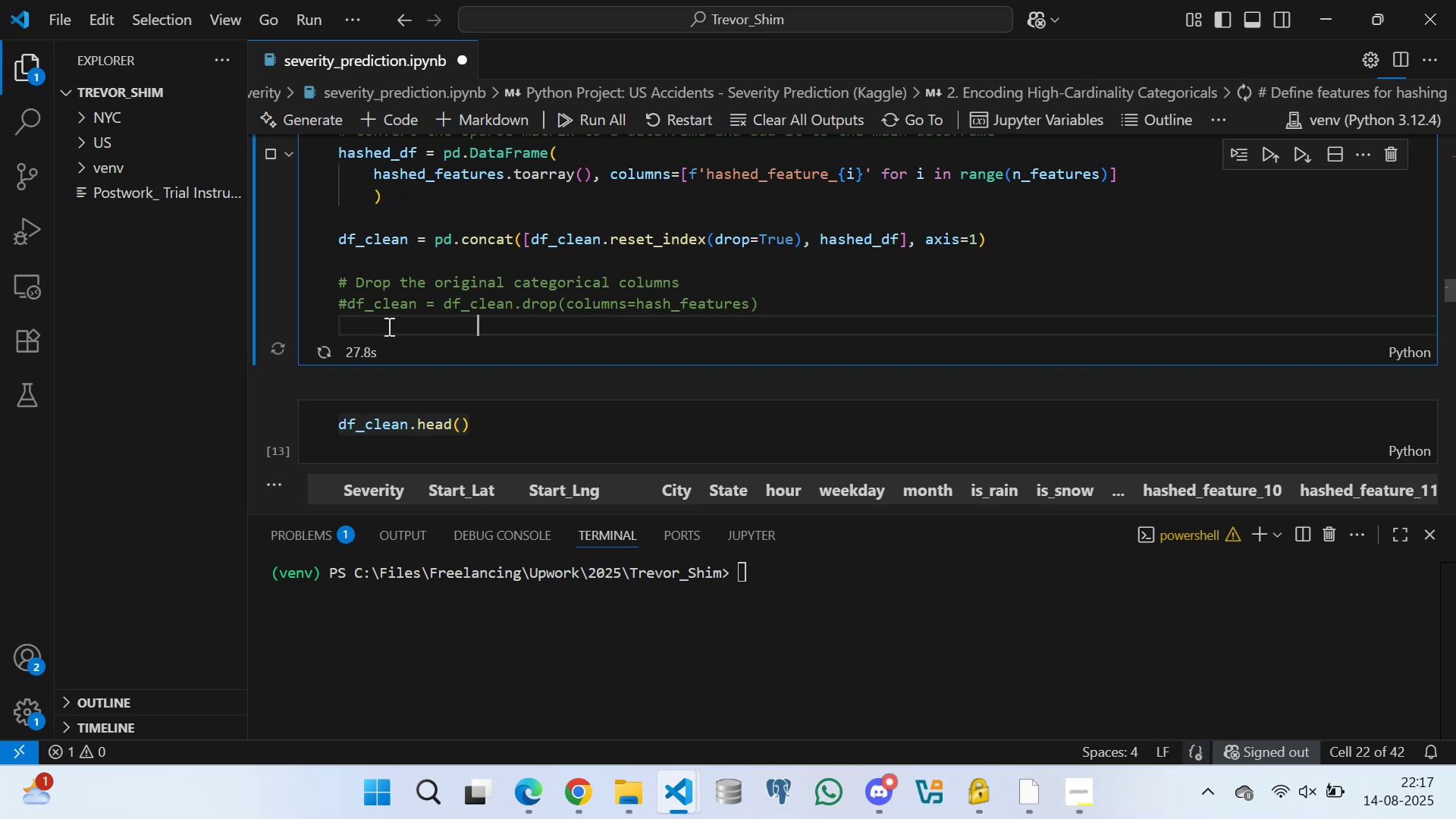 
key(Backspace)
 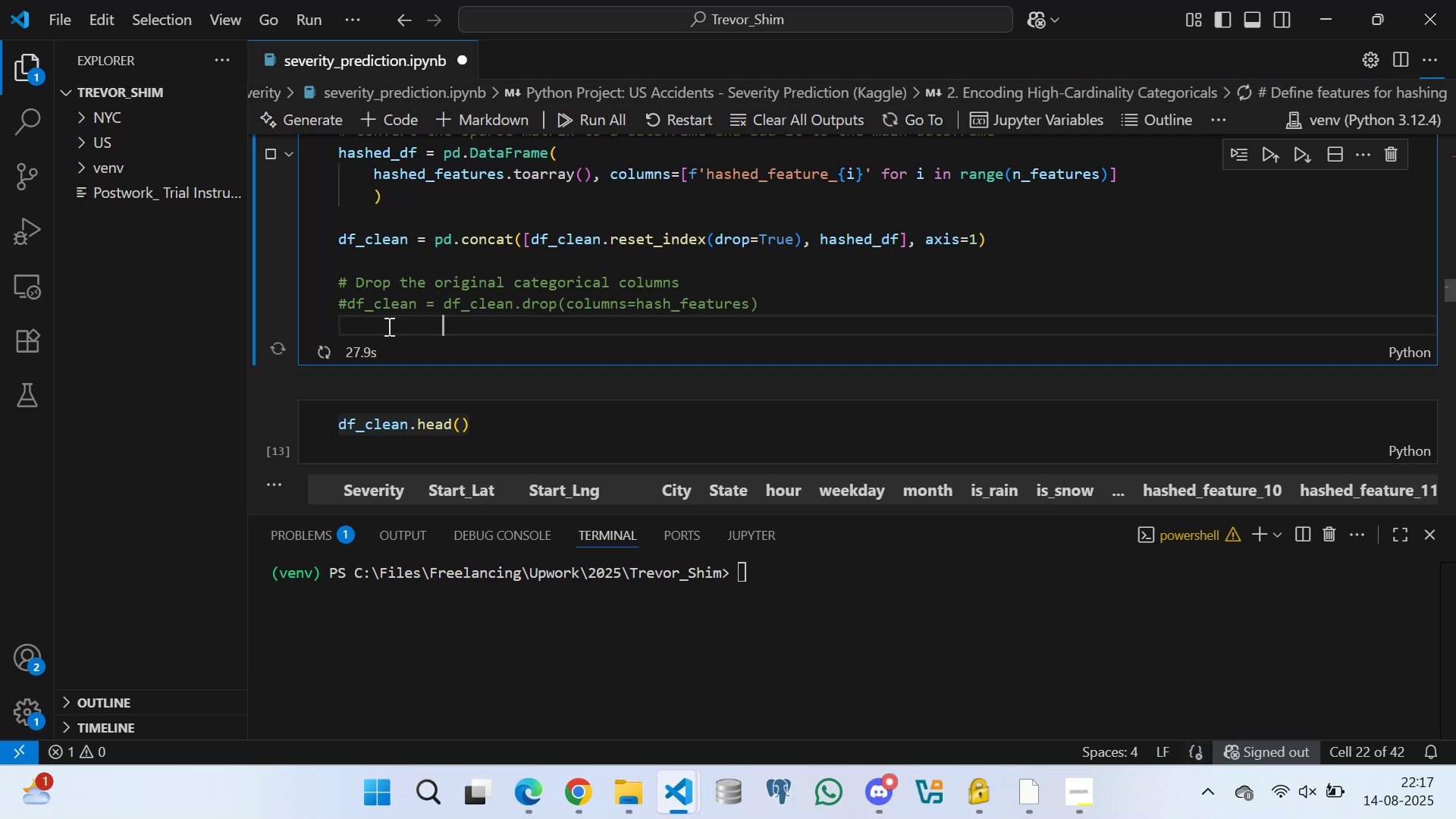 
key(Backspace)
 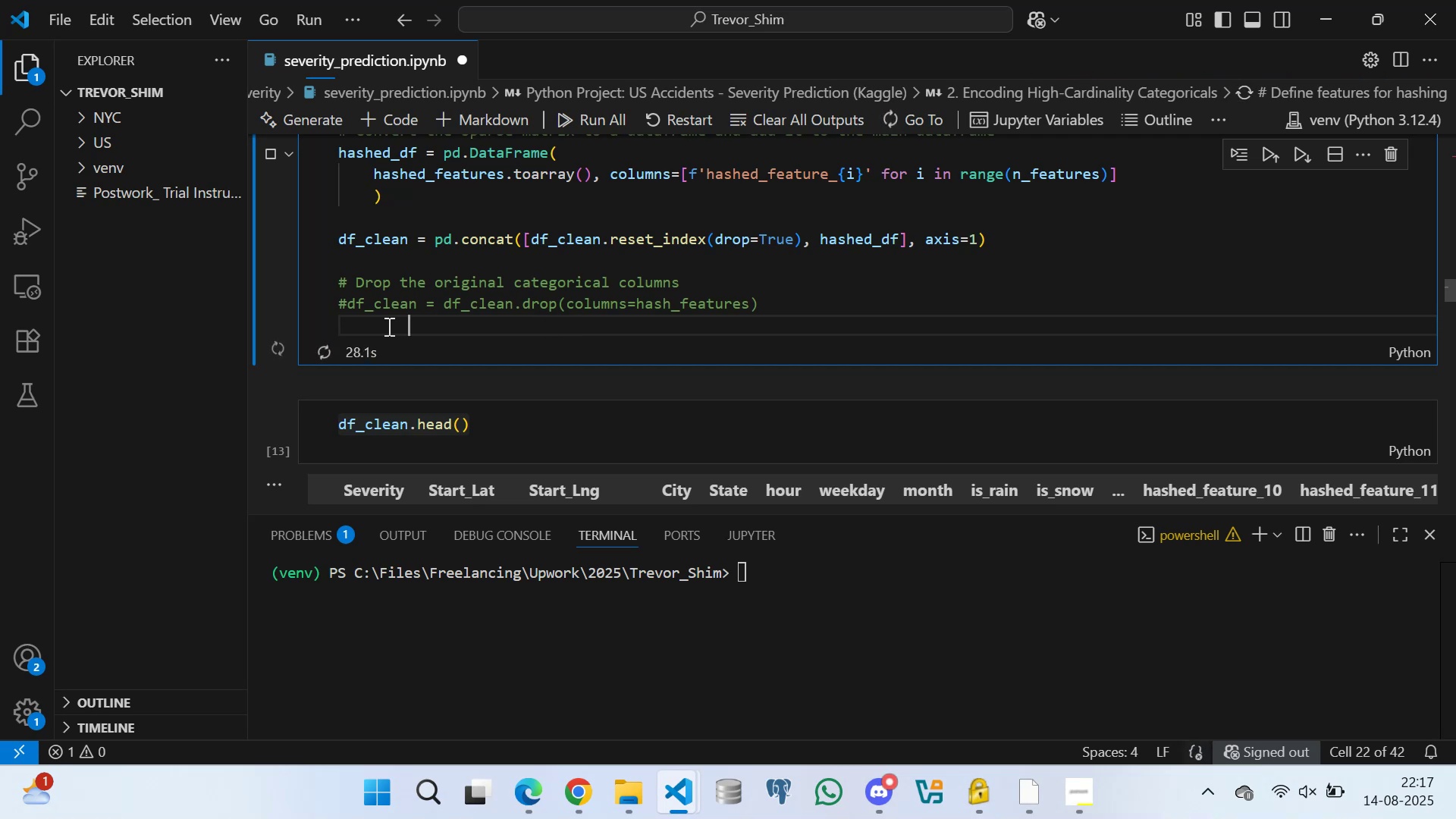 
key(Backspace)
 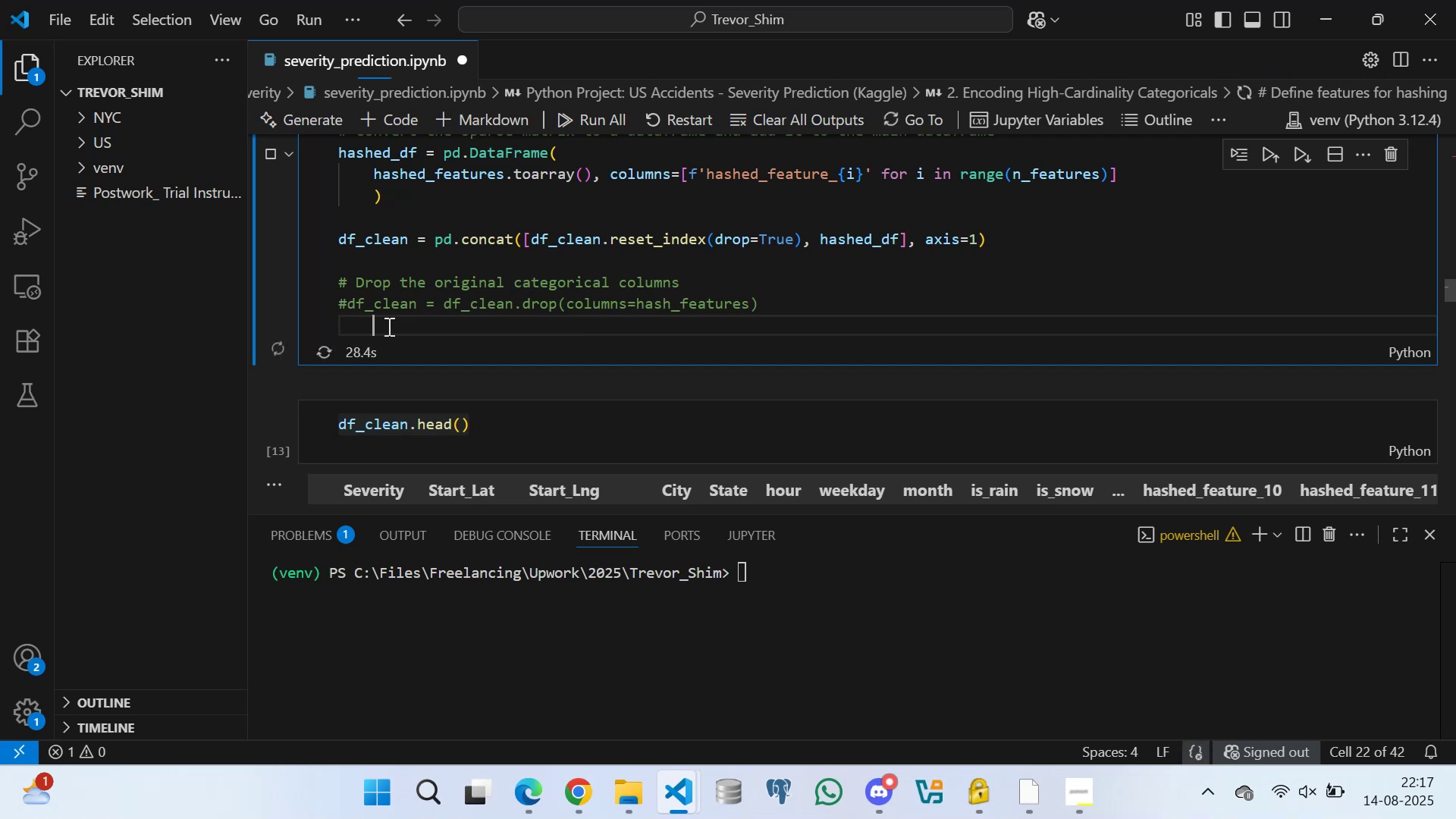 
key(Backspace)
 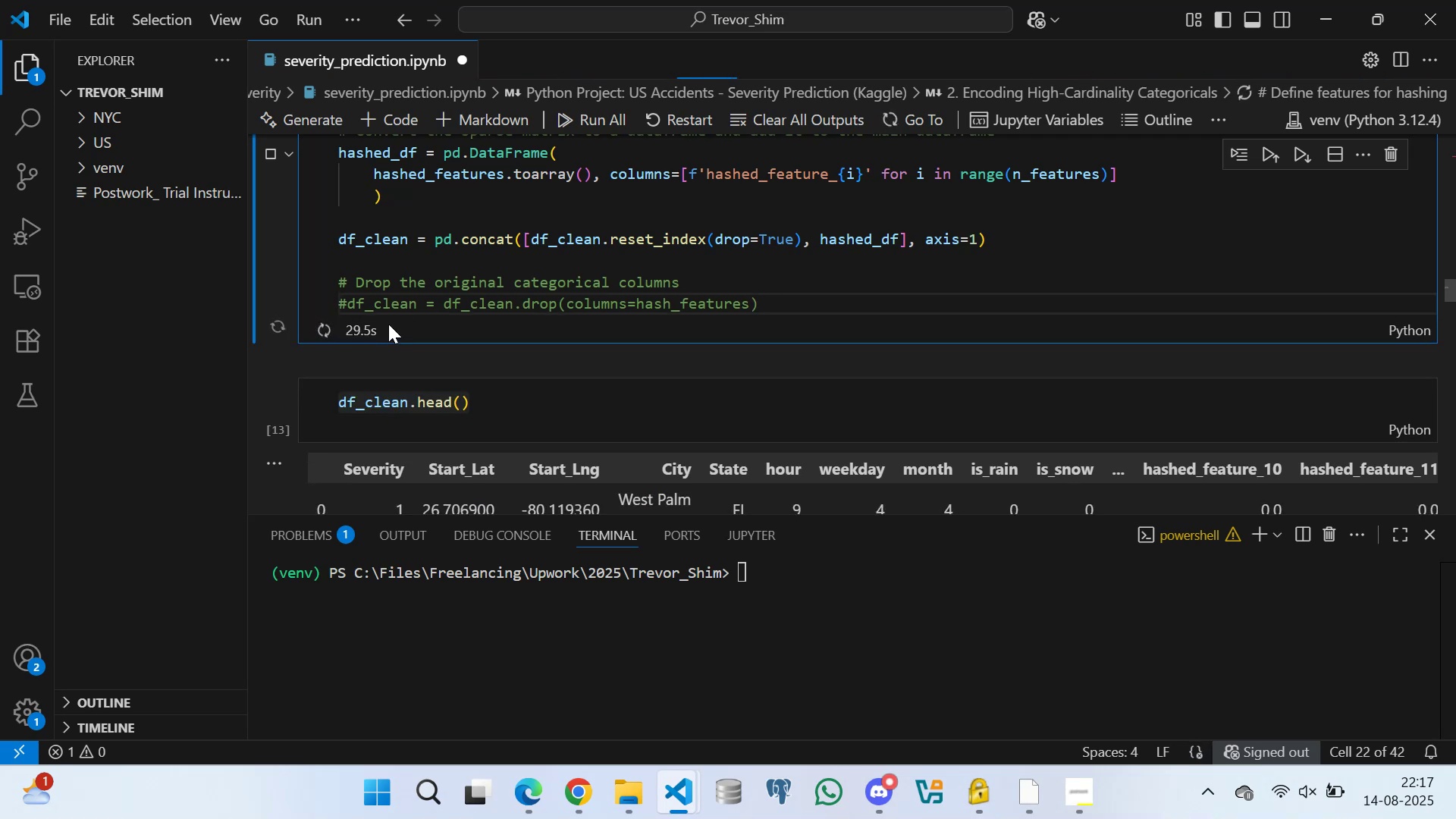 
key(Enter)
 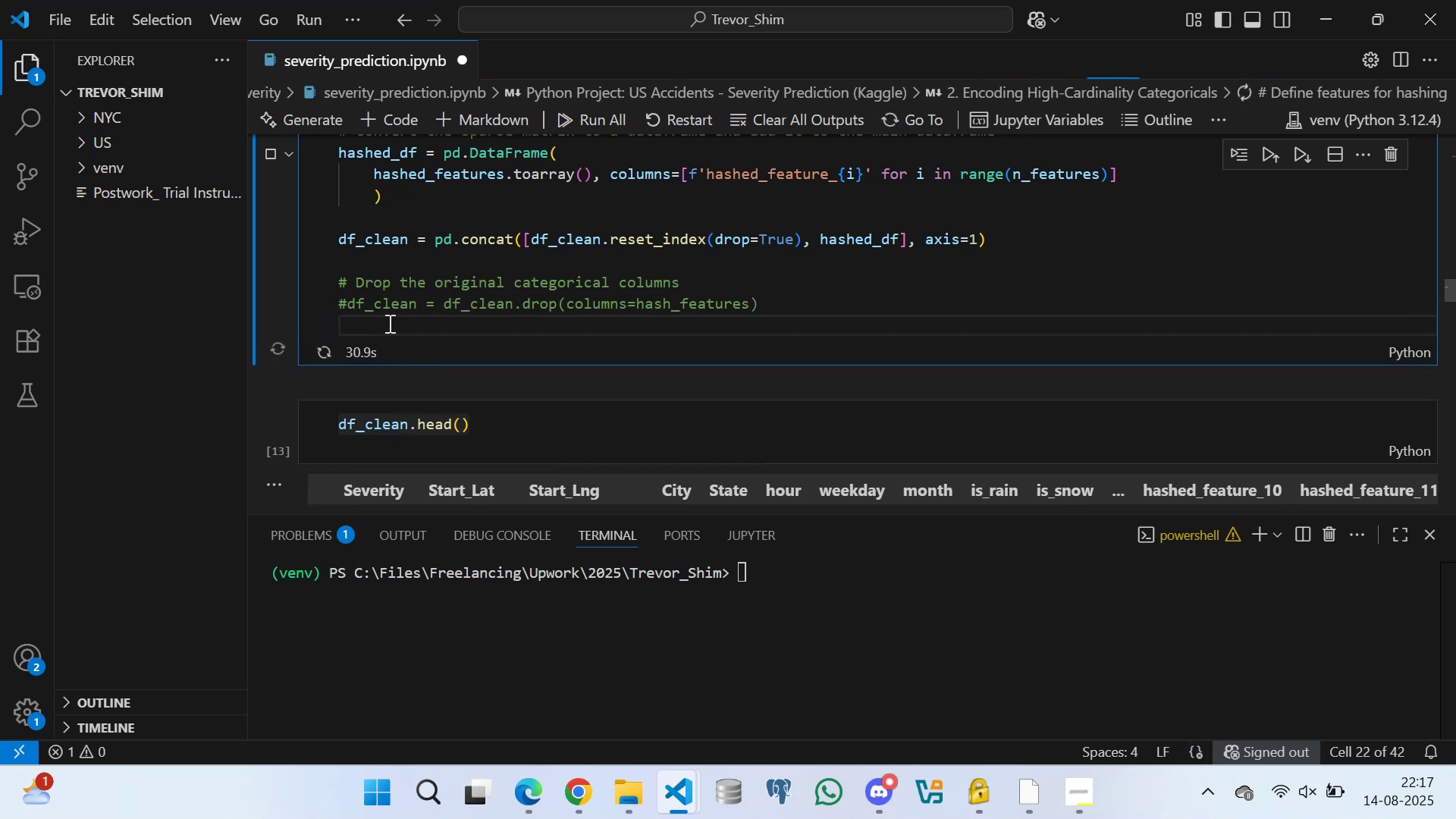 
key(Space)
 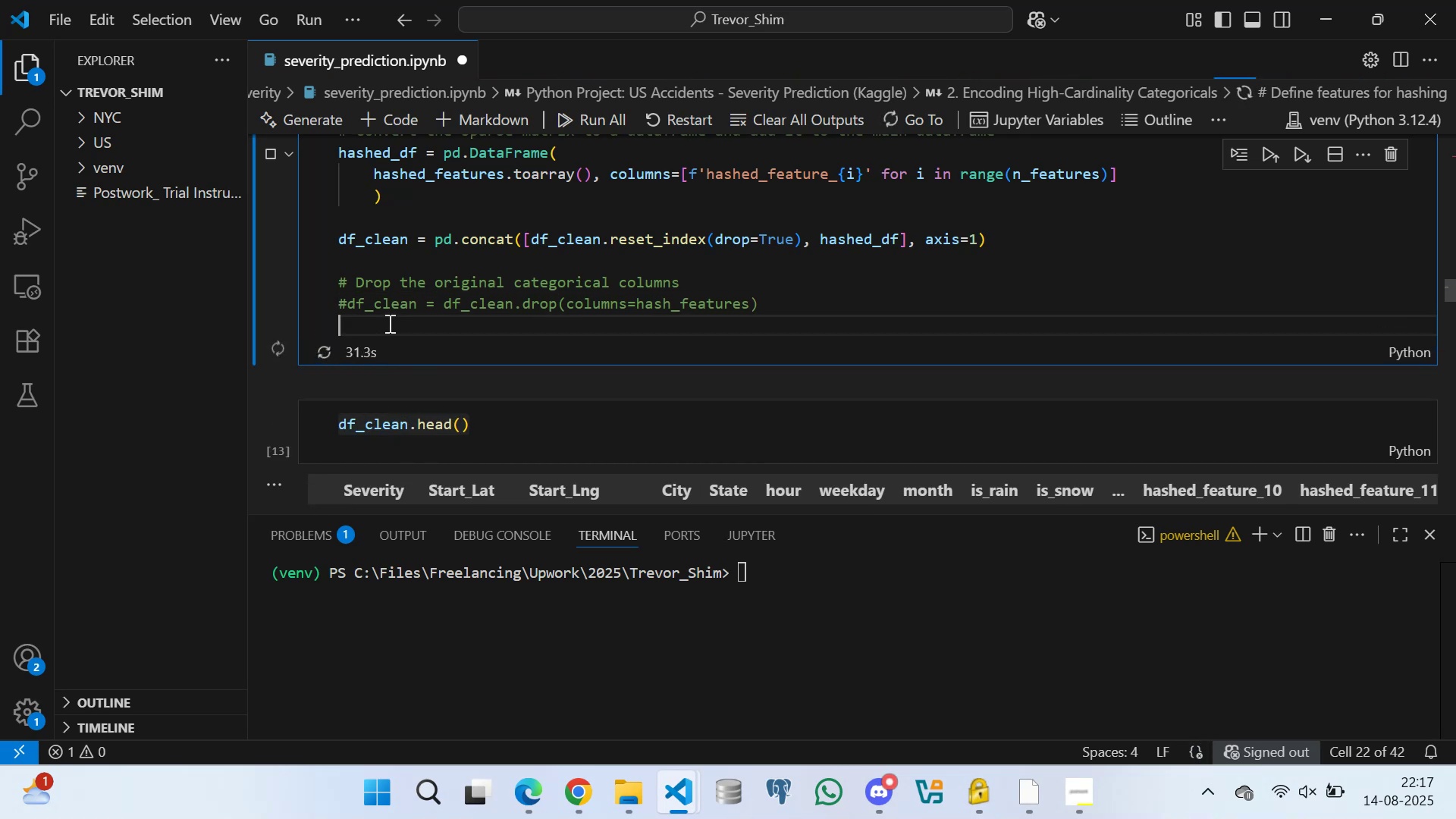 
key(Space)
 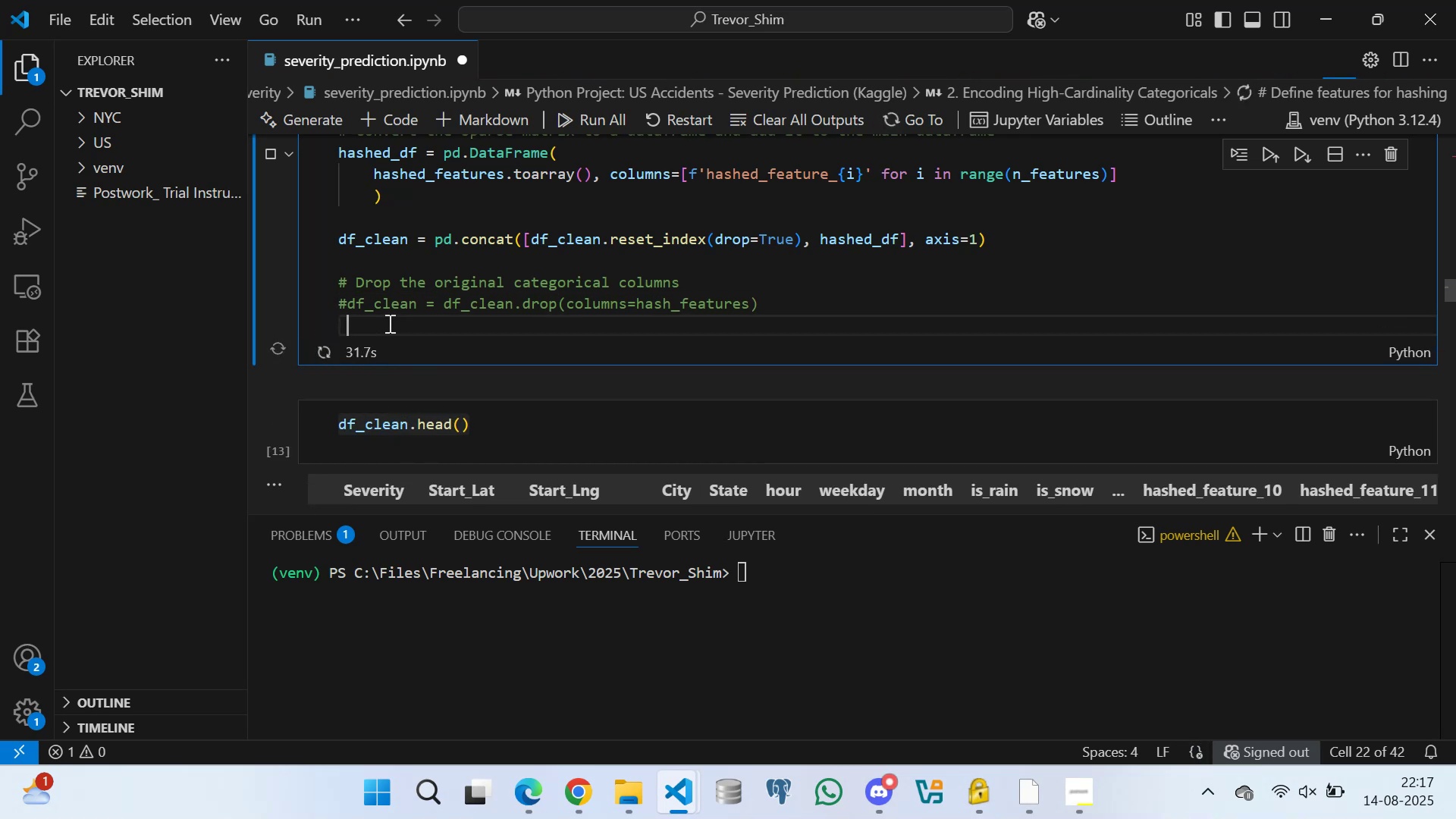 
key(Space)
 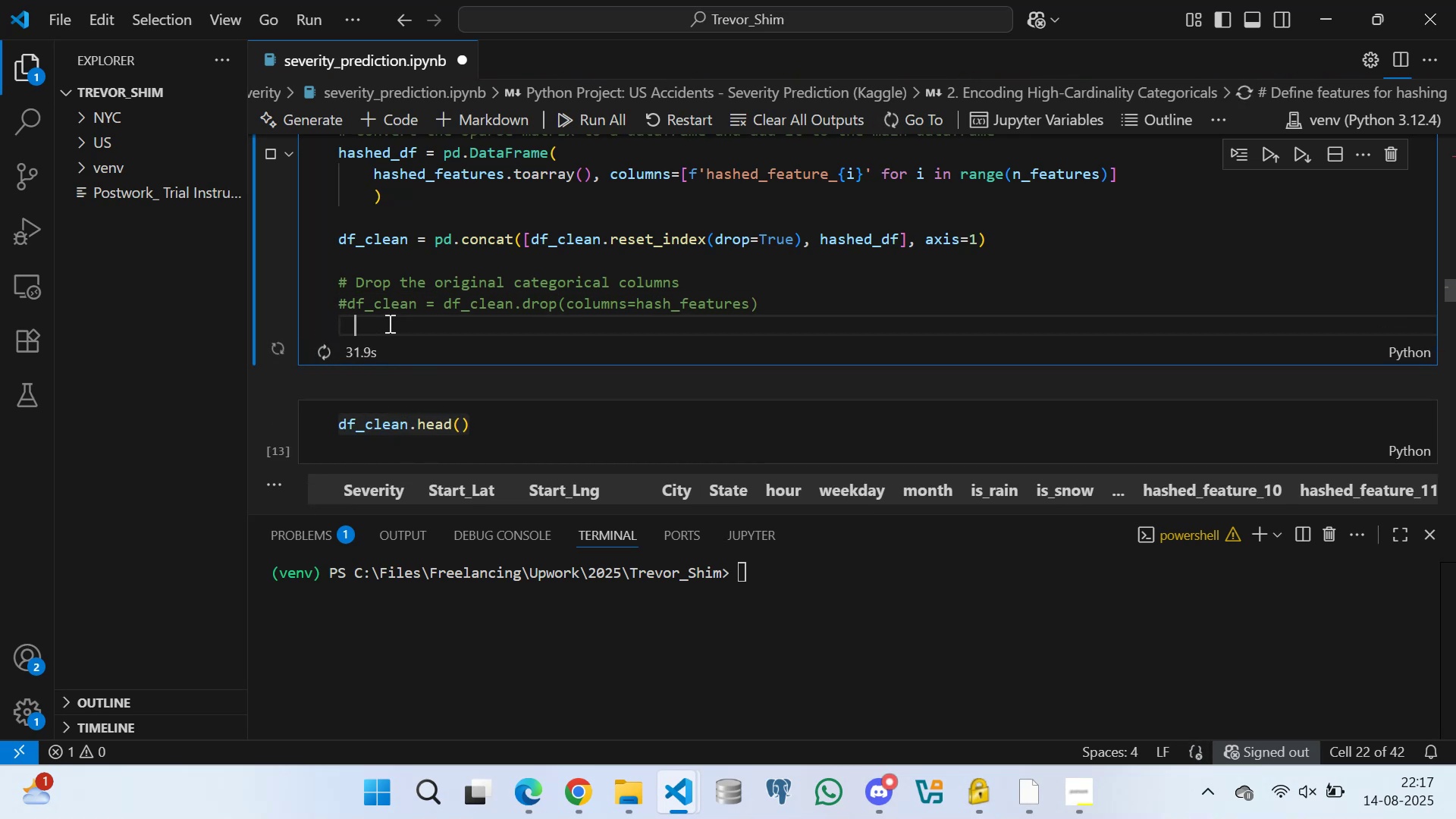 
key(Space)
 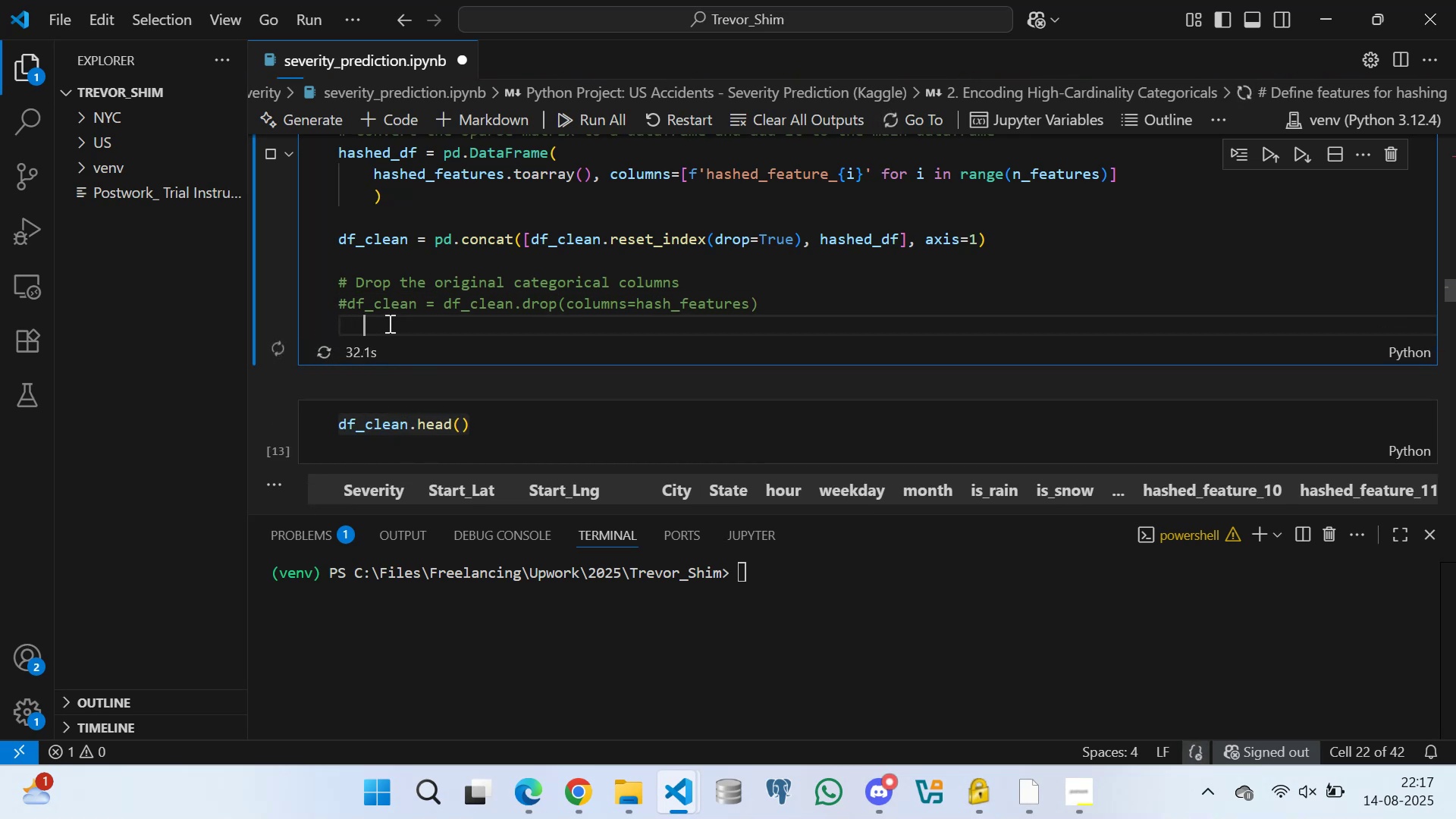 
key(Space)
 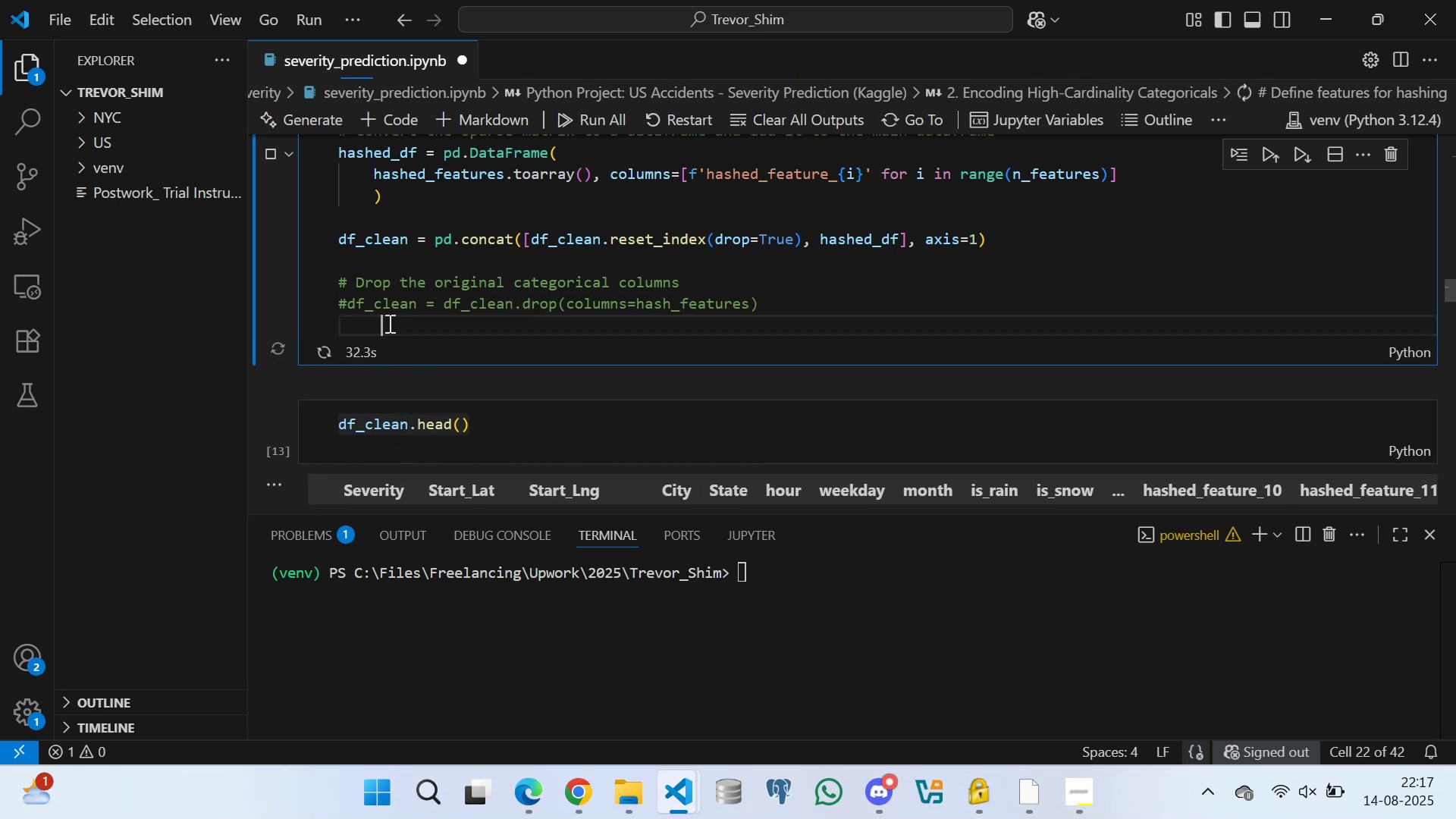 
key(Space)
 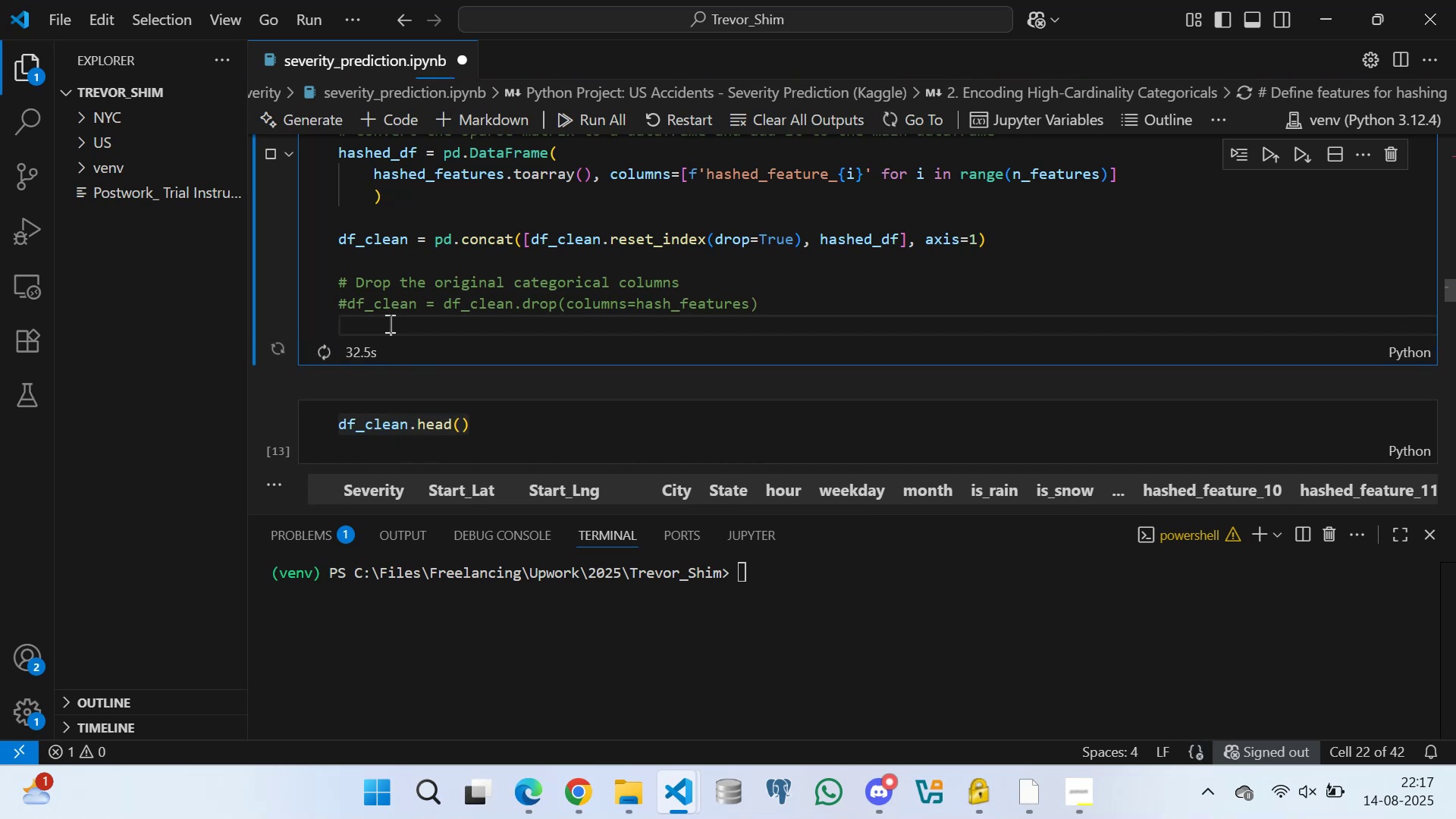 
key(Space)
 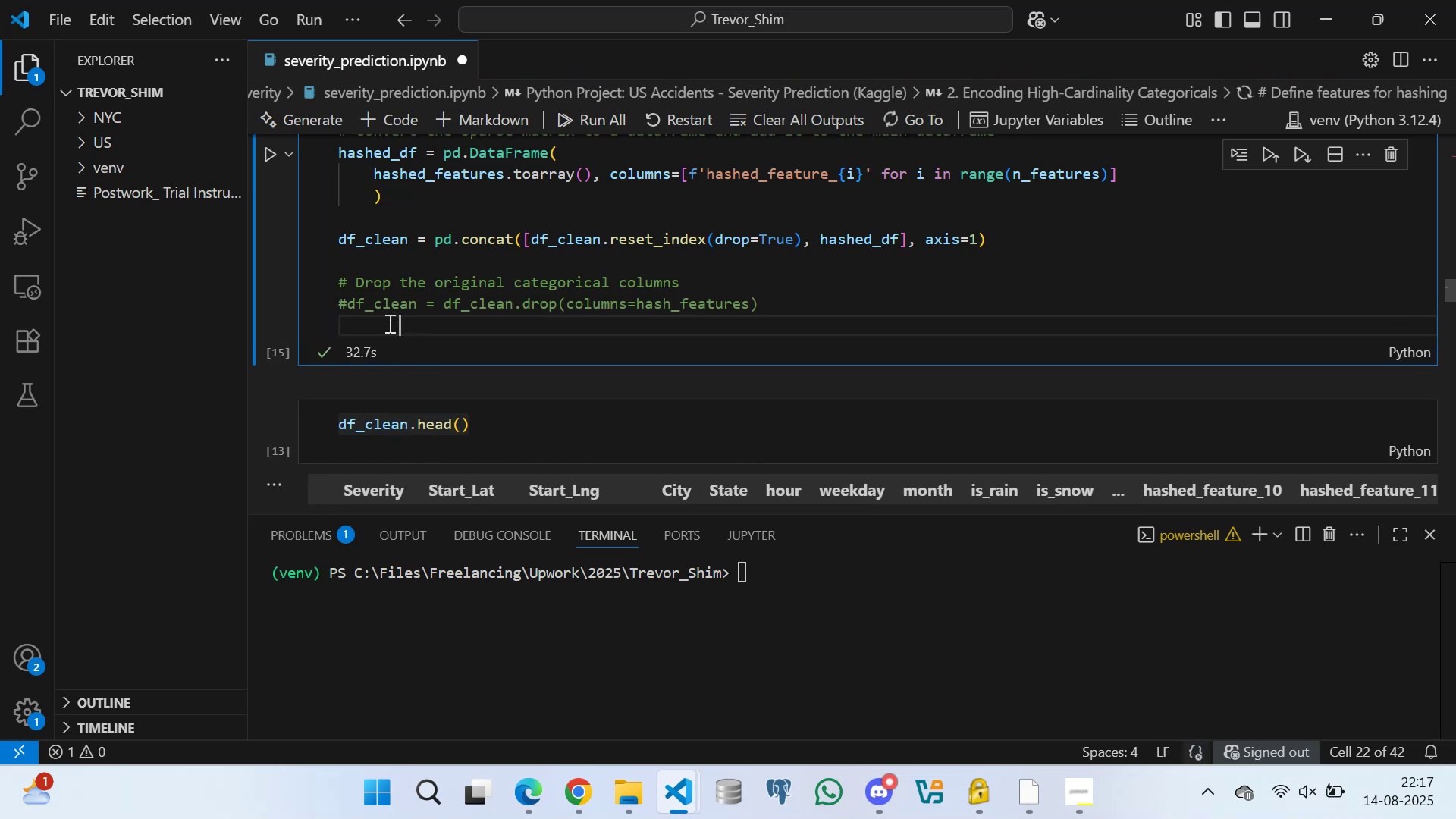 
key(Space)
 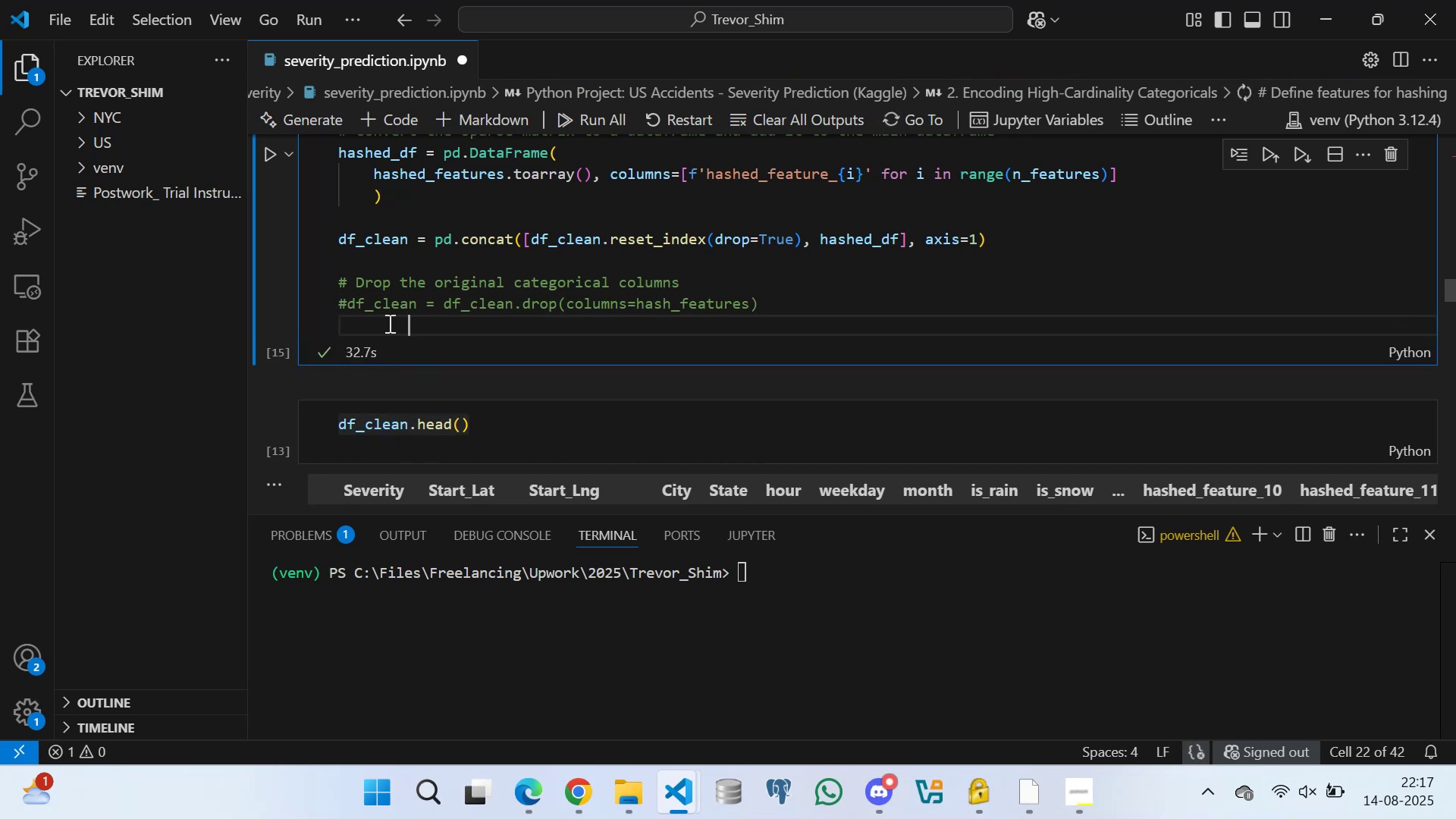 
key(Space)
 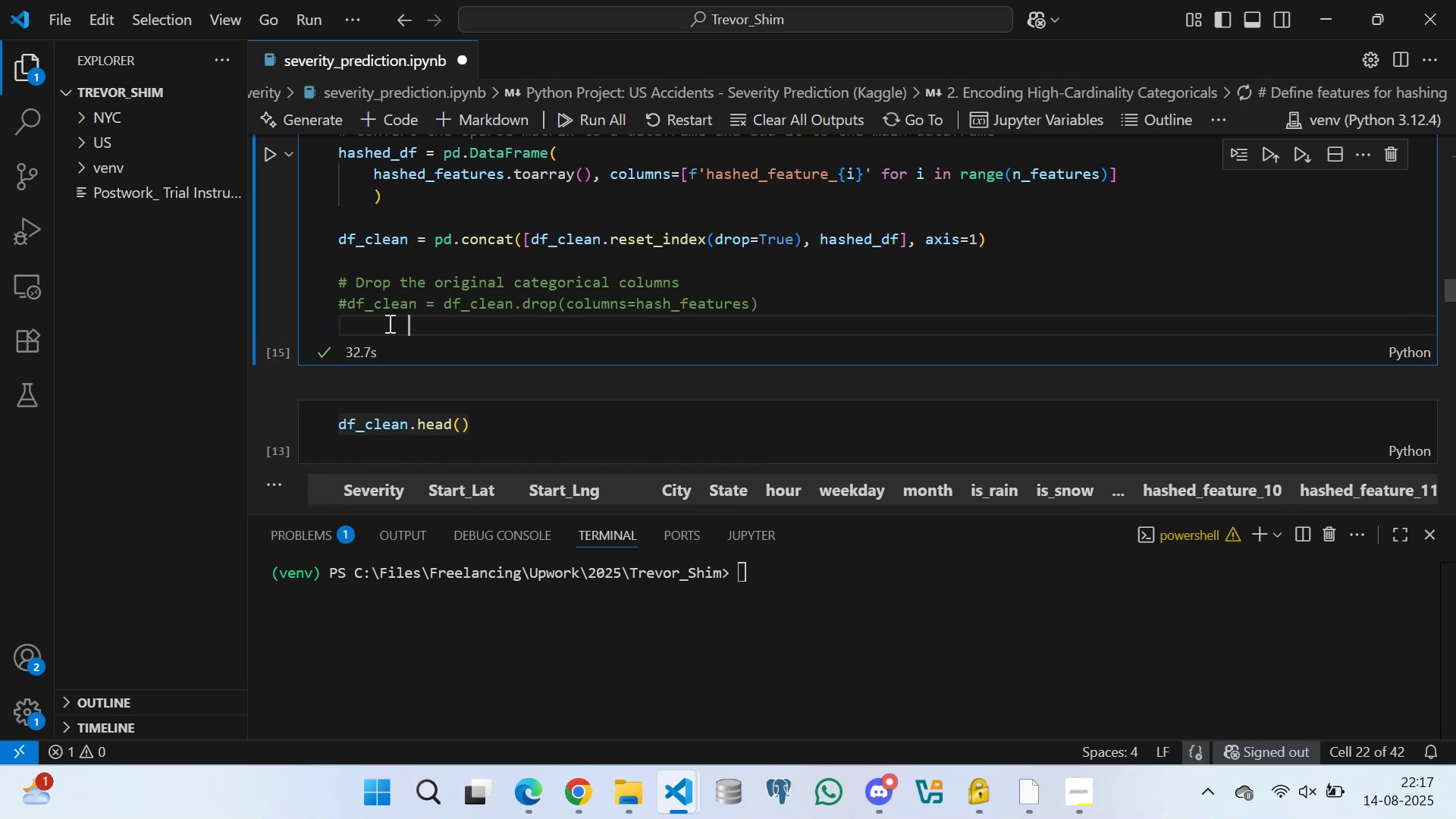 
key(Space)
 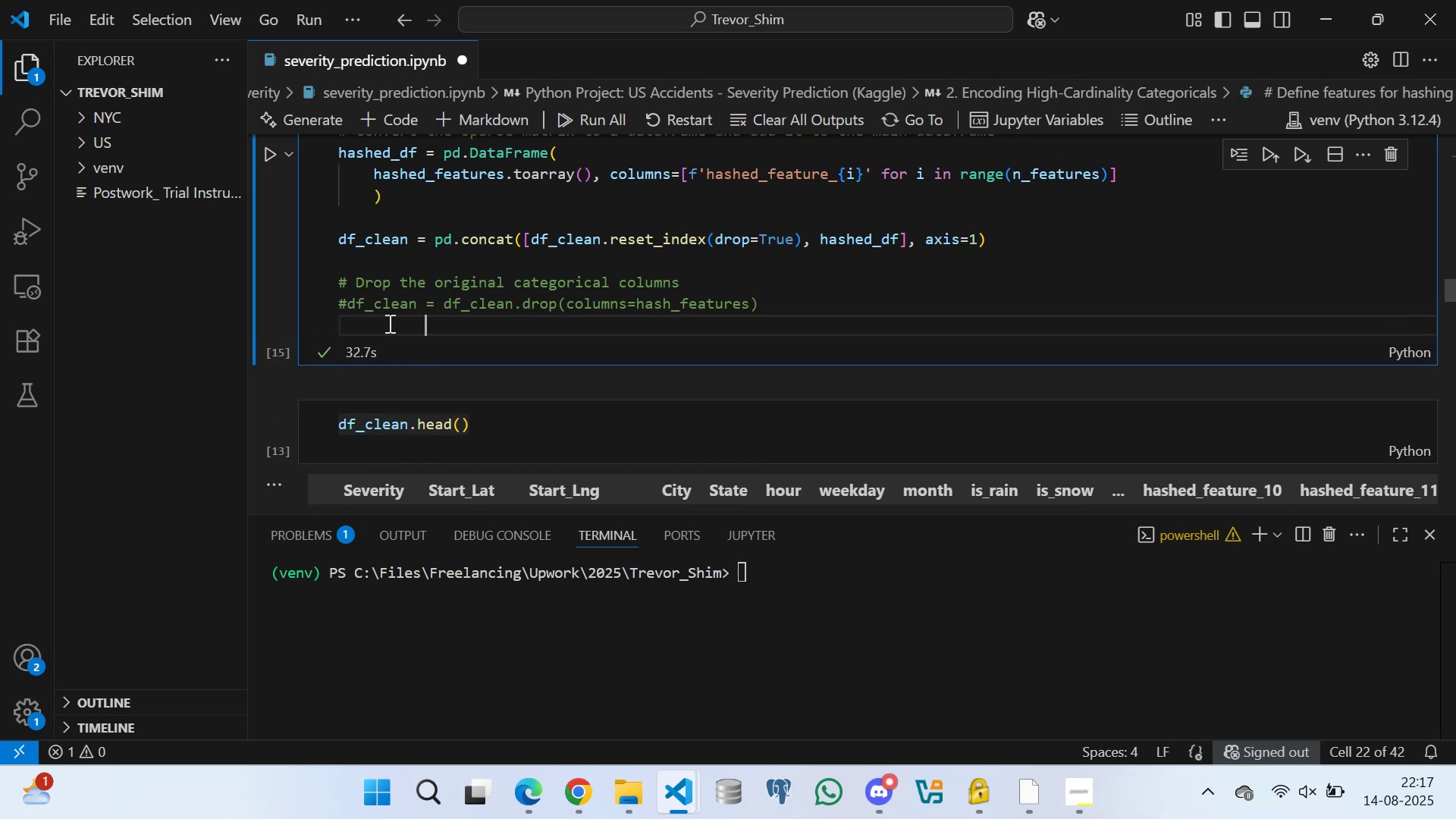 
scroll: coordinate [384, 340], scroll_direction: down, amount: 3.0
 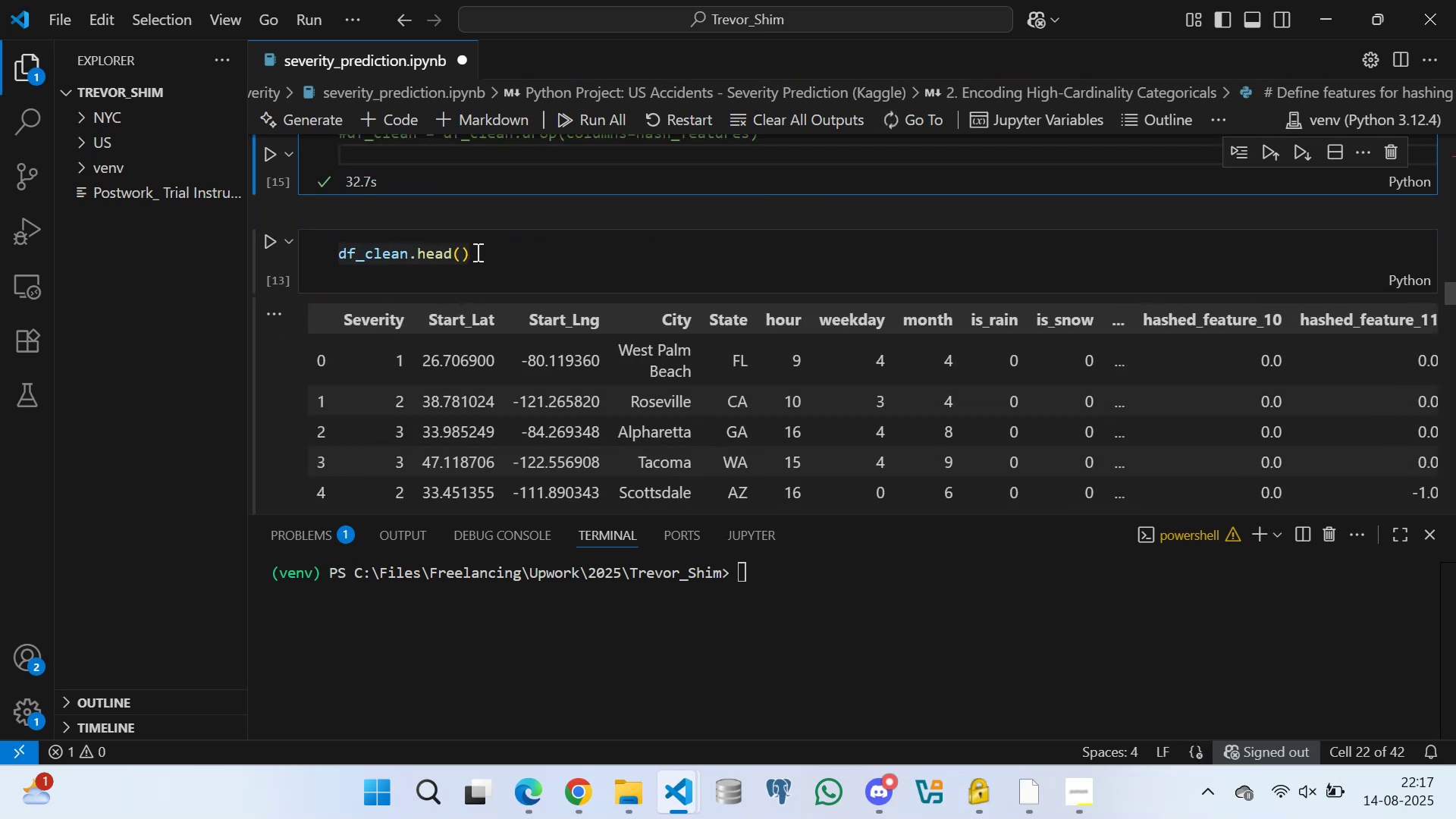 
left_click([478, 245])
 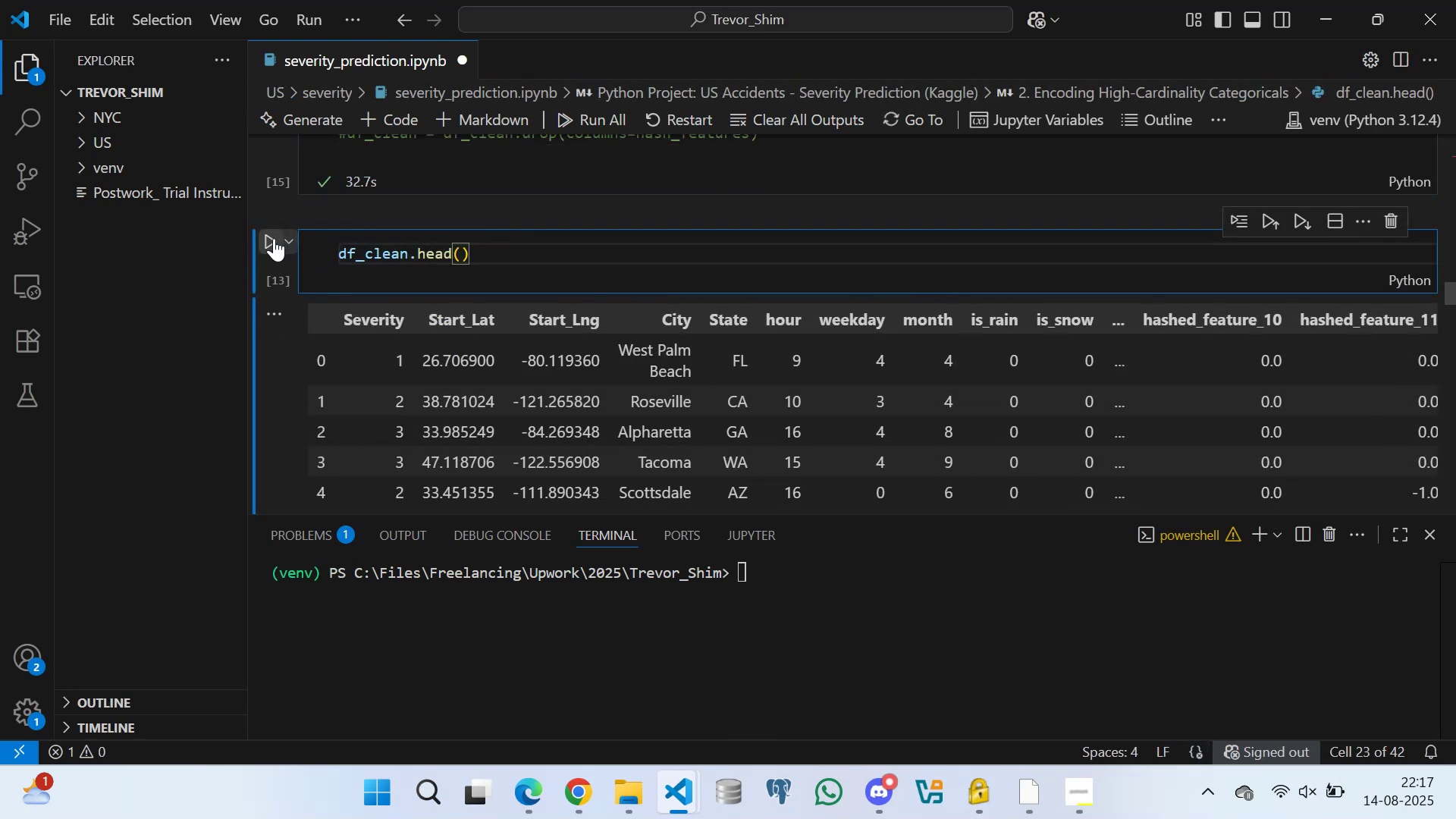 
left_click([270, 236])
 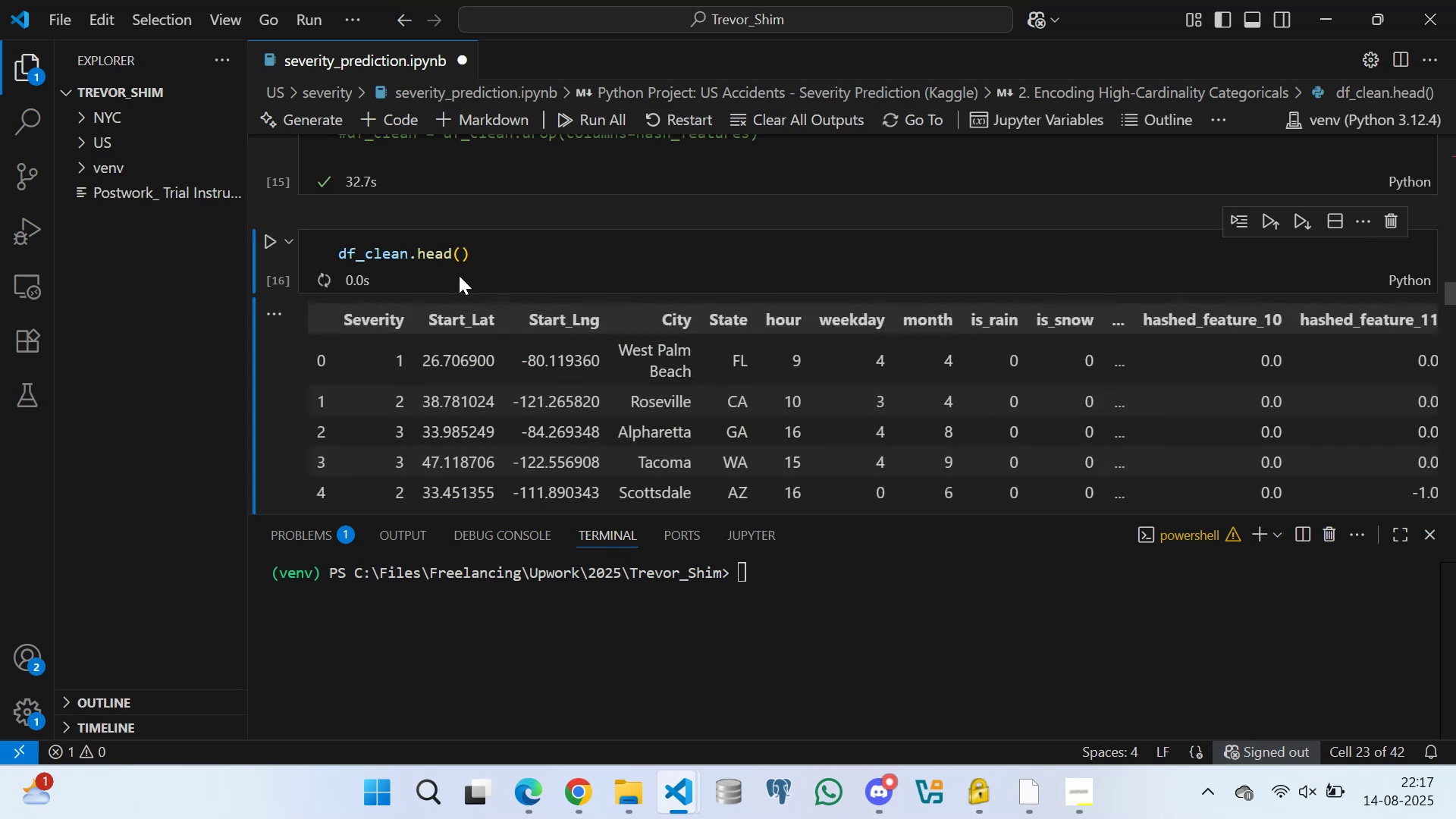 
scroll: coordinate [491, 274], scroll_direction: down, amount: 2.0
 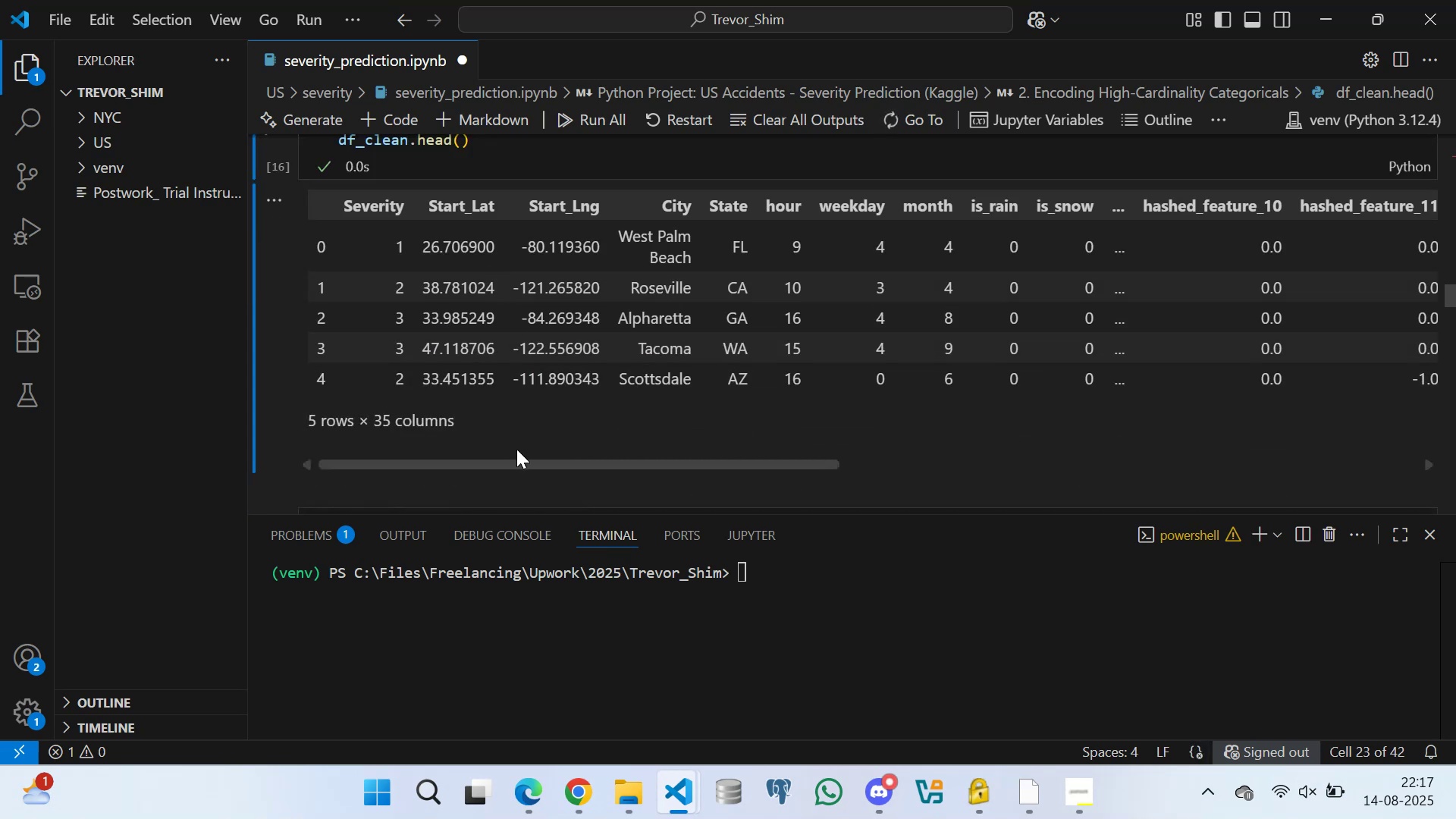 
left_click_drag(start_coordinate=[507, 463], to_coordinate=[395, 418])
 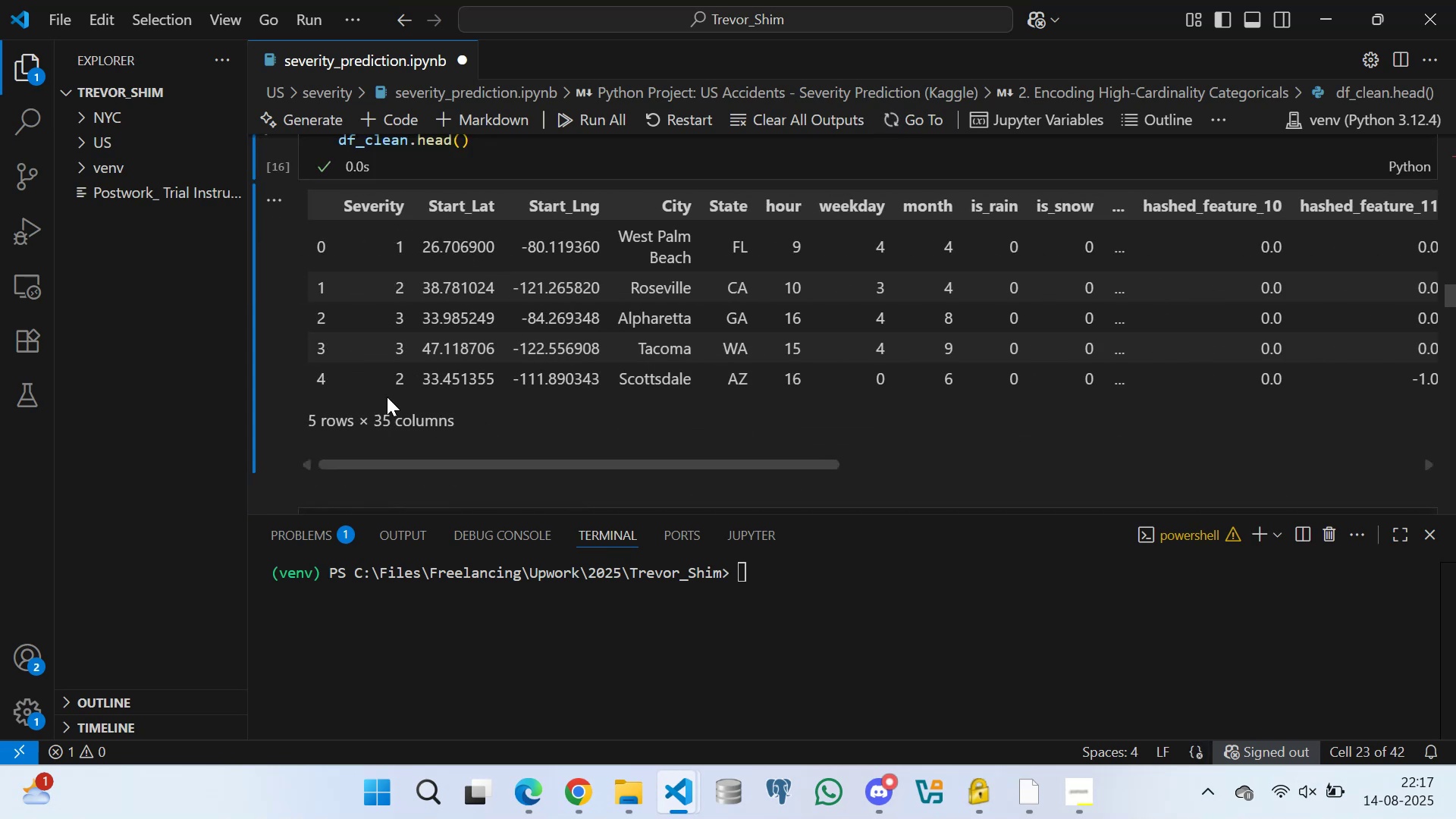 
scroll: coordinate [456, 325], scroll_direction: down, amount: 7.0
 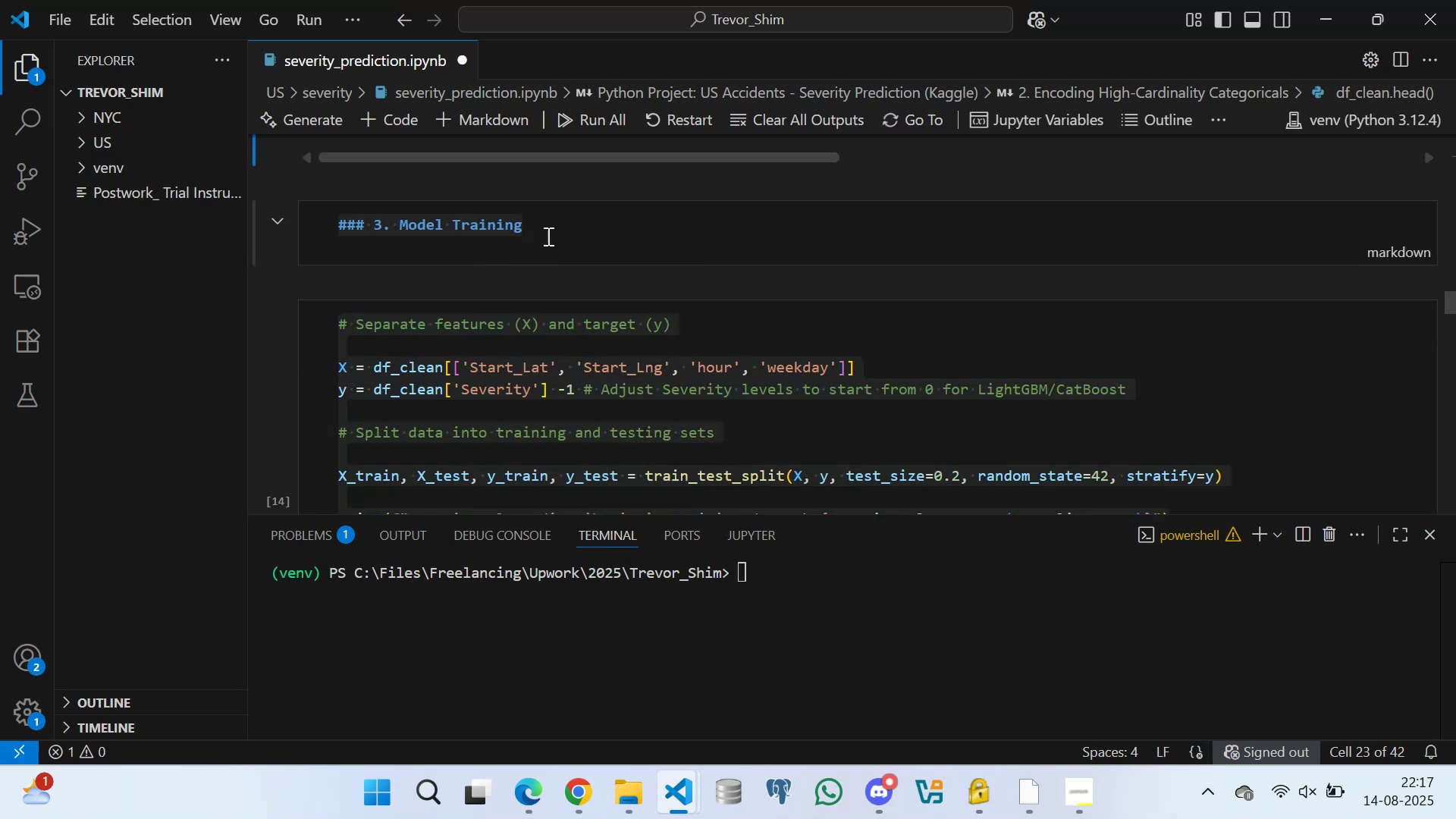 
left_click([547, 234])
 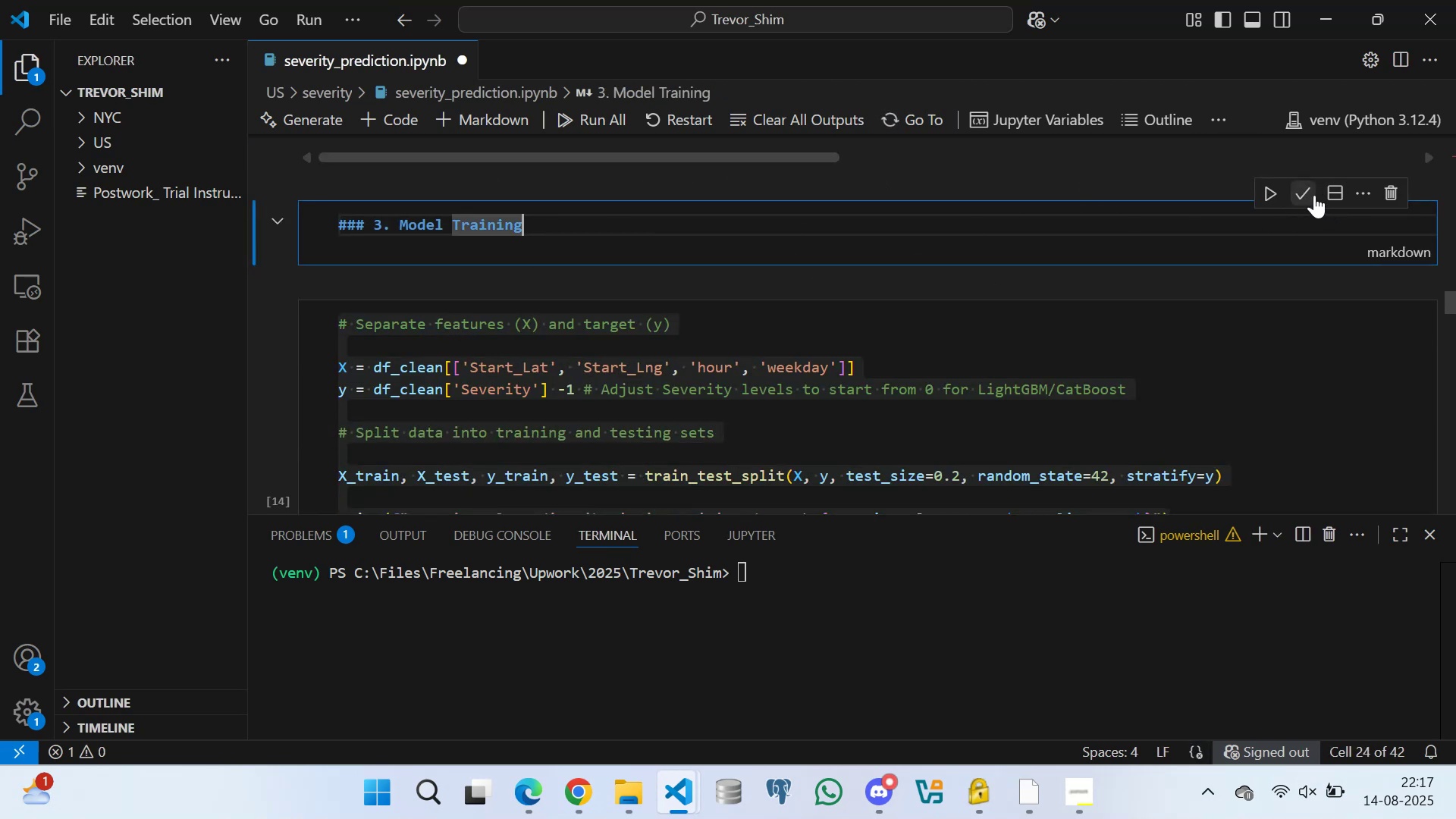 
left_click([1306, 187])
 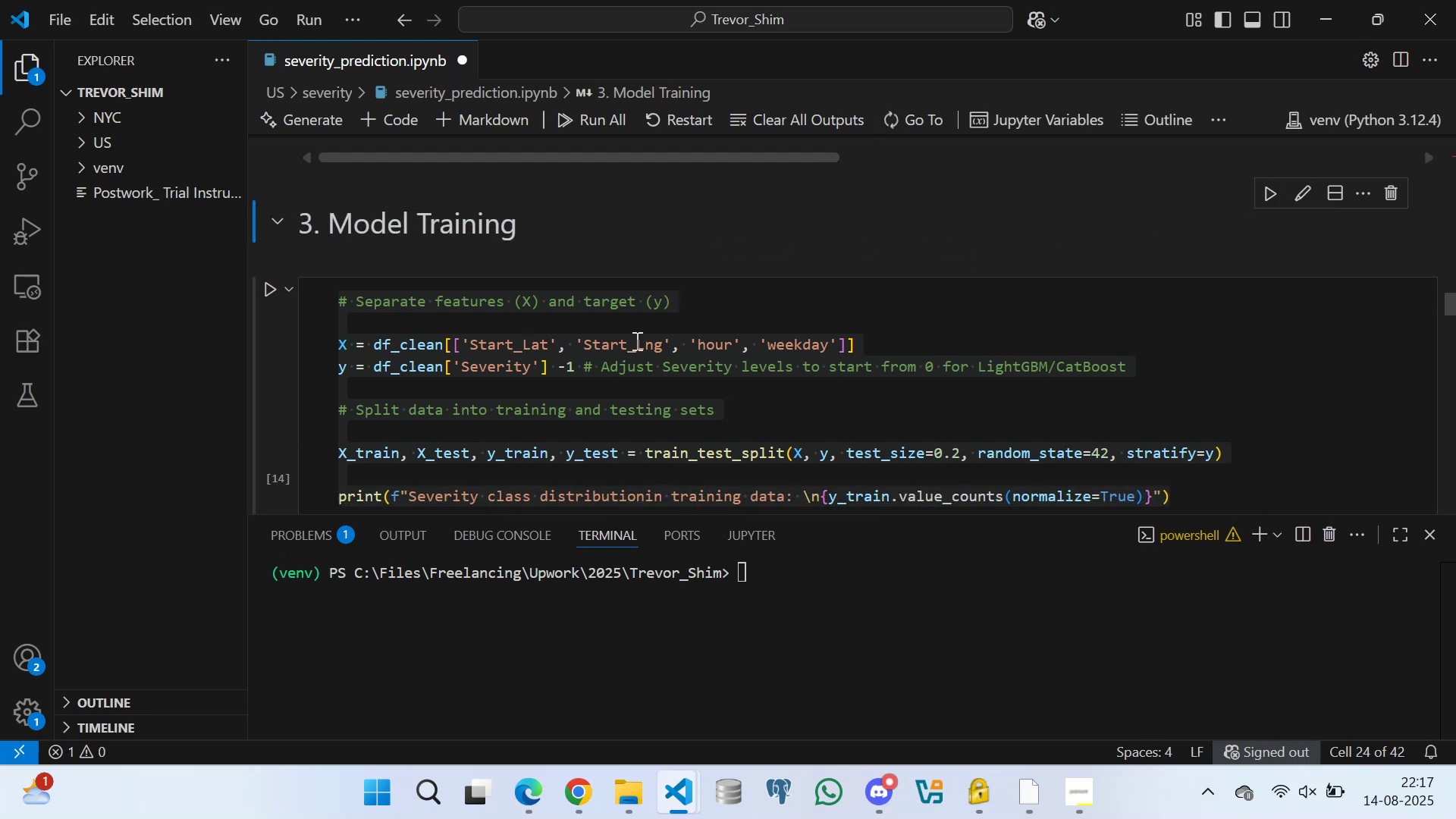 
scroll: coordinate [411, 316], scroll_direction: down, amount: 2.0
 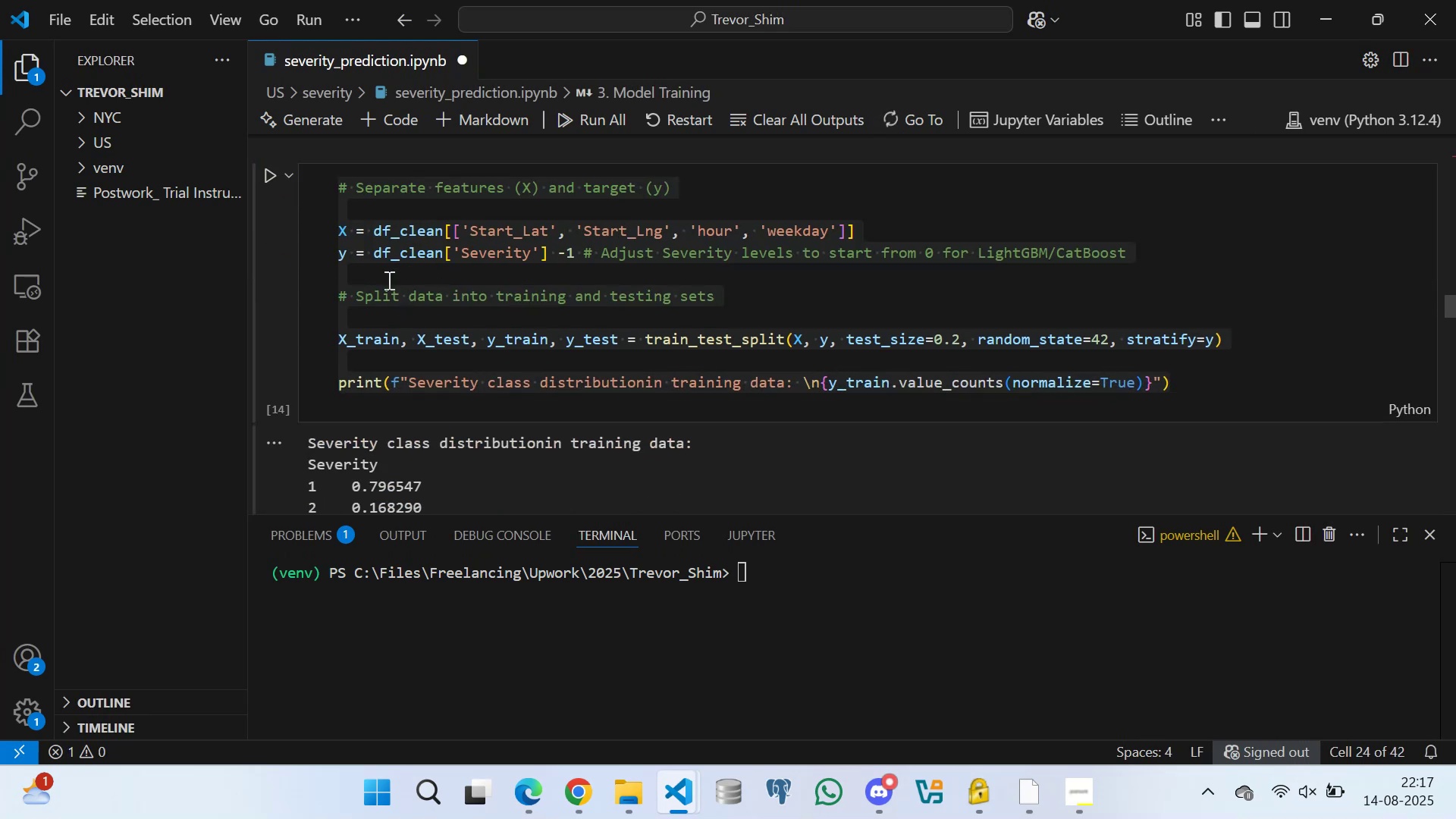 
left_click([388, 268])
 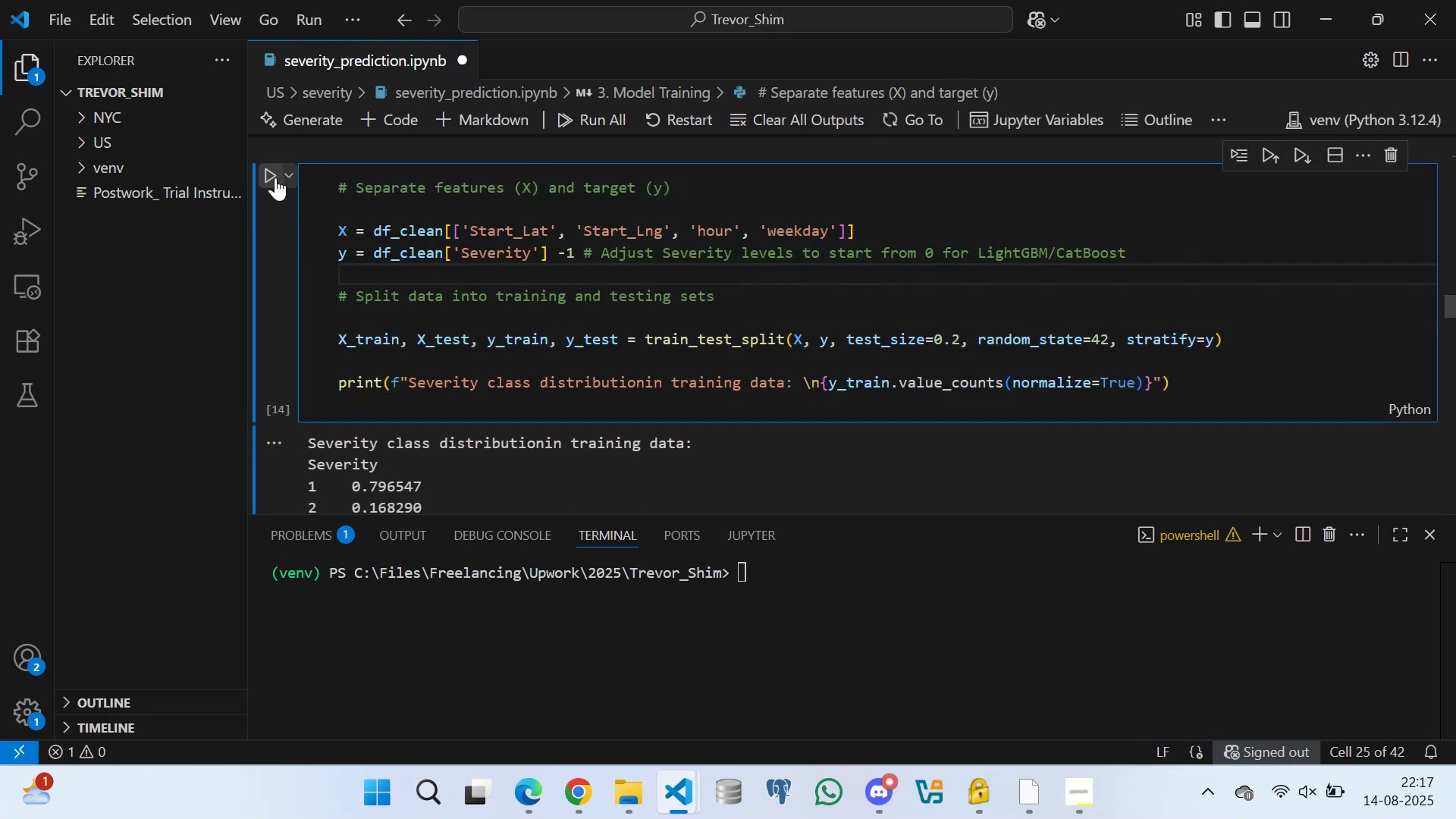 
left_click([271, 174])
 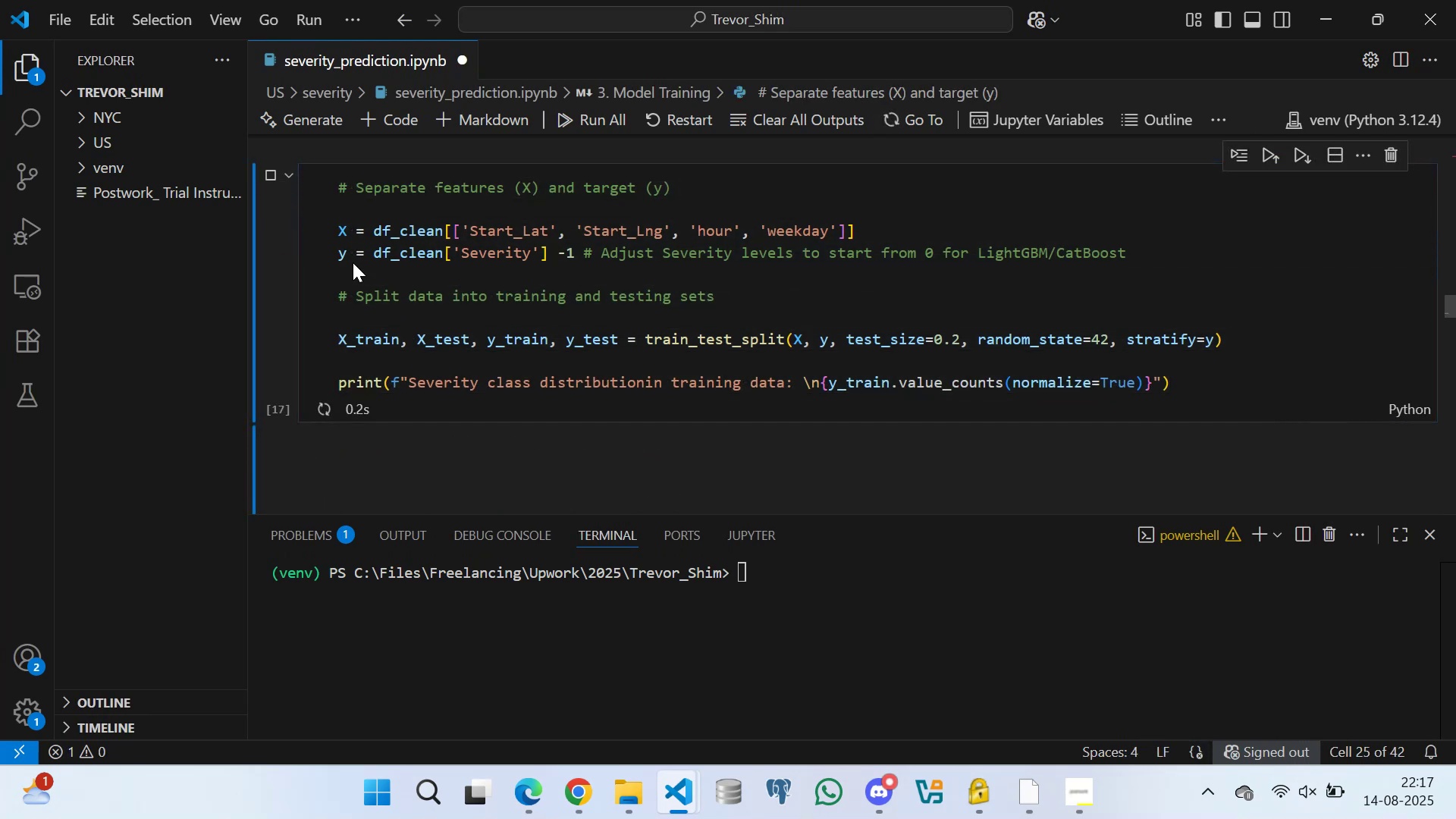 
scroll: coordinate [389, 318], scroll_direction: down, amount: 7.0
 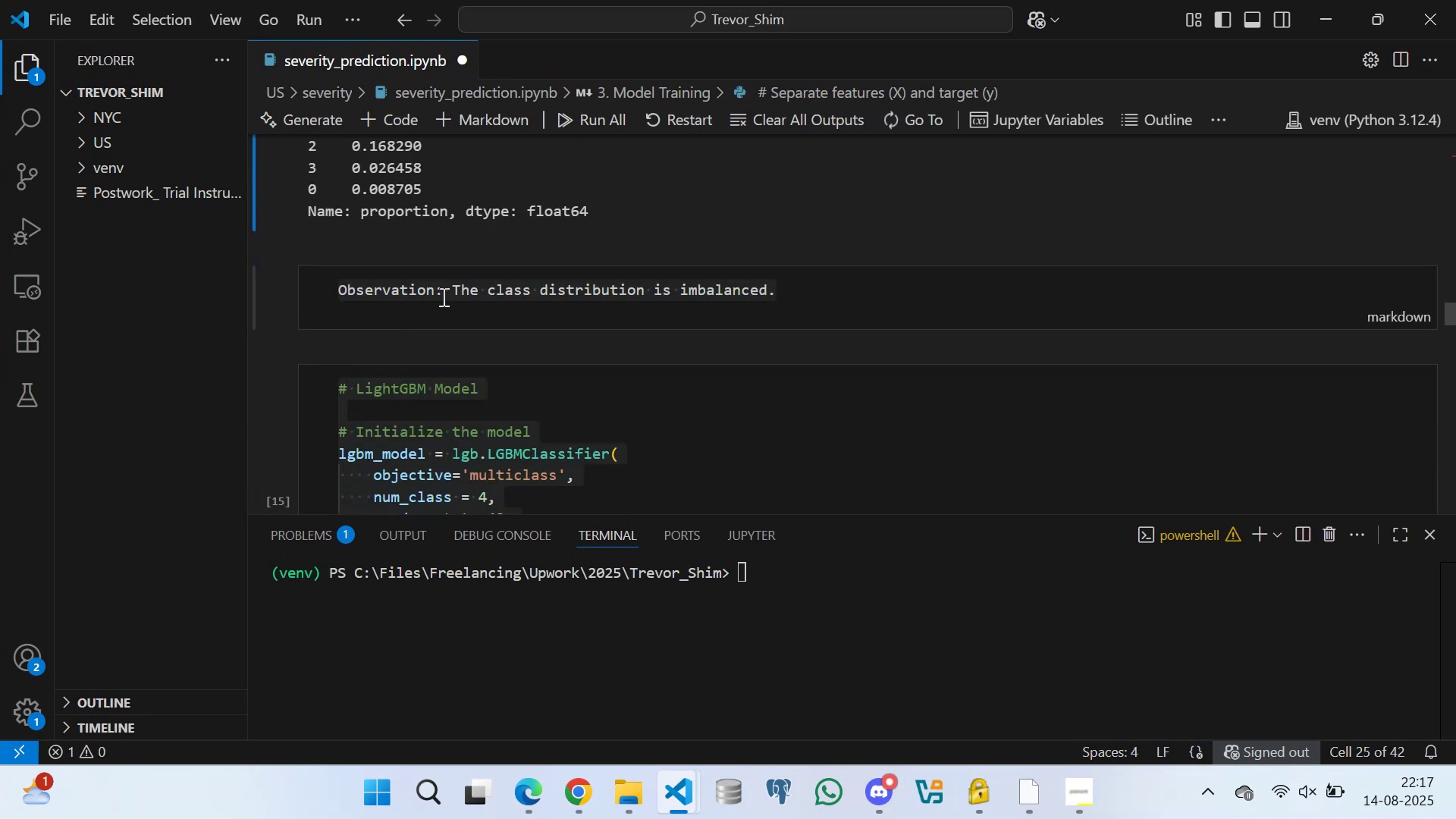 
scroll: coordinate [520, 295], scroll_direction: down, amount: 1.0
 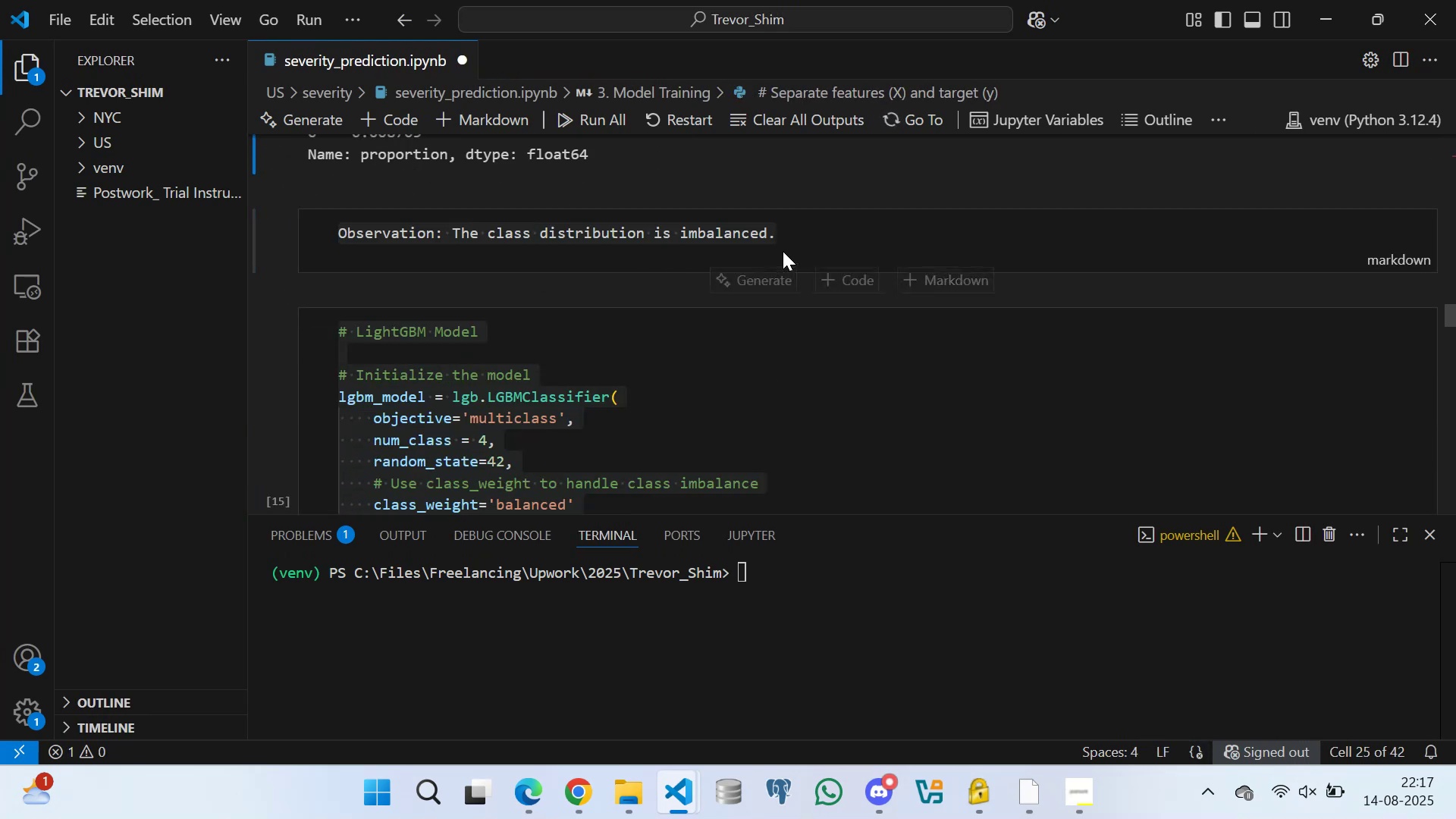 
left_click([786, 232])
 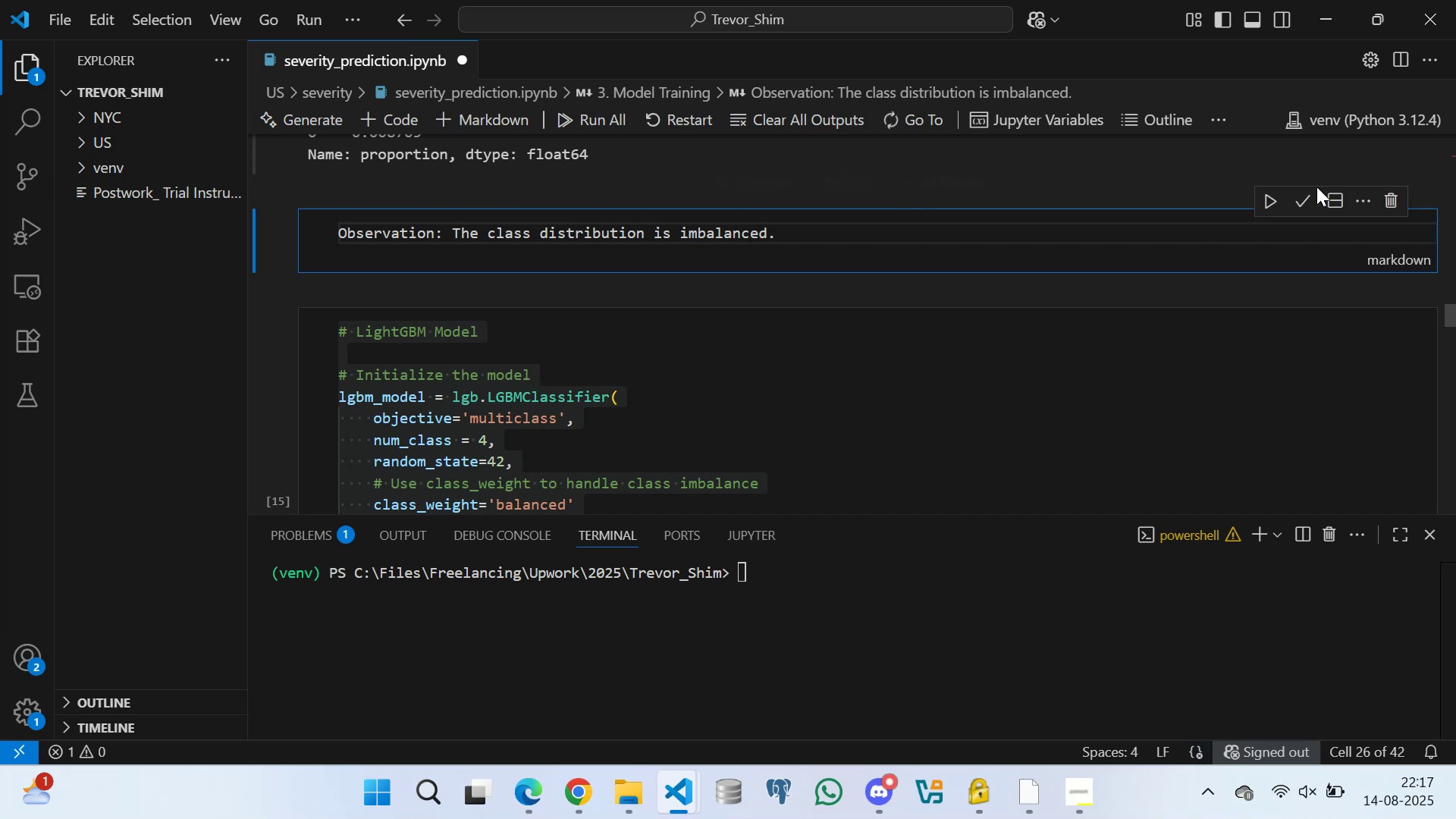 
left_click([1306, 193])
 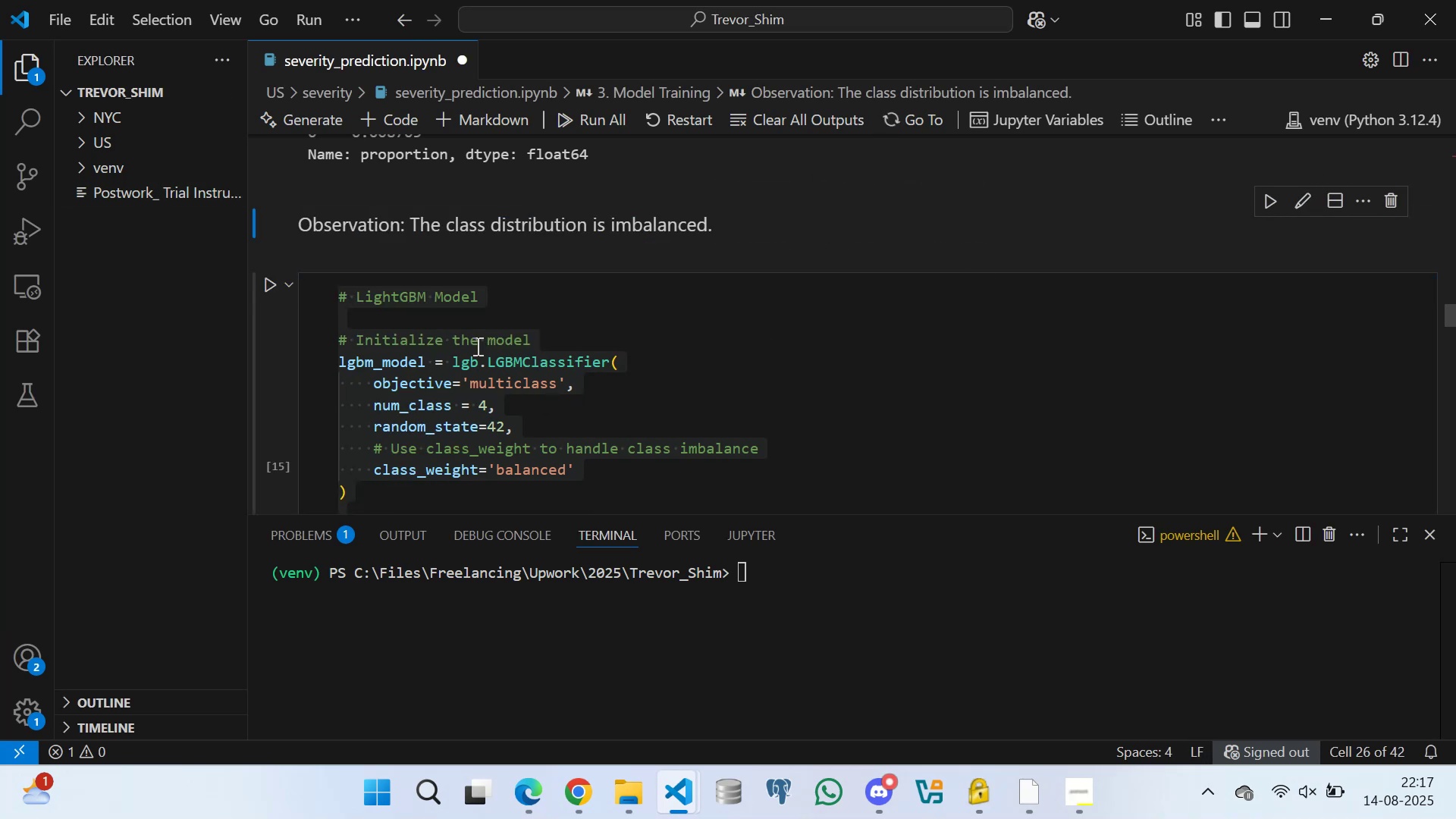 
scroll: coordinate [438, 255], scroll_direction: down, amount: 2.0
 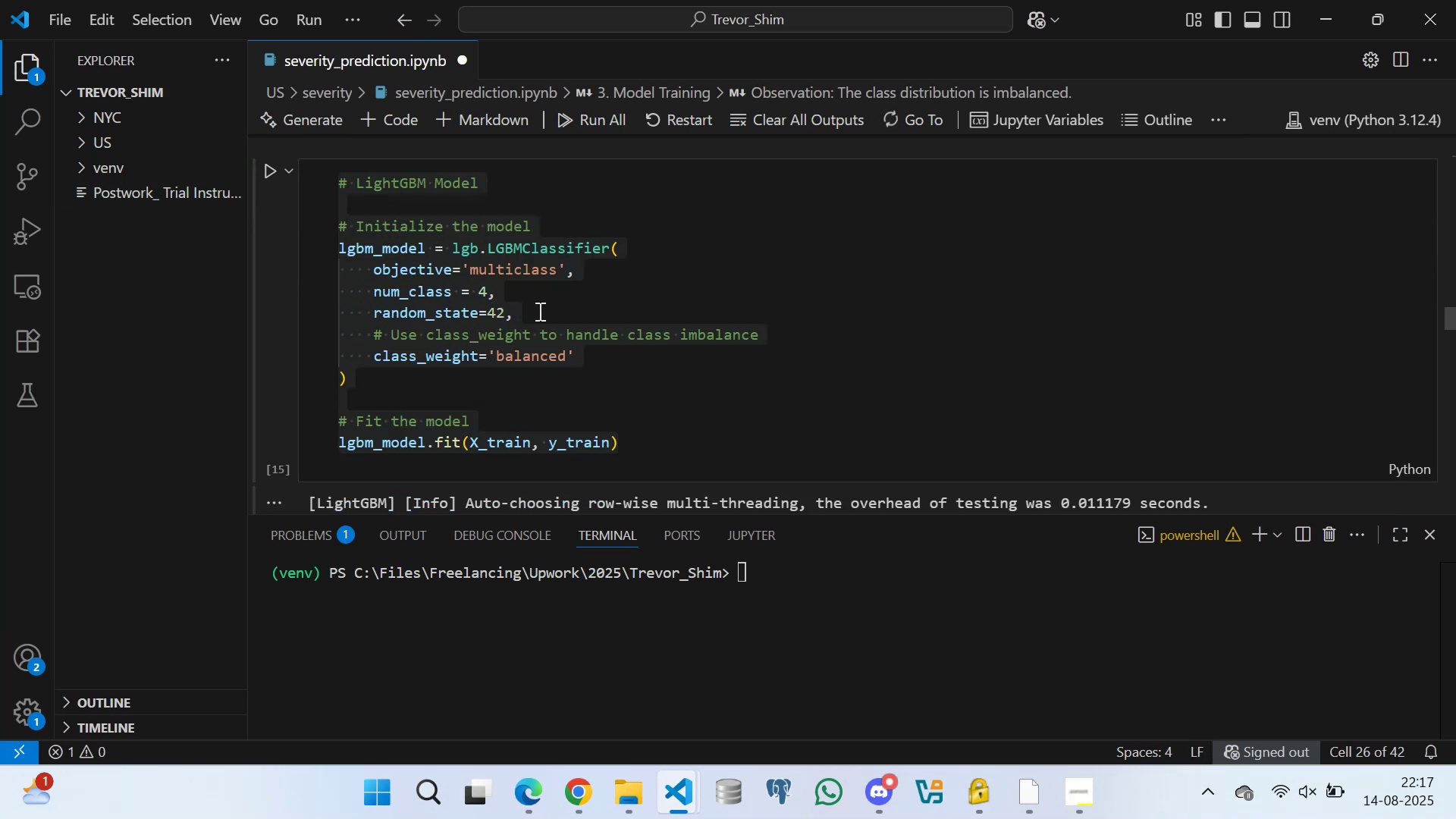 
left_click([540, 303])
 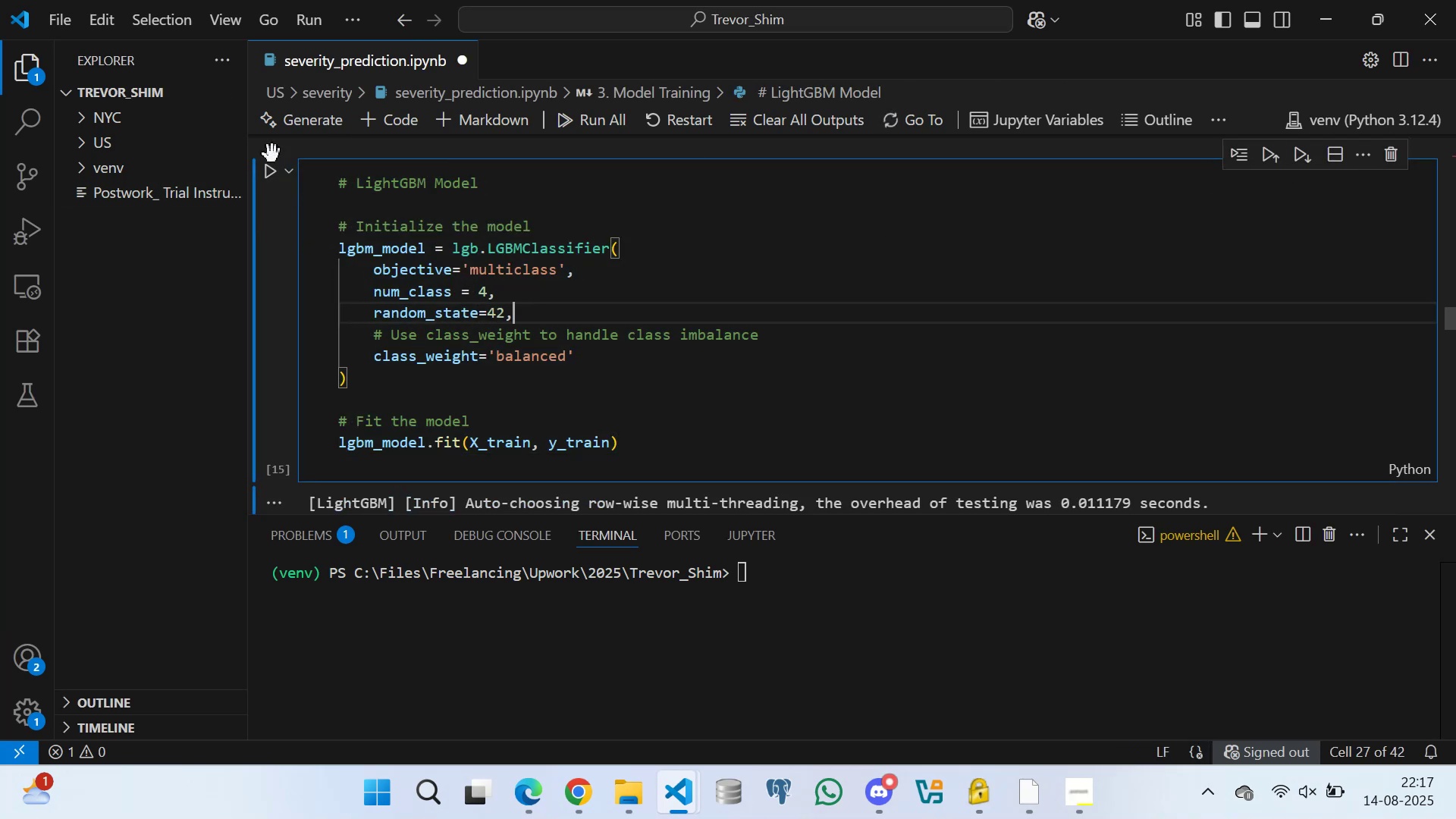 
left_click([270, 172])
 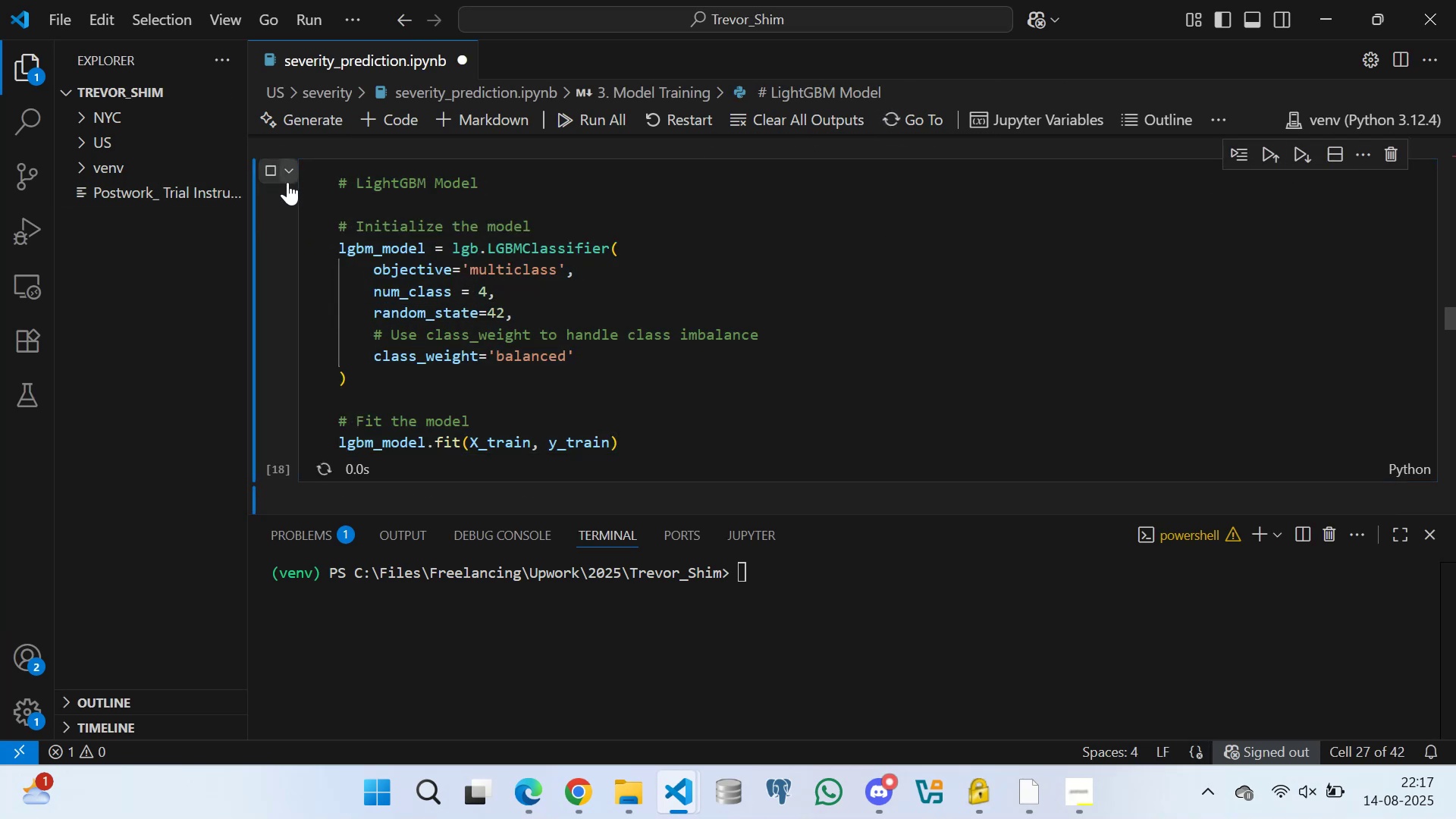 
scroll: coordinate [454, 291], scroll_direction: down, amount: 3.0
 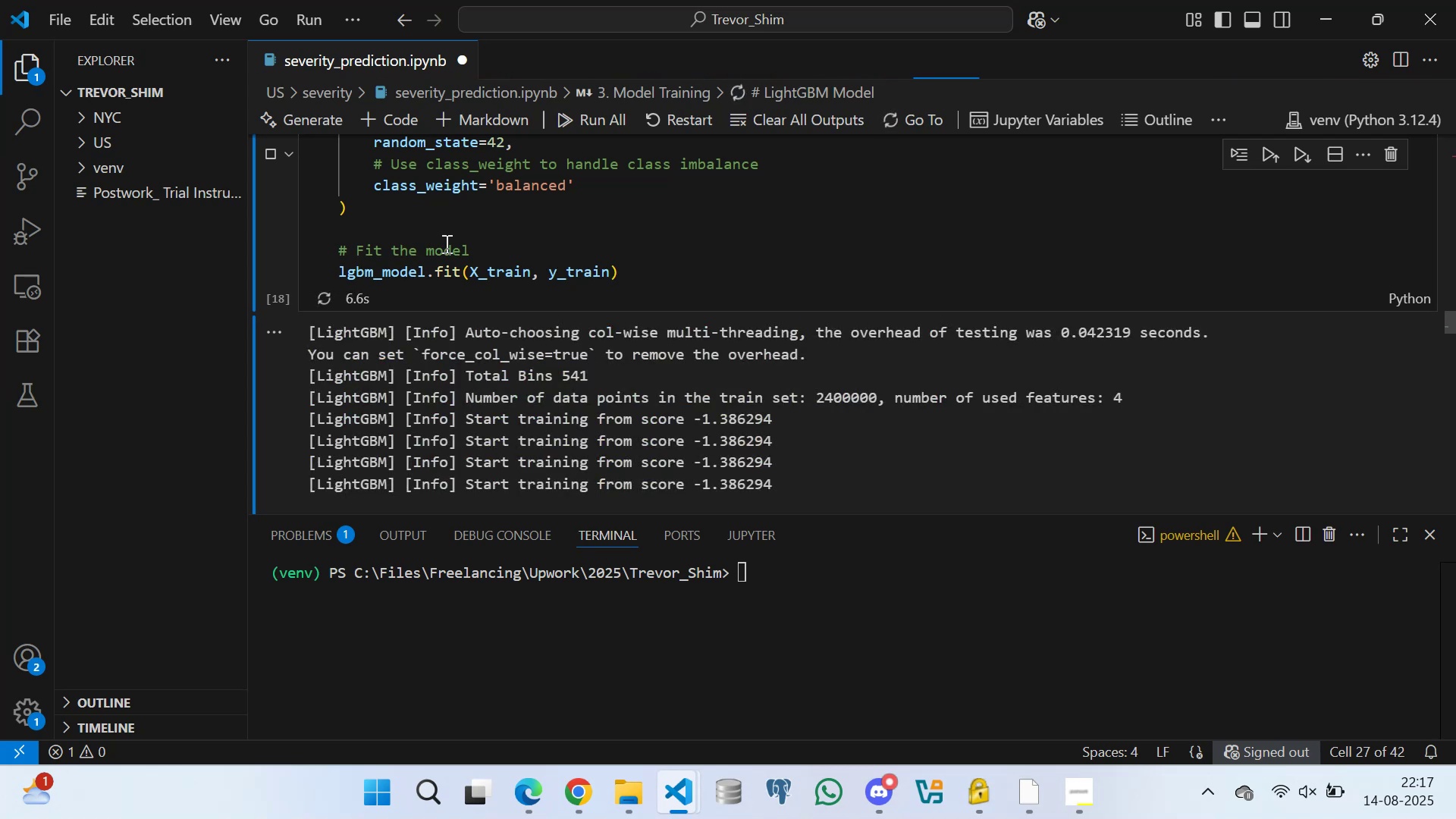 
wait(7.89)
 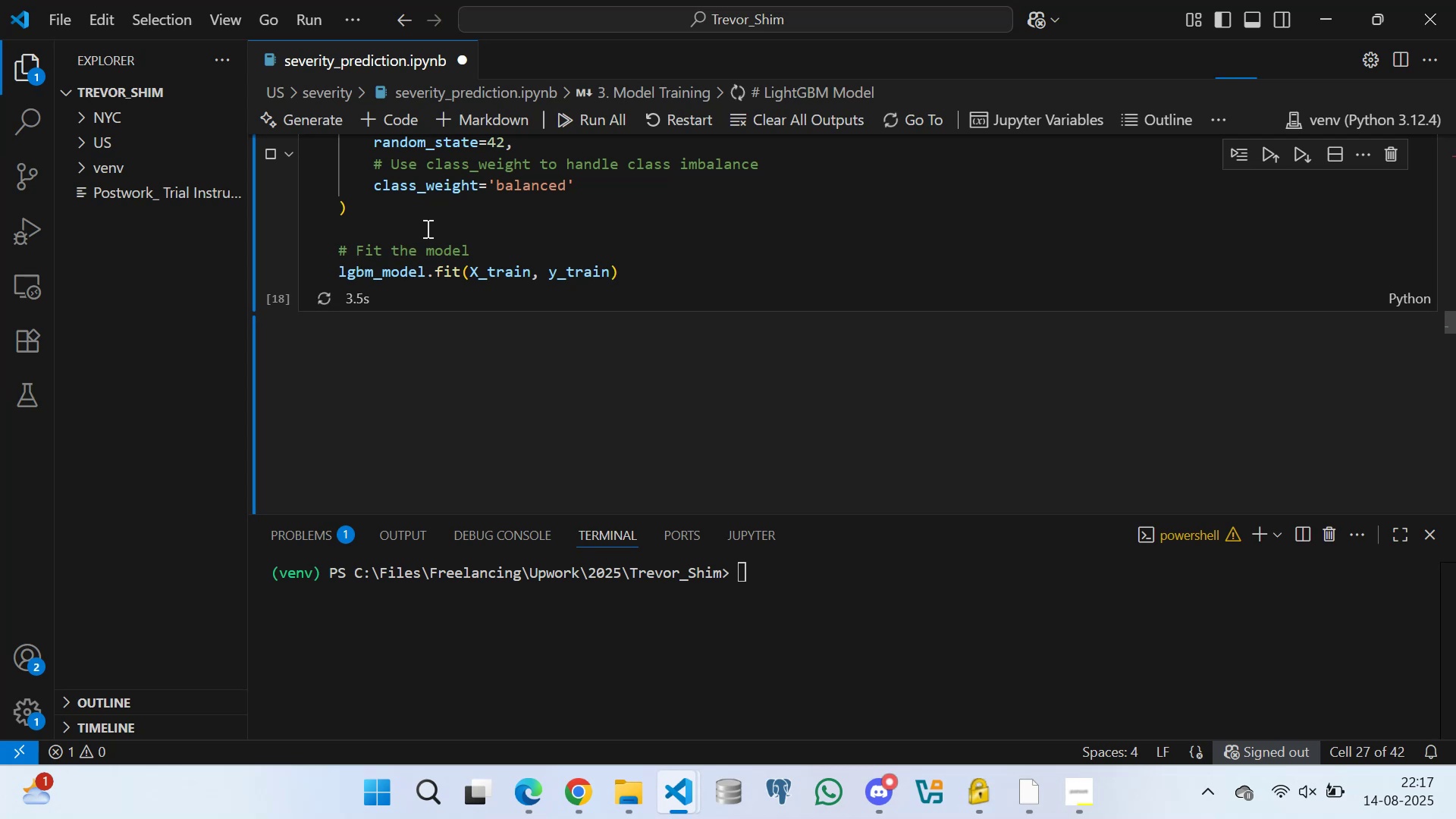 
left_click([422, 228])
 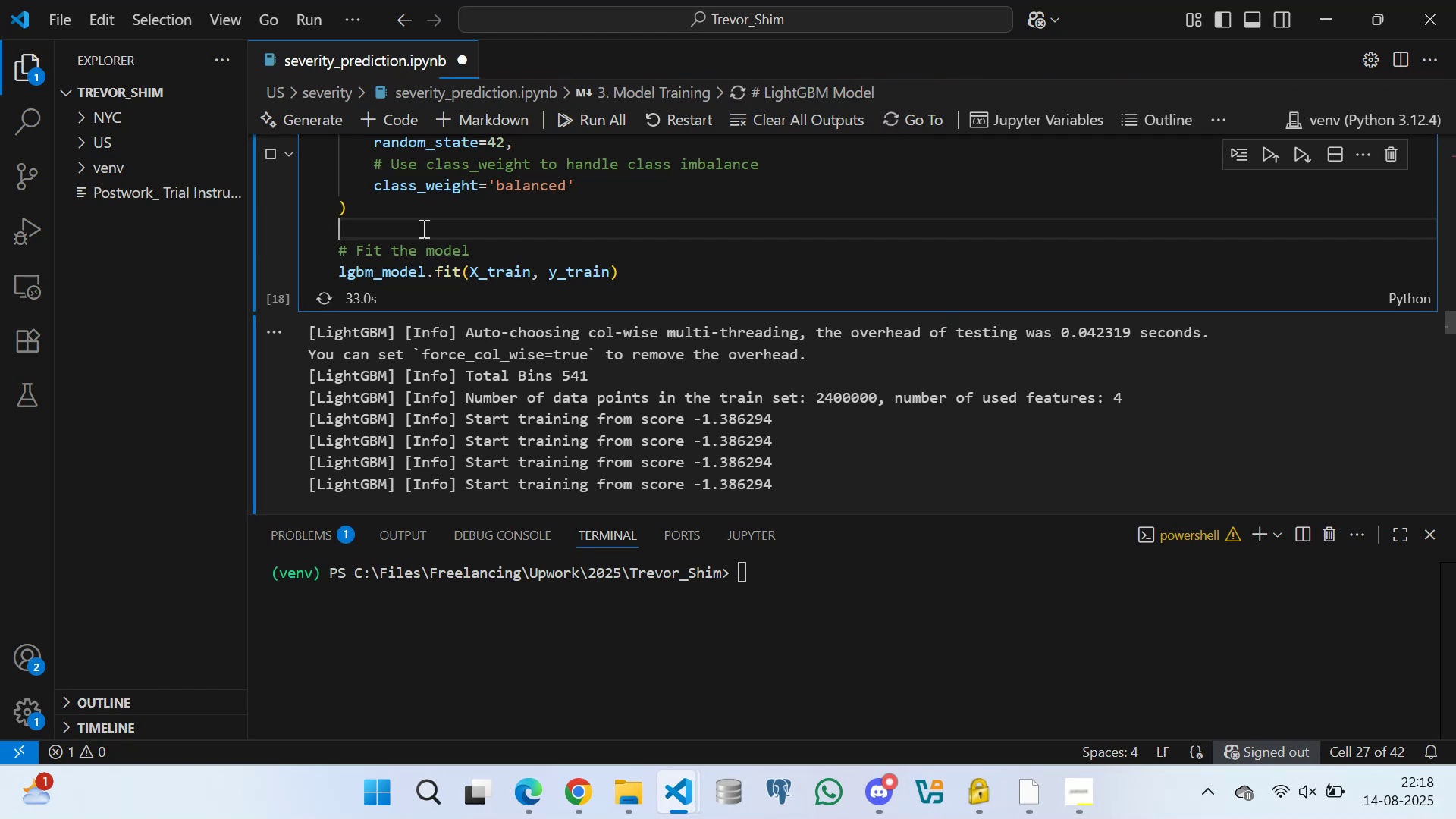 
wait(29.4)
 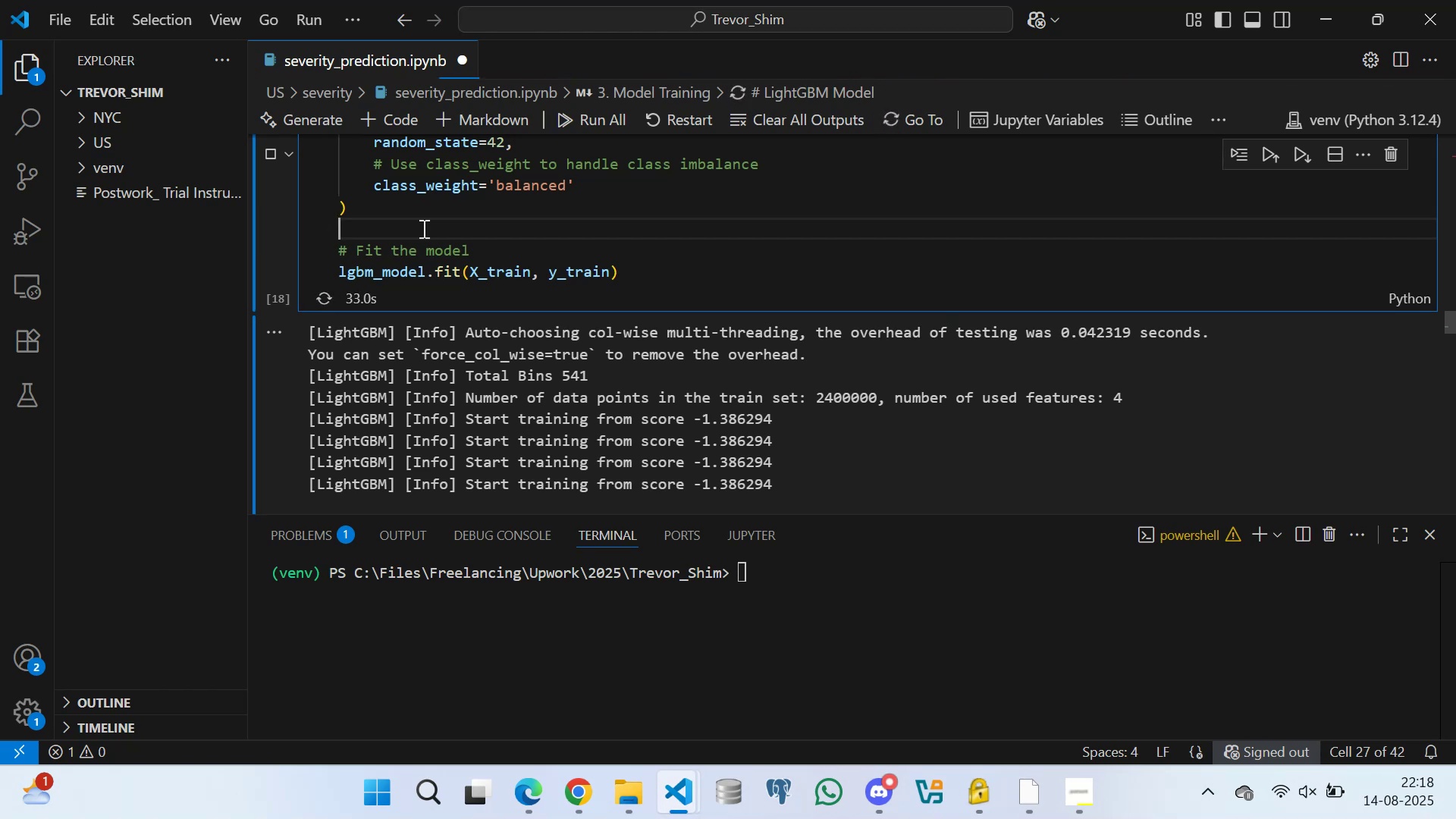 
scroll: coordinate [397, 347], scroll_direction: down, amount: 11.0
 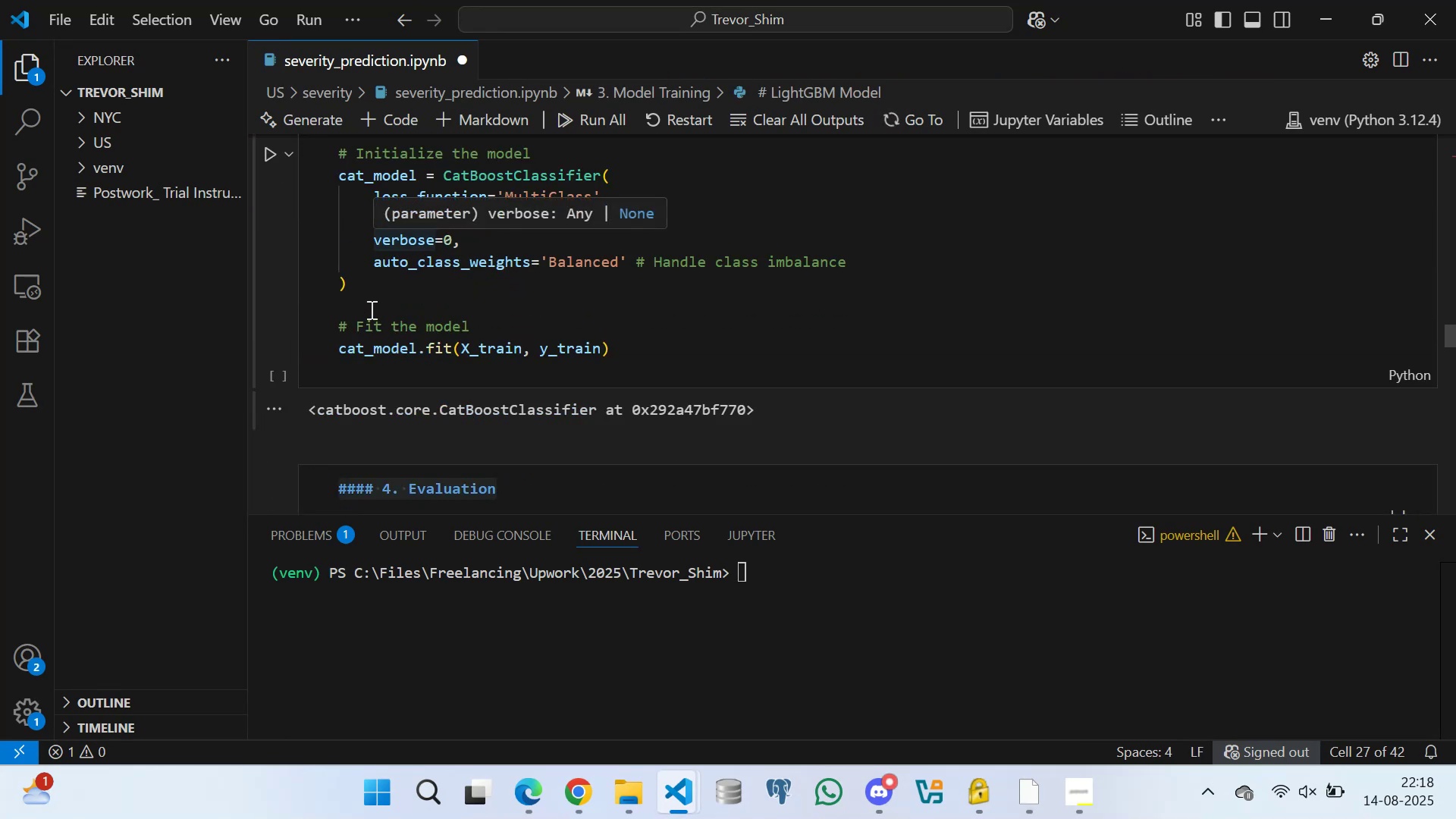 
left_click([369, 306])
 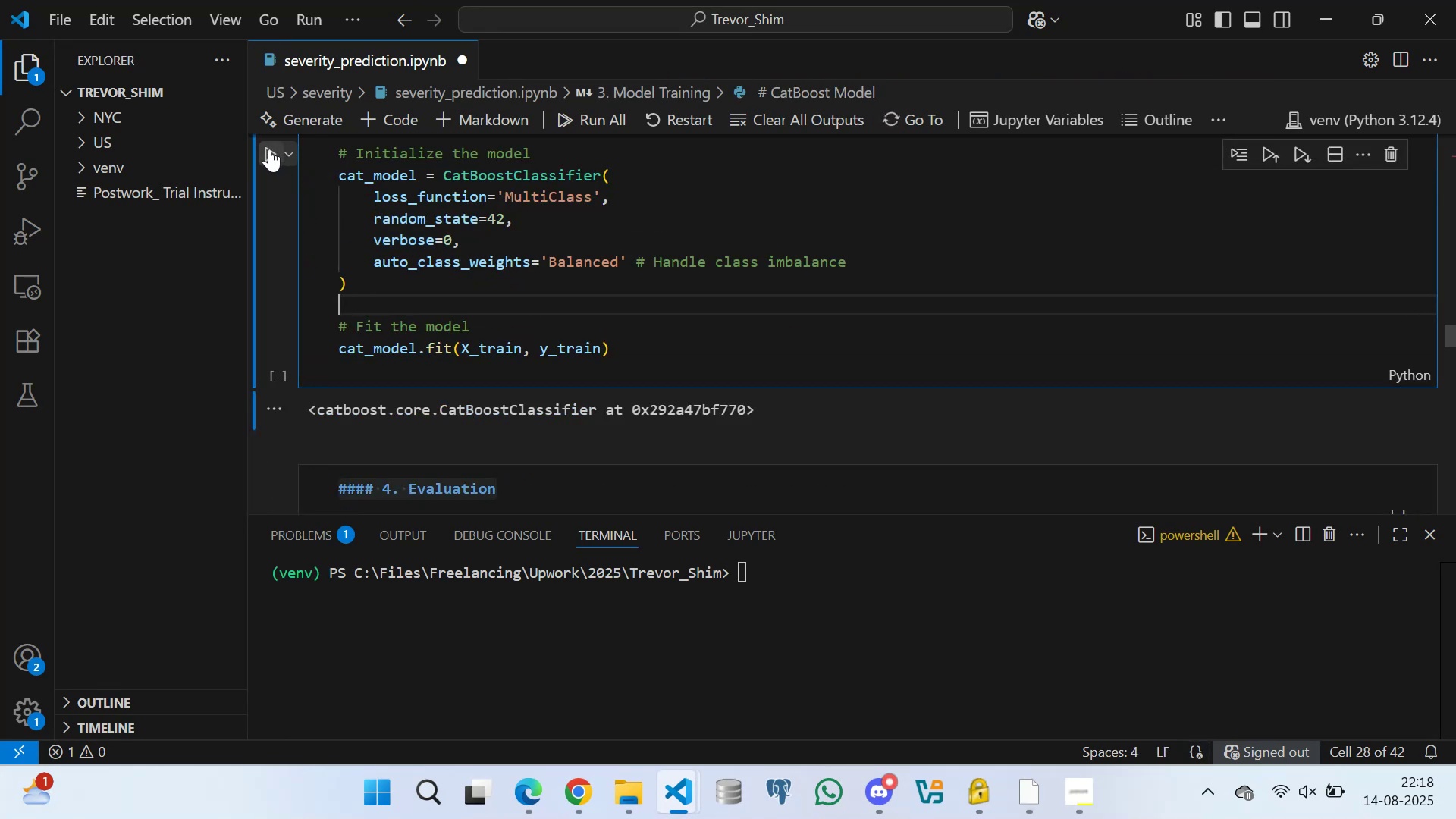 
left_click([268, 147])
 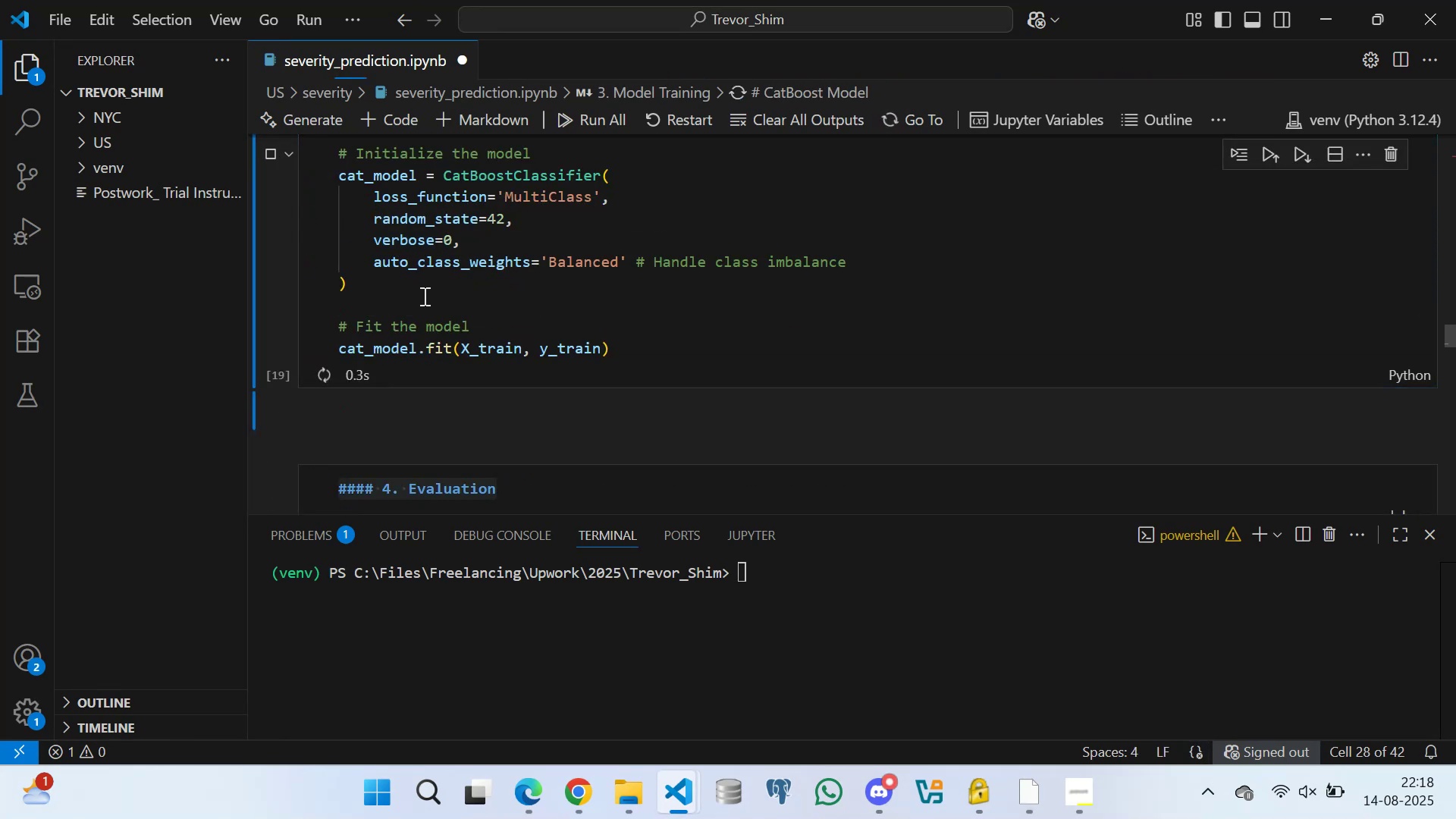 
scroll: coordinate [453, 286], scroll_direction: down, amount: 2.0
 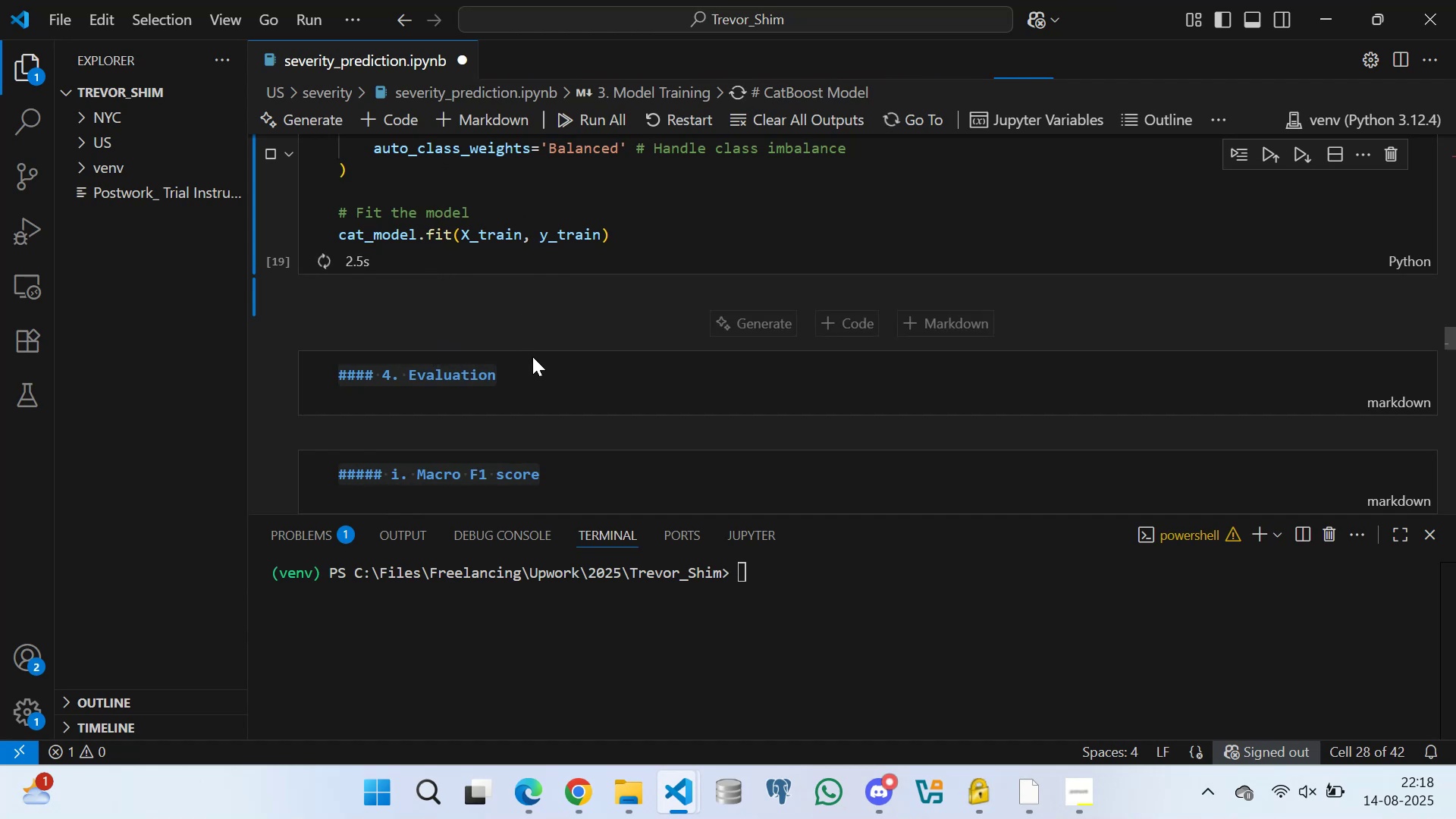 
left_click([551, 374])
 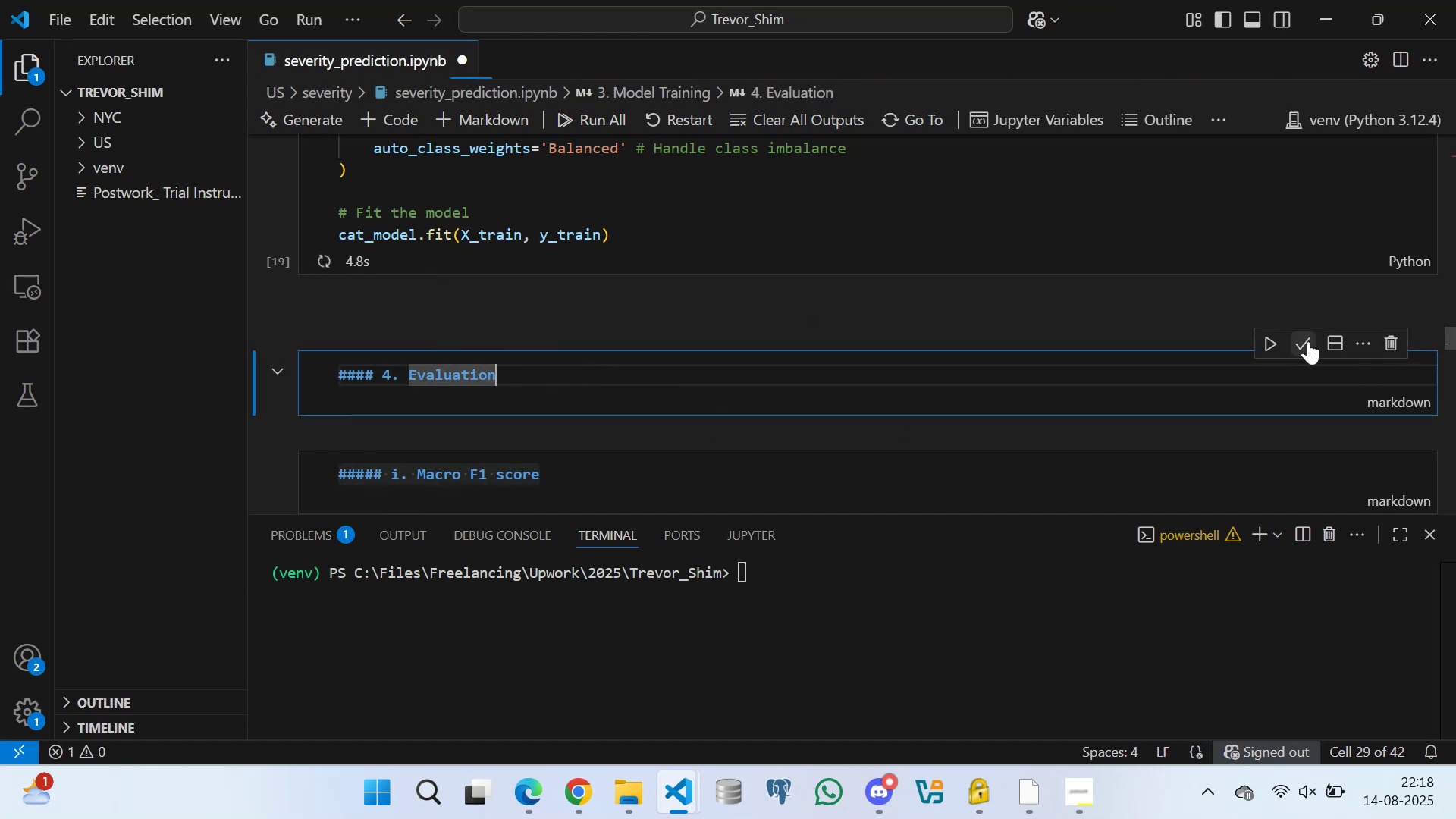 
left_click([1307, 340])
 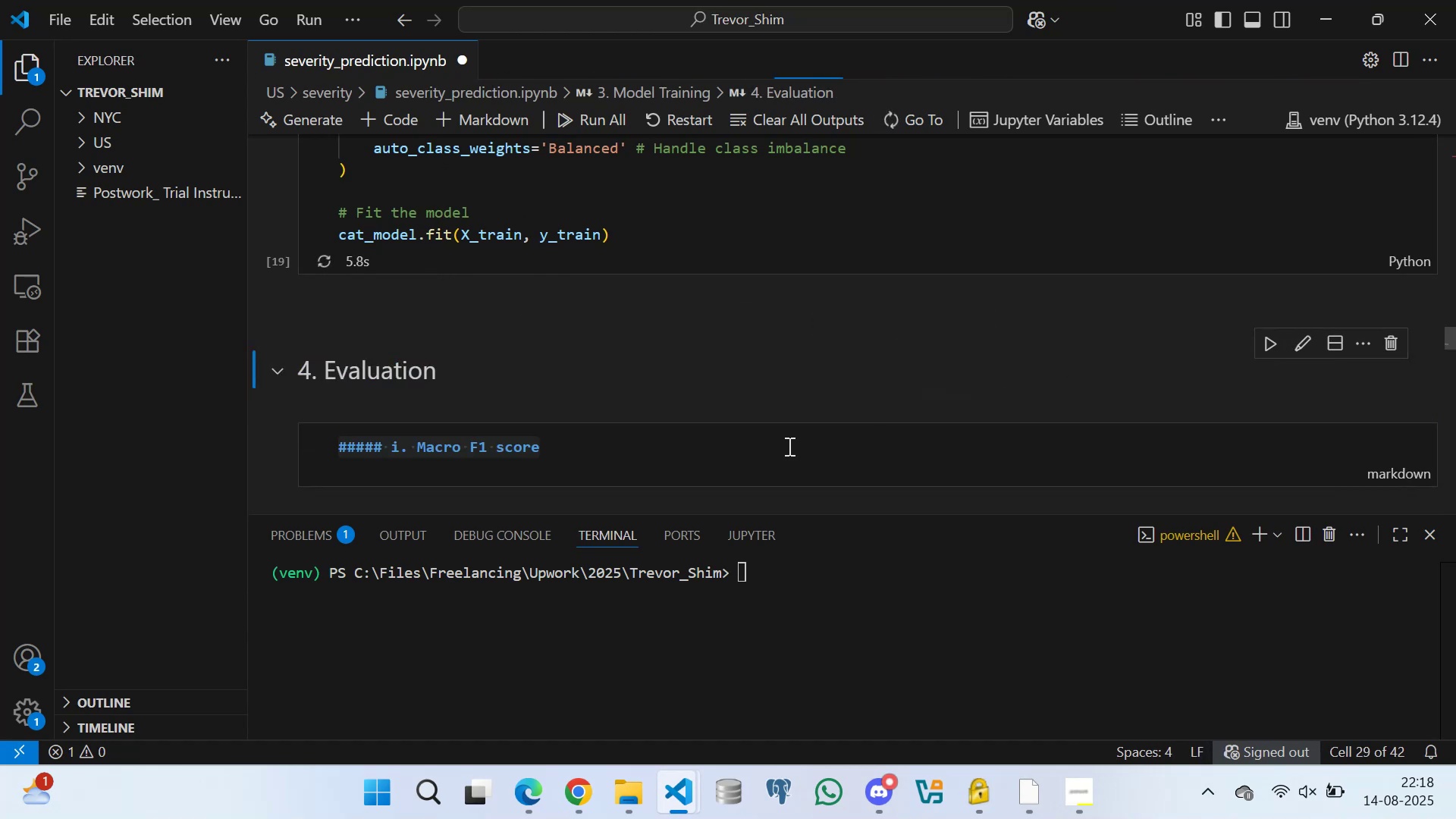 
scroll: coordinate [658, 454], scroll_direction: down, amount: 1.0
 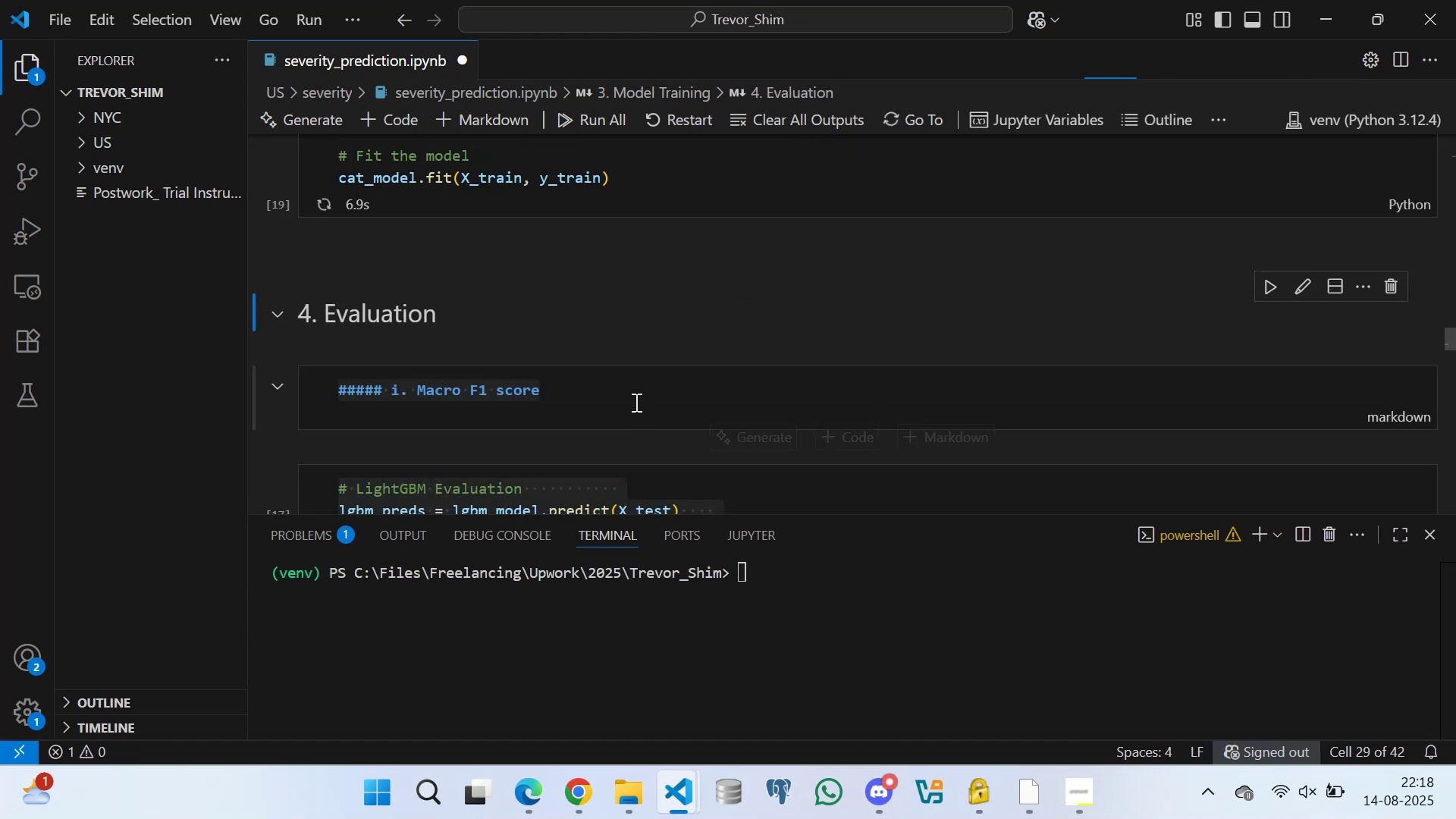 
left_click([634, 393])
 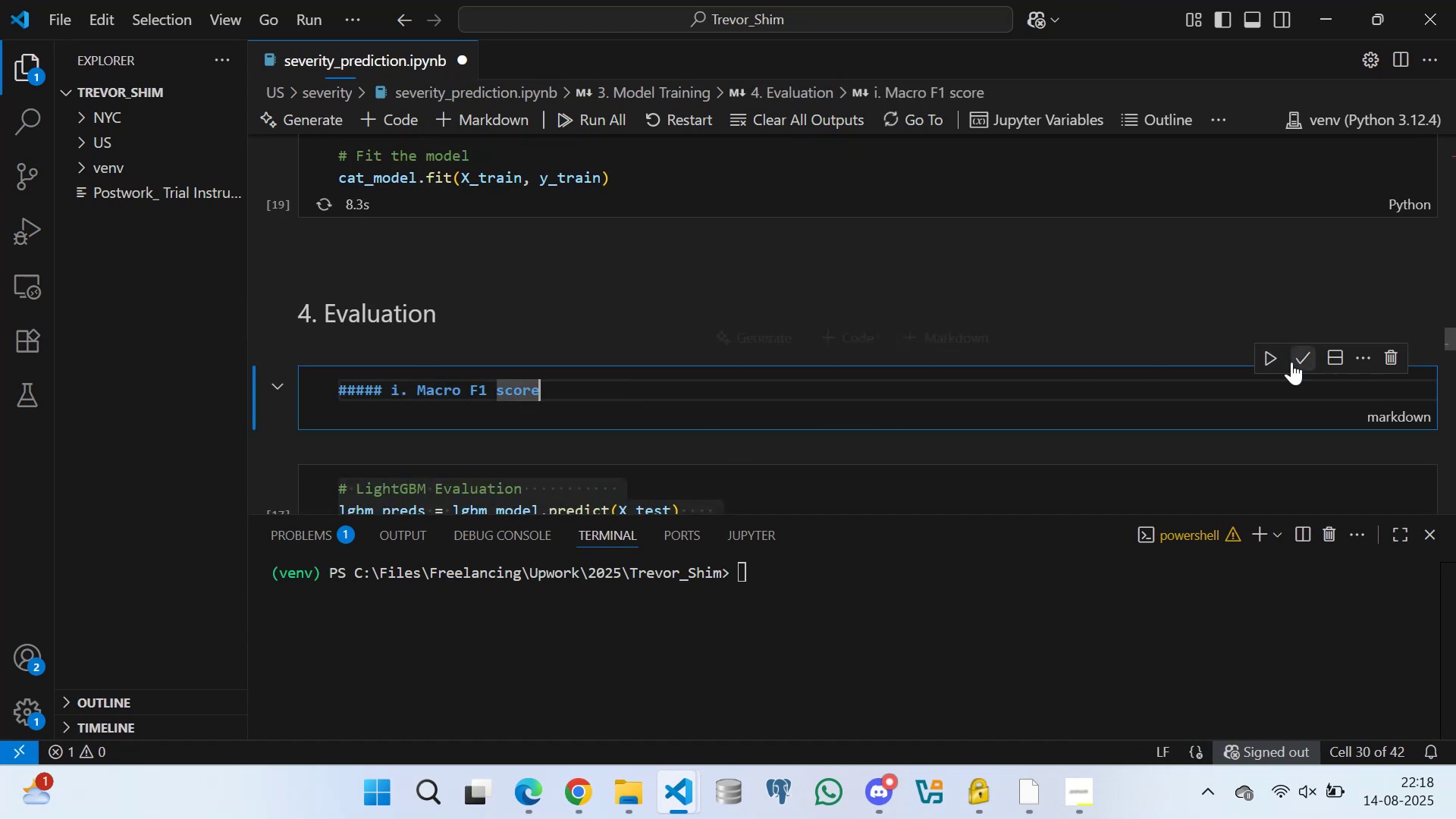 
left_click([1299, 352])
 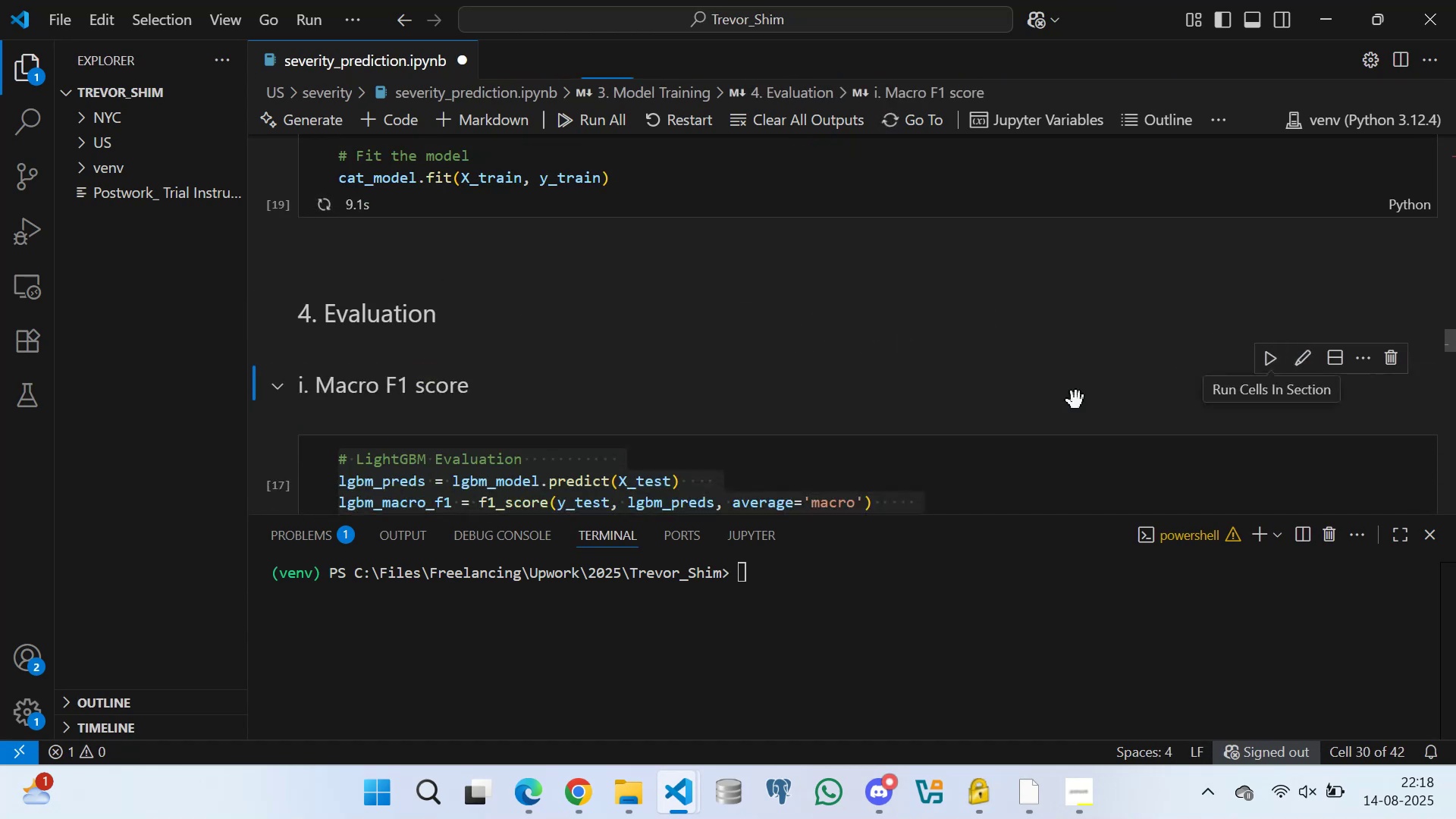 
scroll: coordinate [443, 444], scroll_direction: down, amount: 2.0
 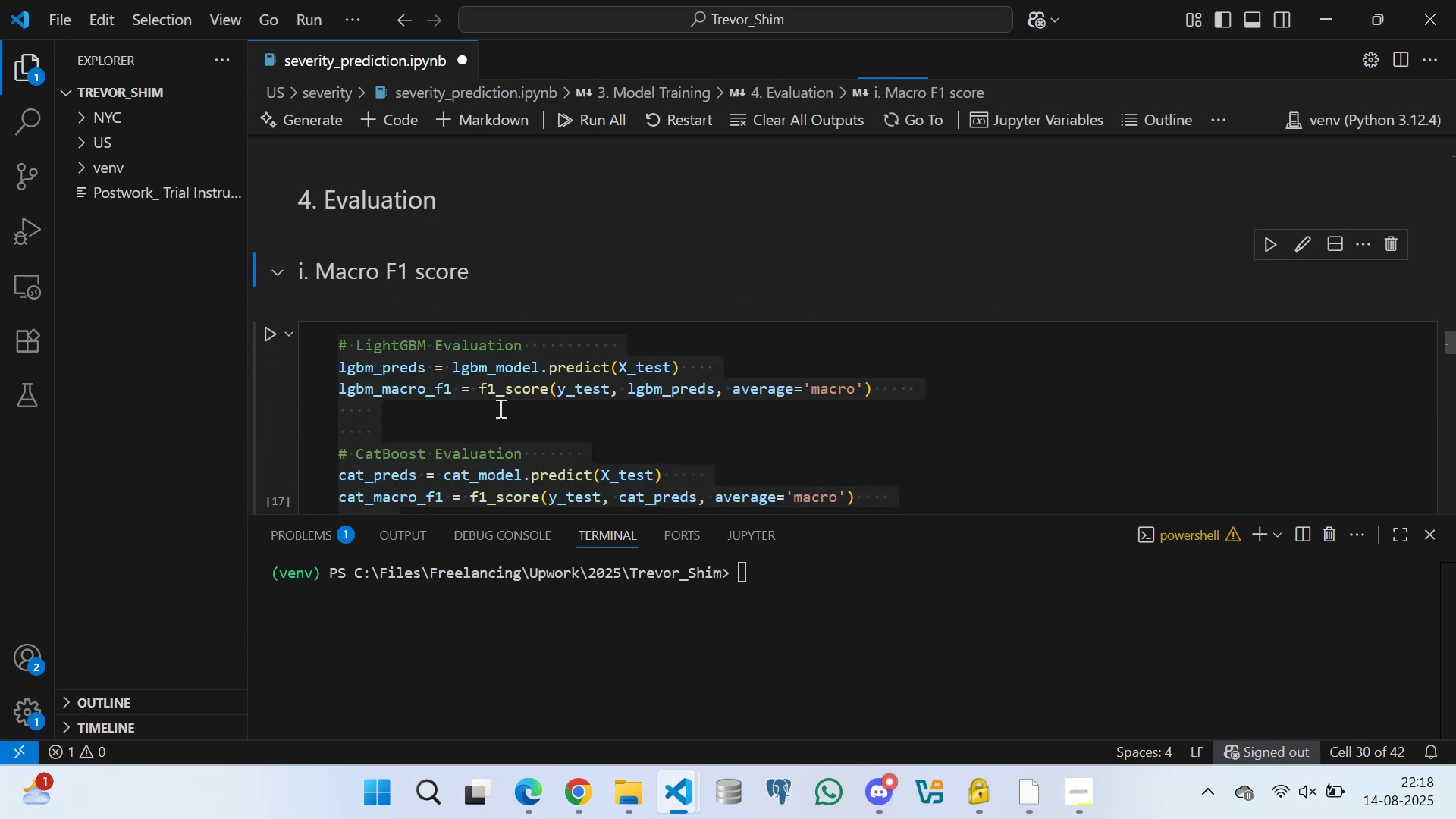 
scroll: coordinate [494, 406], scroll_direction: up, amount: 6.0
 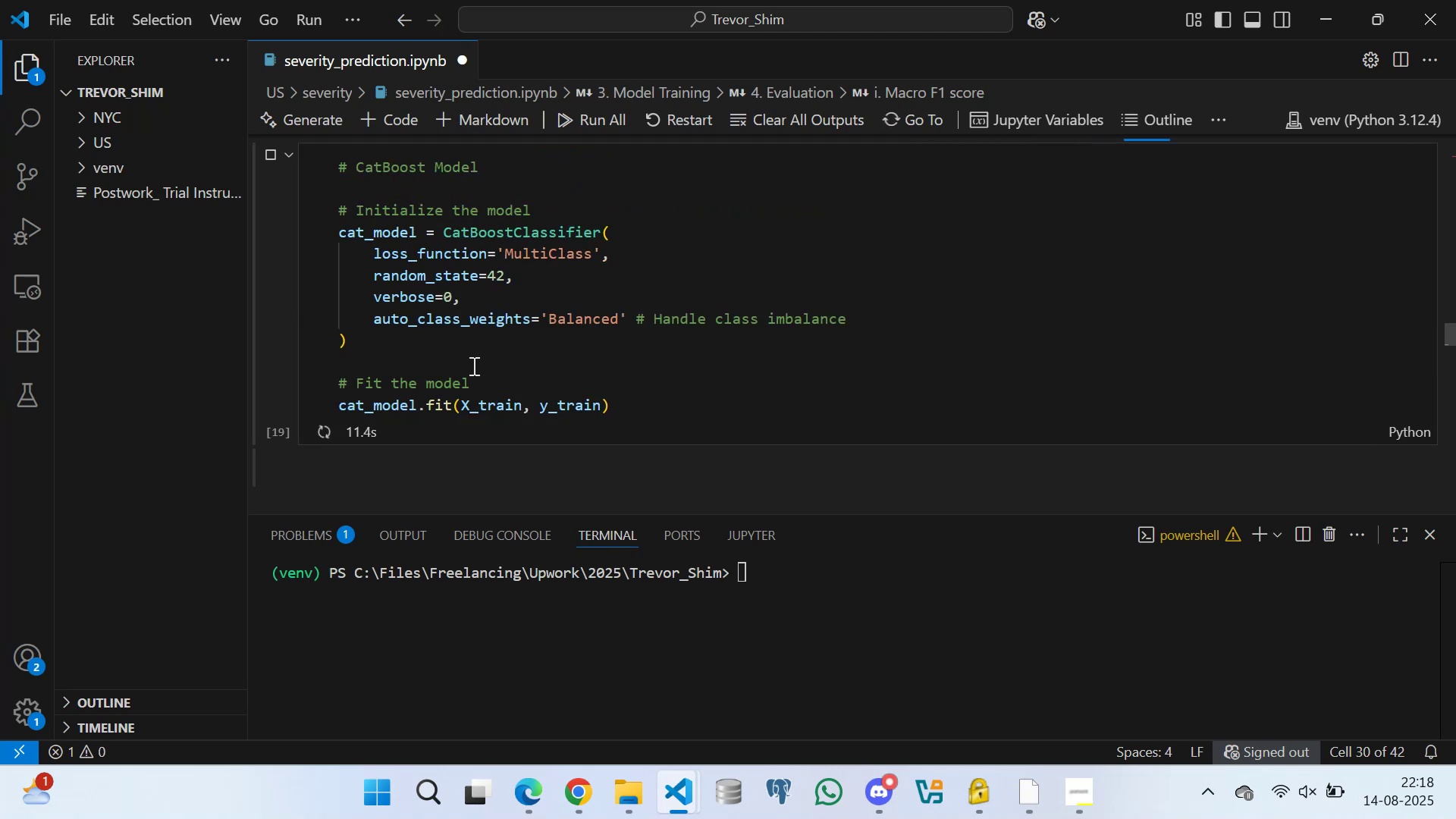 
left_click([472, 362])
 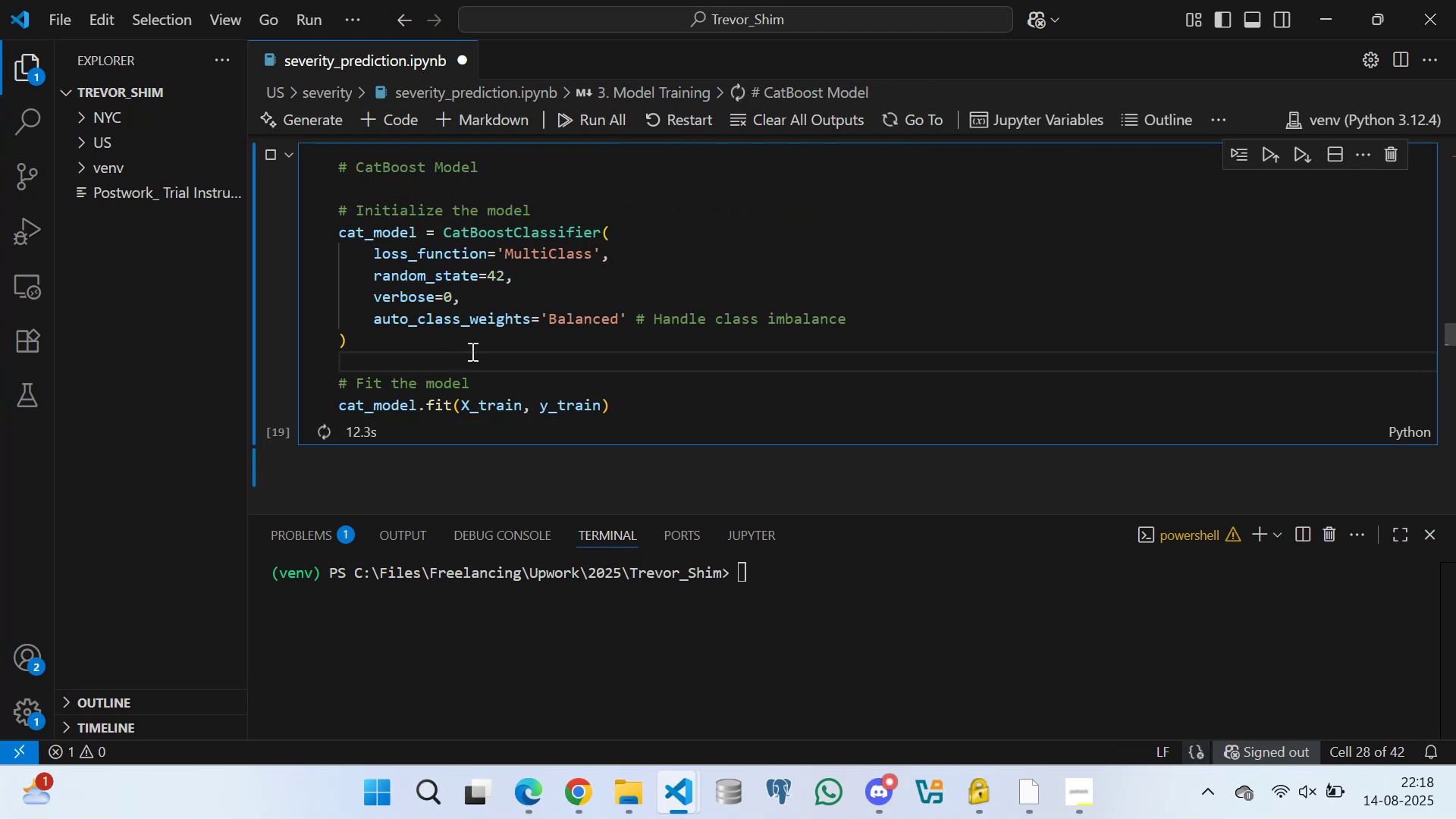 
double_click([601, 368])
 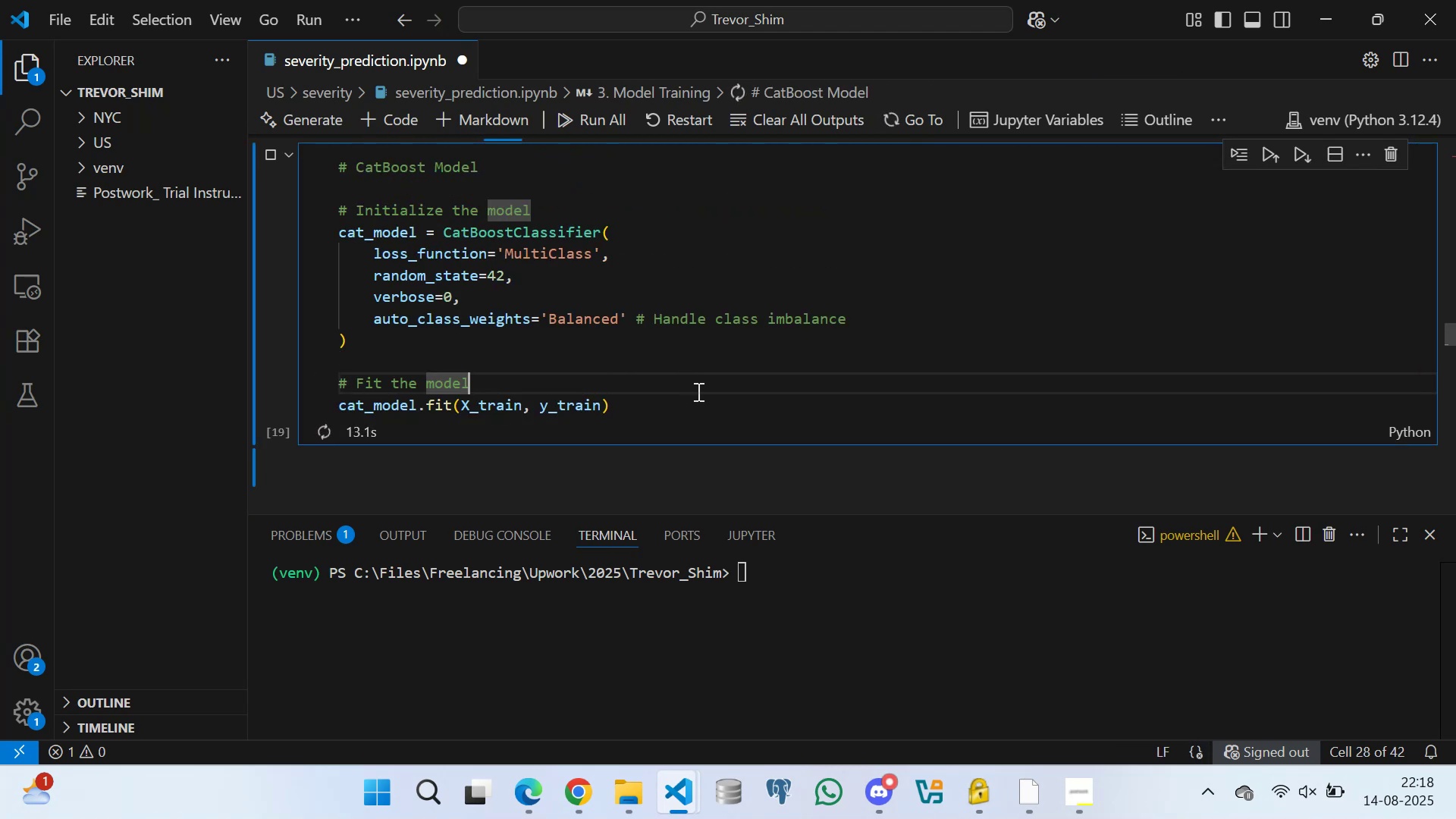 
triple_click([704, 409])
 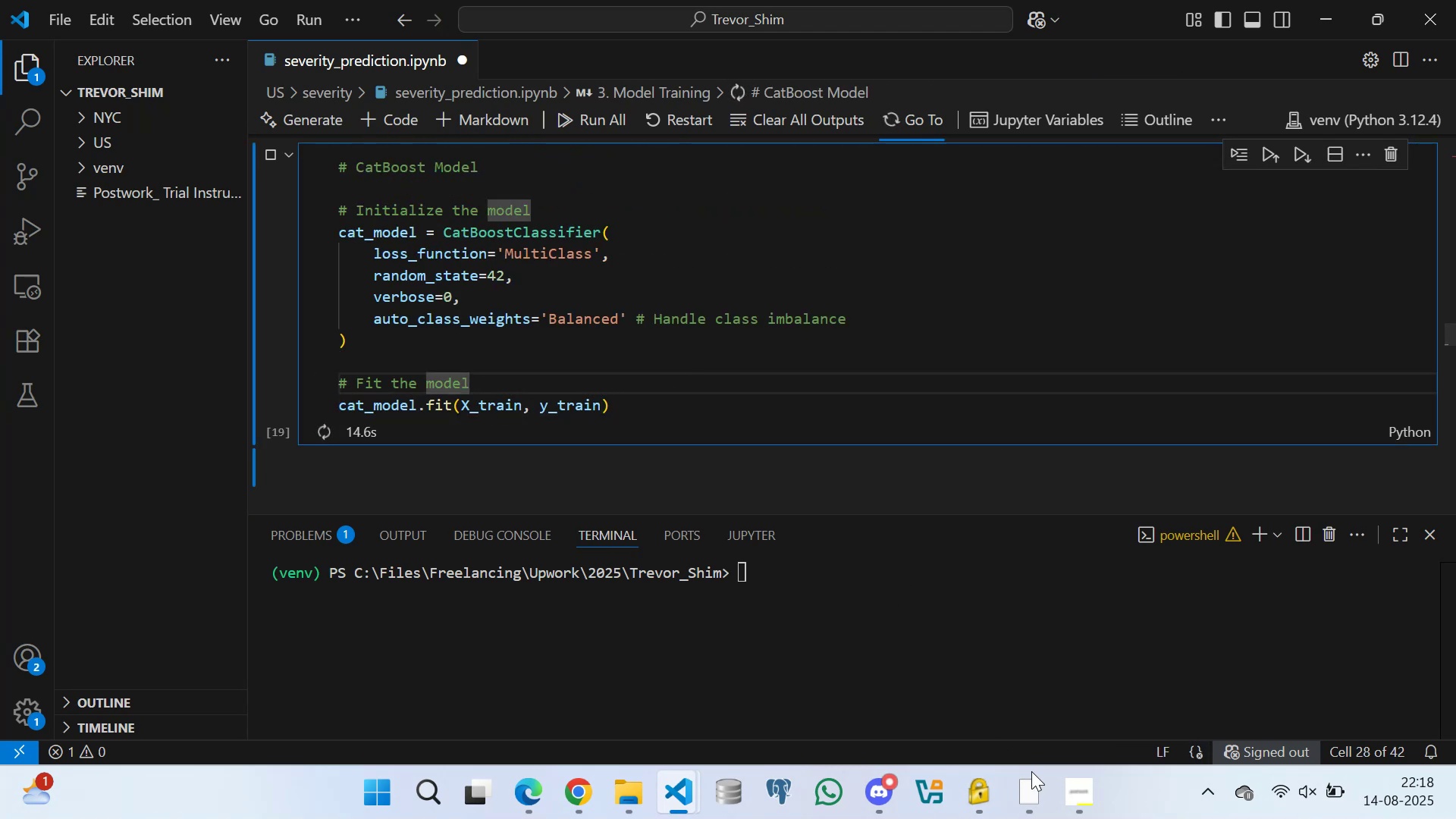 
left_click([1029, 797])
 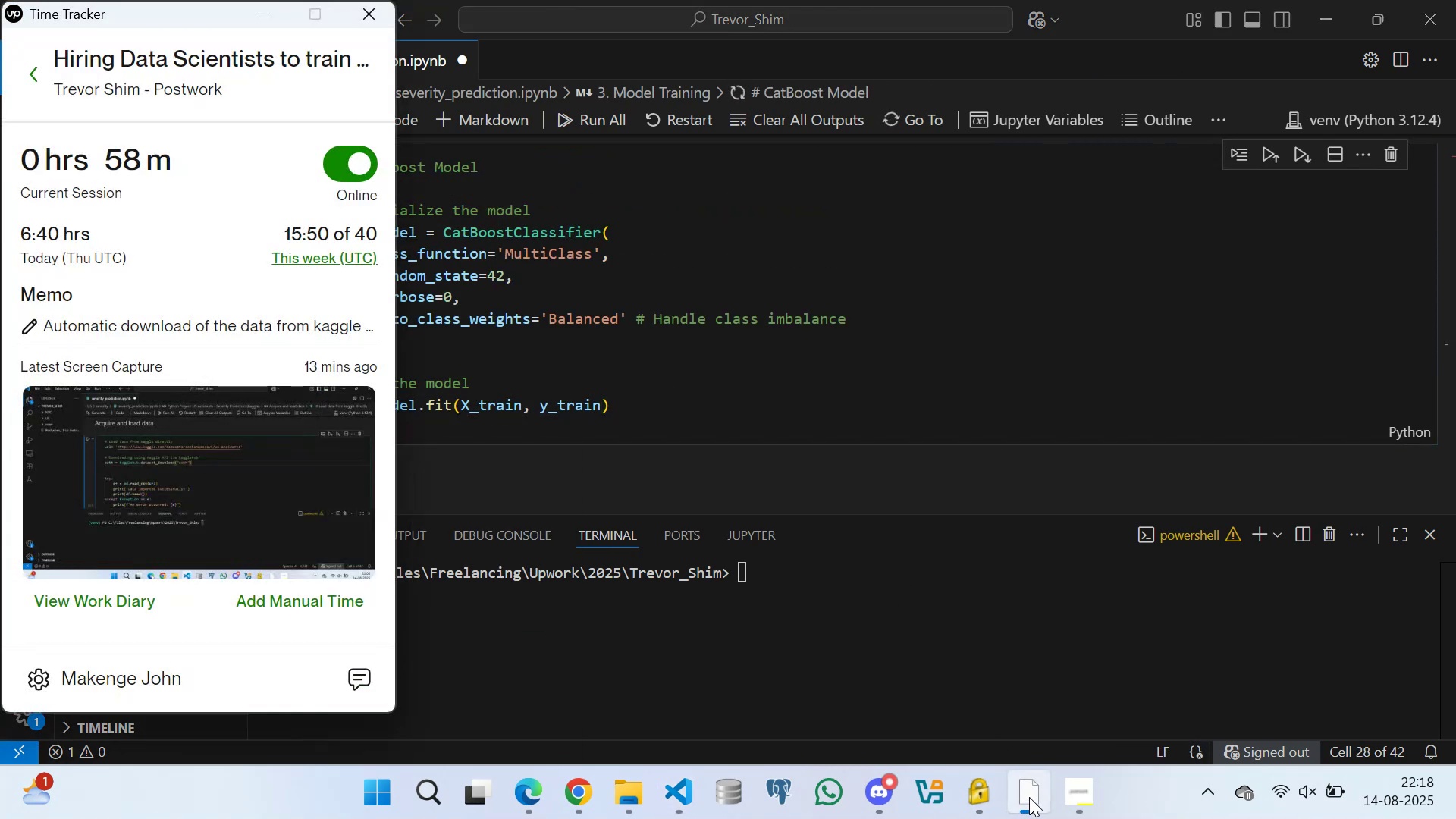 
left_click([1029, 797])
 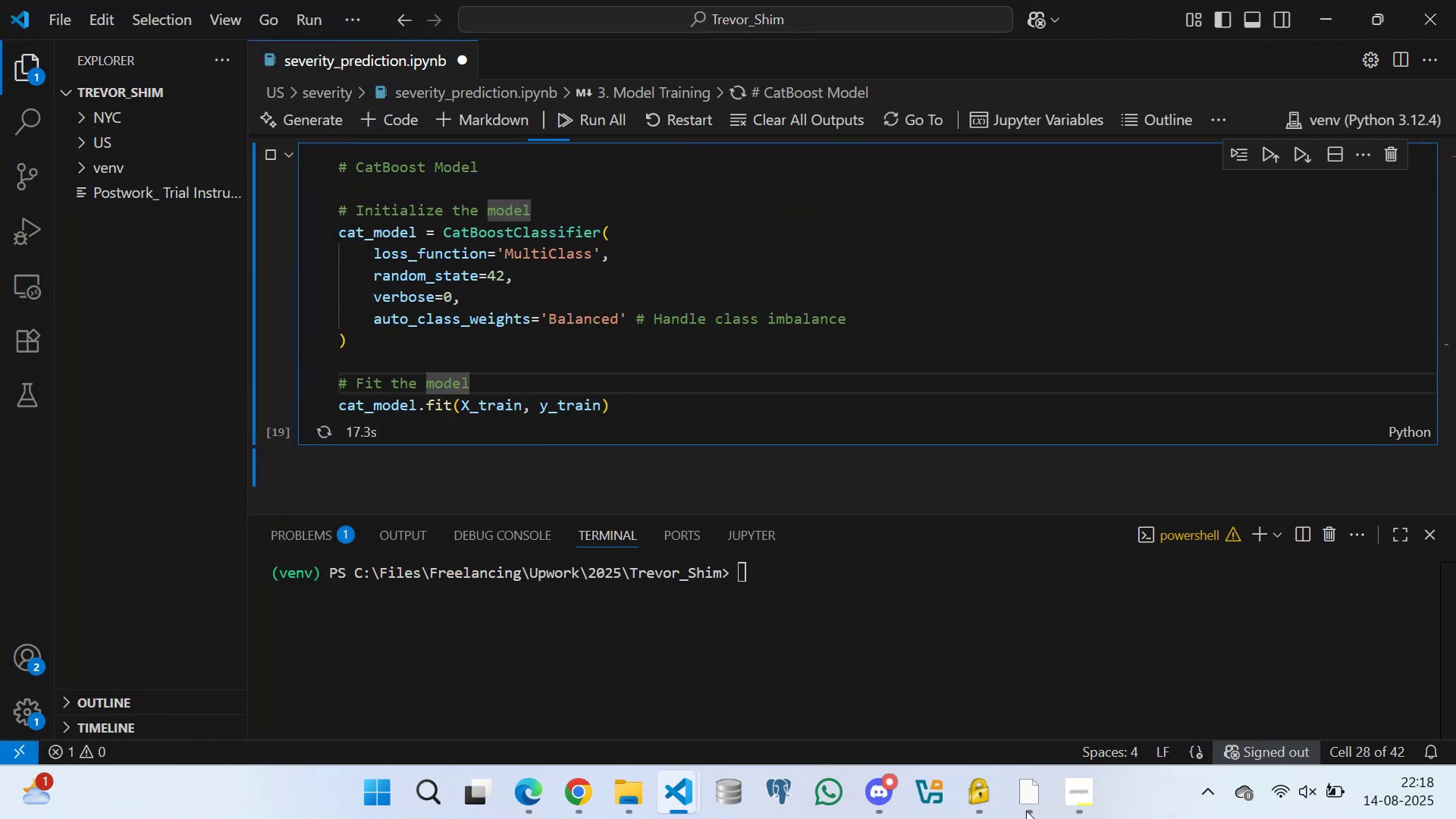 
left_click([1028, 796])
 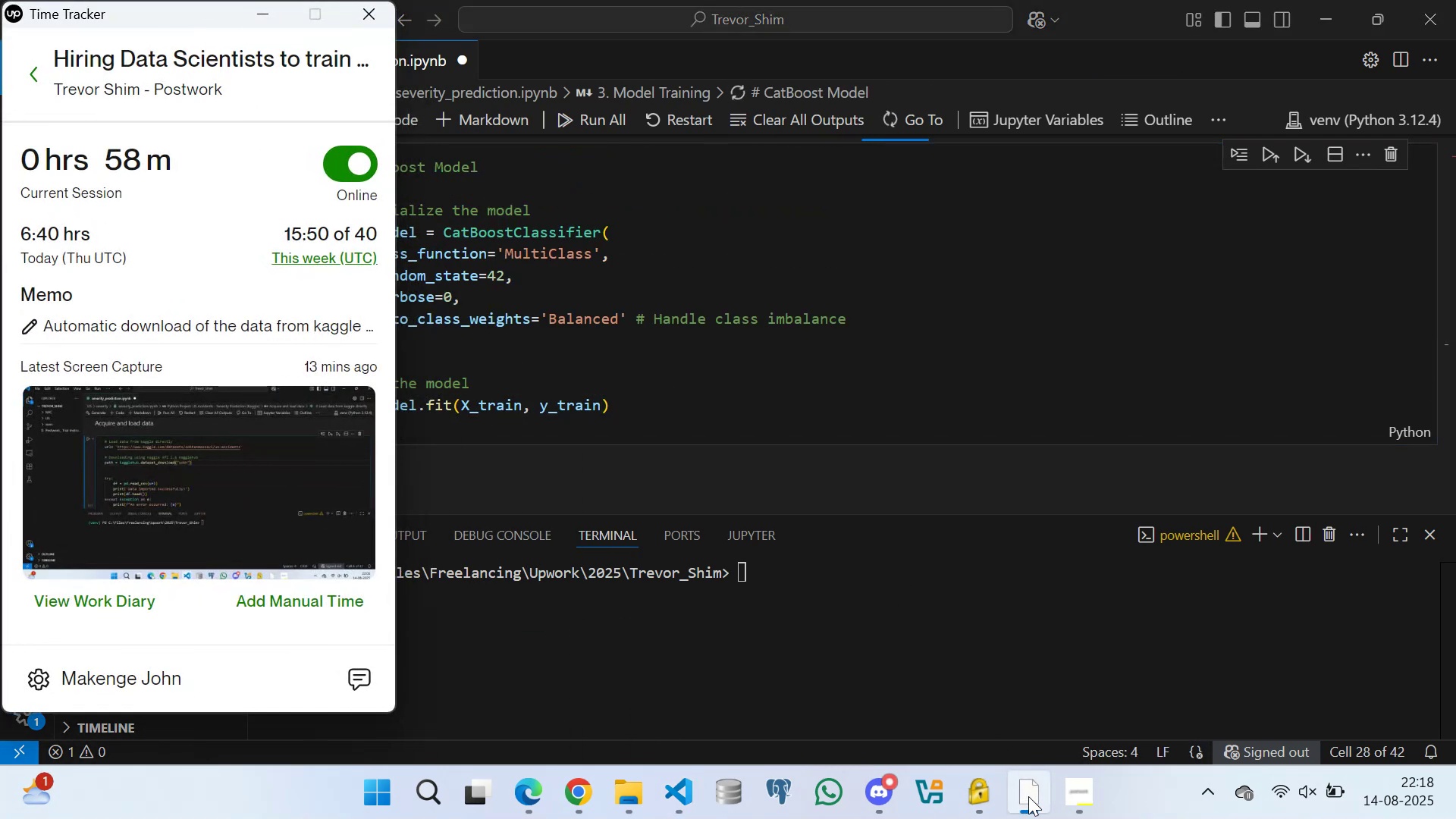 
left_click([1028, 796])
 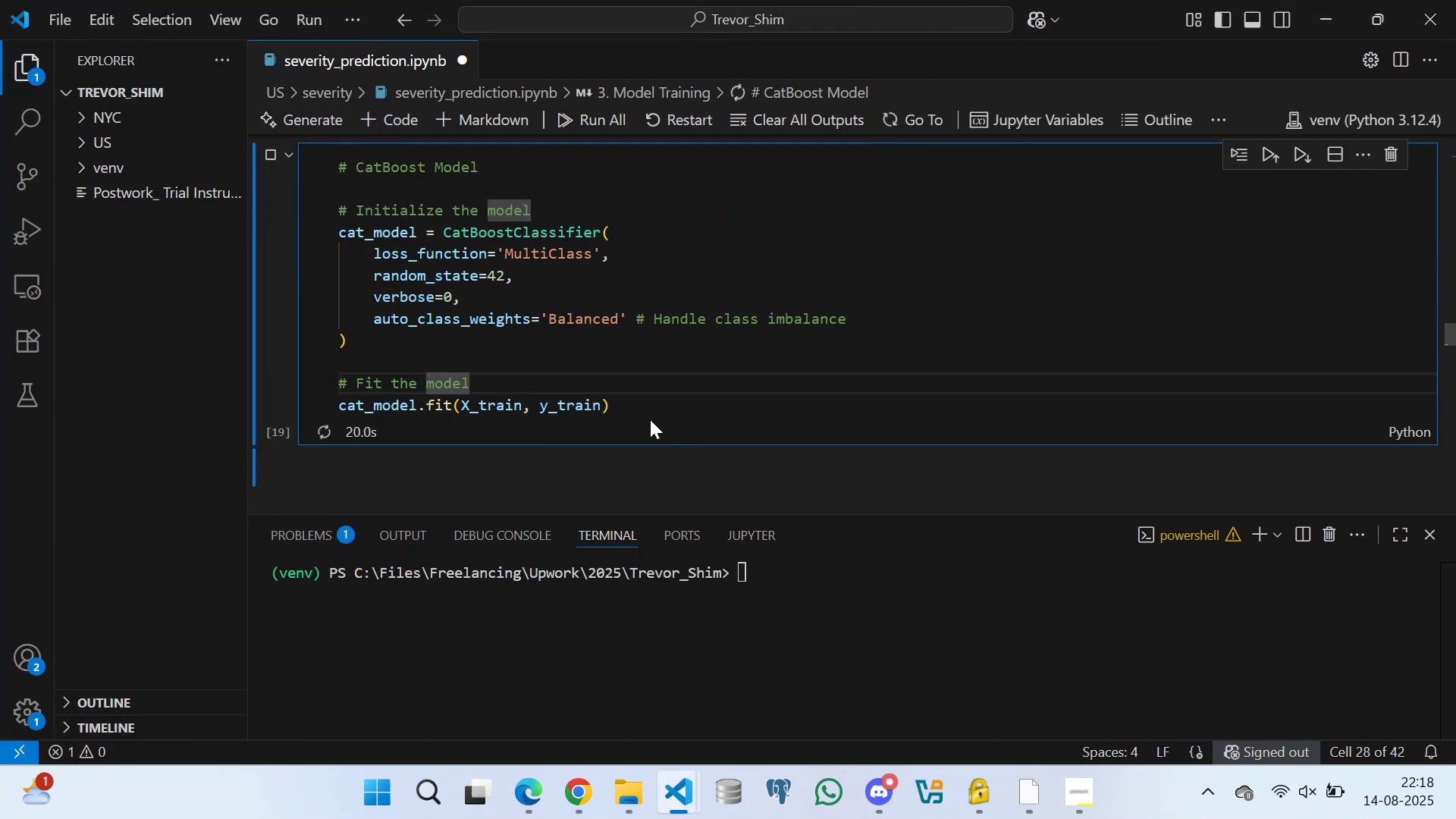 
left_click([654, 409])
 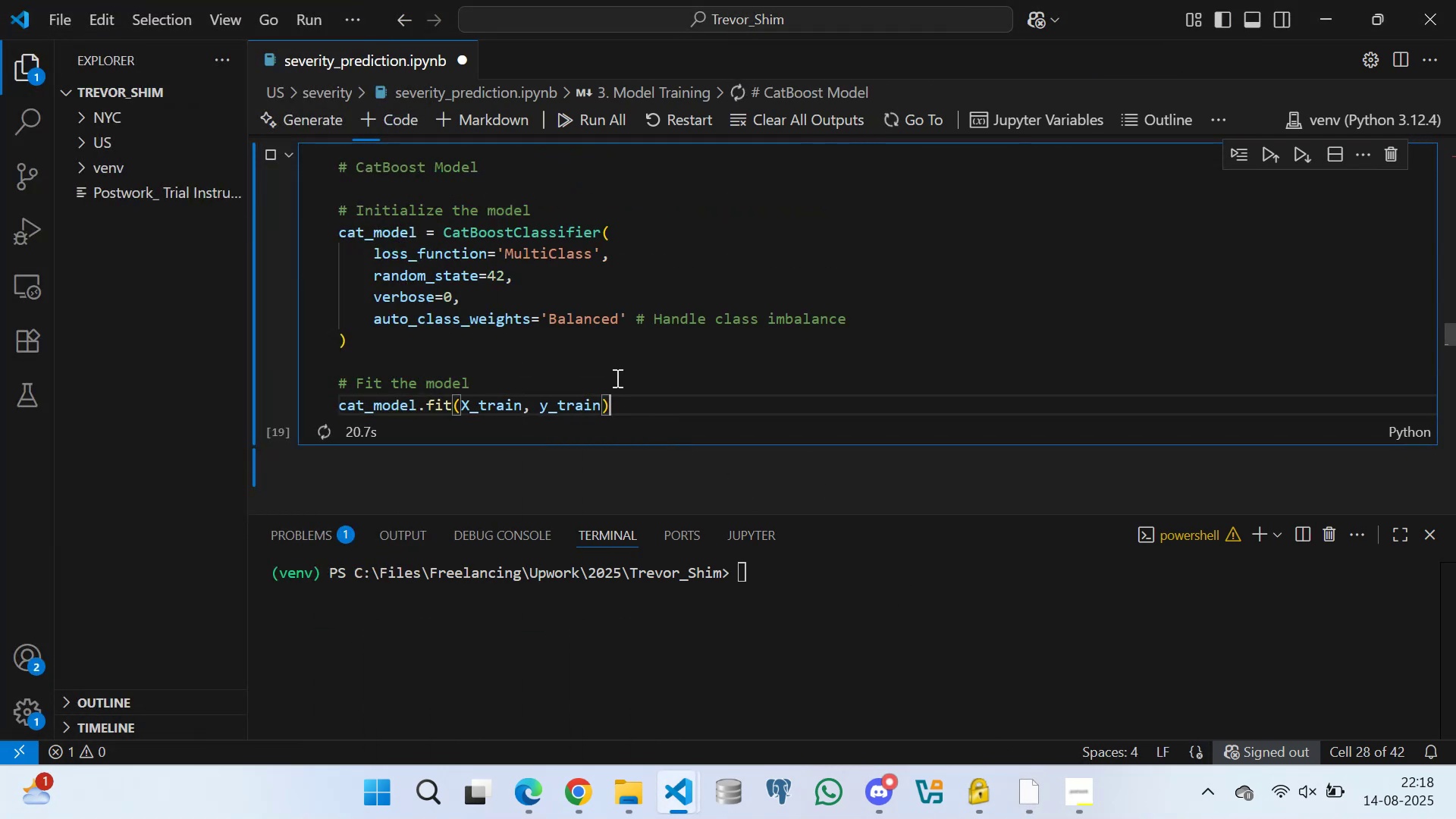 
left_click([614, 372])
 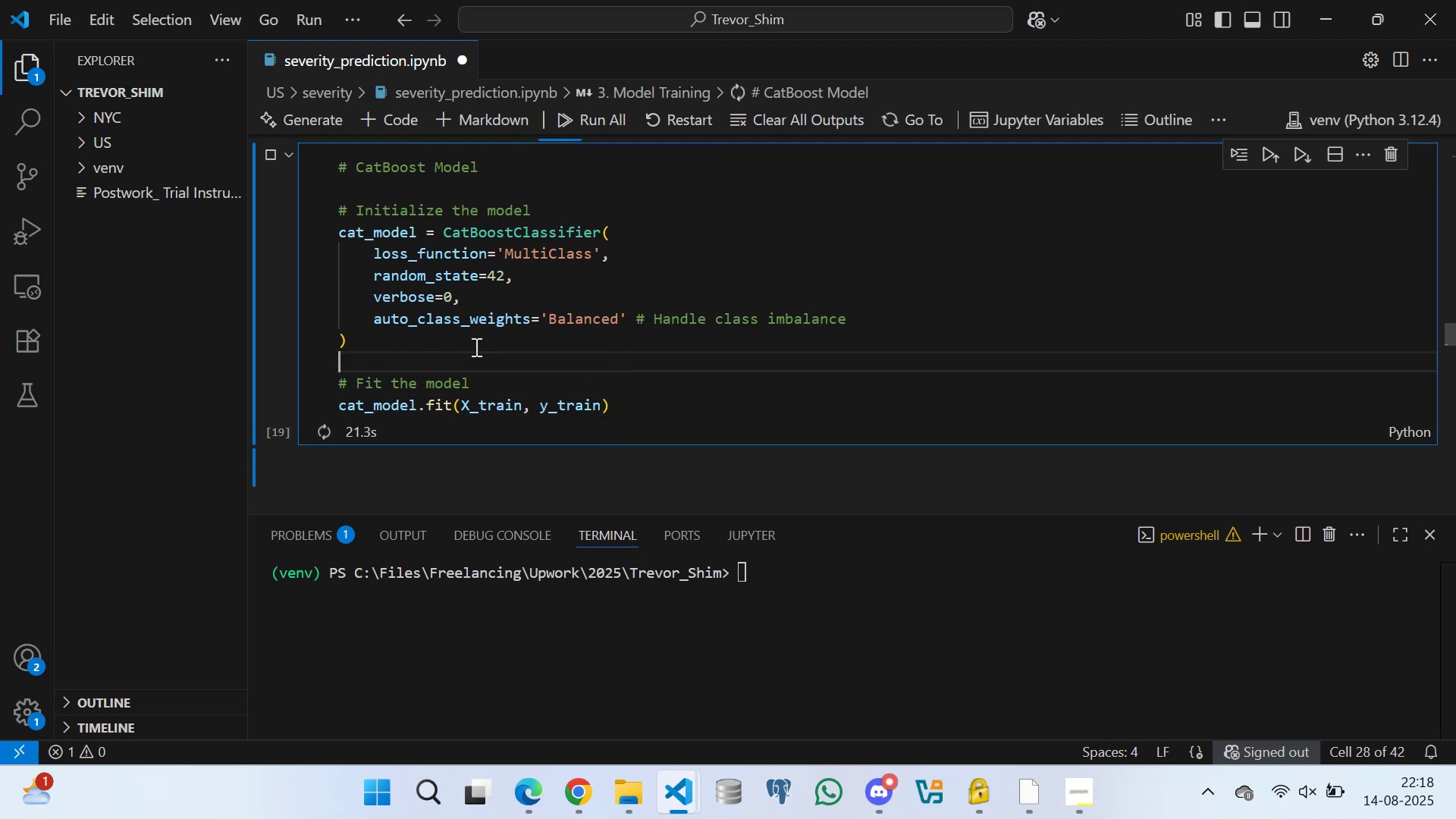 
left_click([475, 347])
 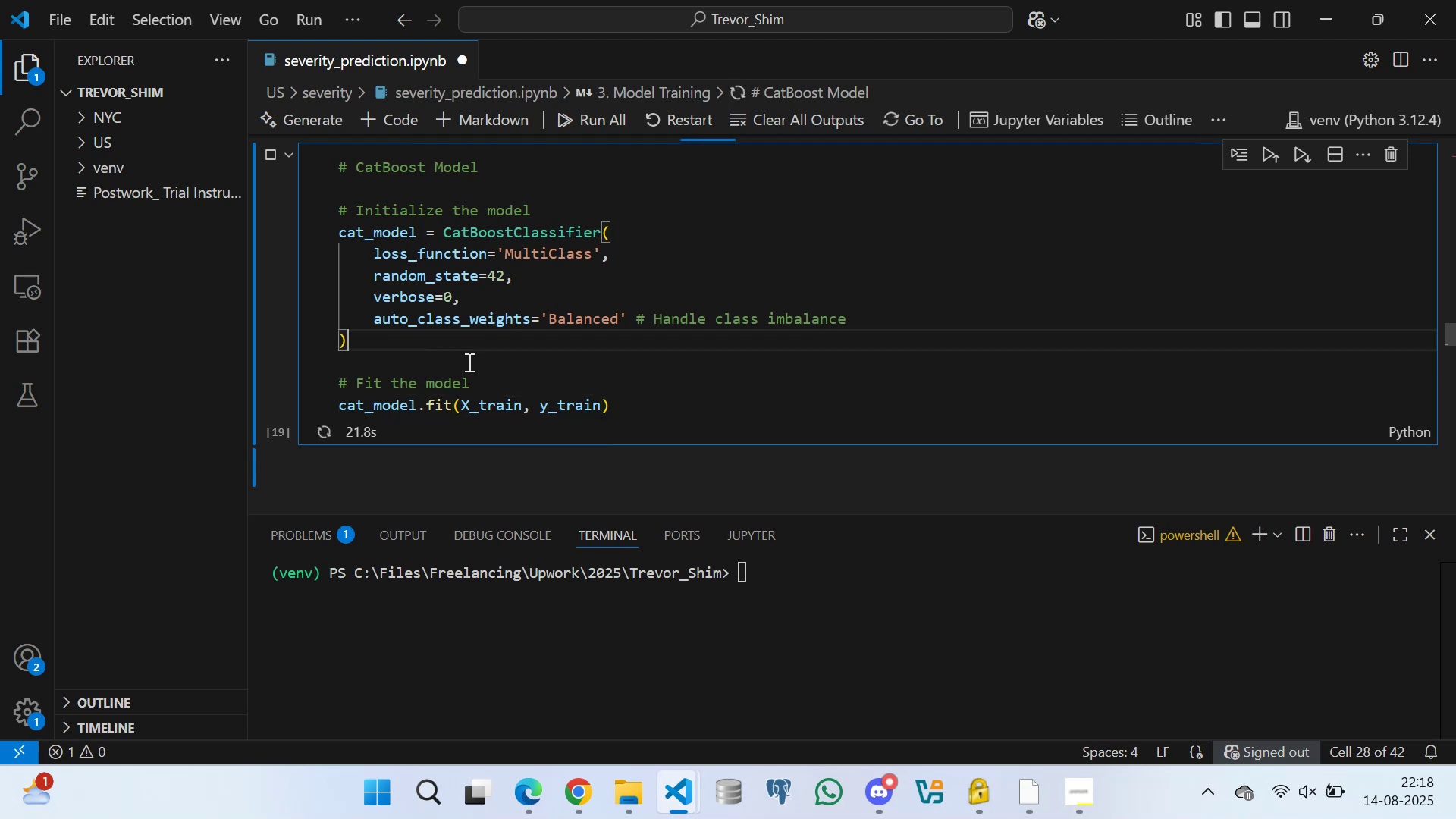 
left_click([468, 362])
 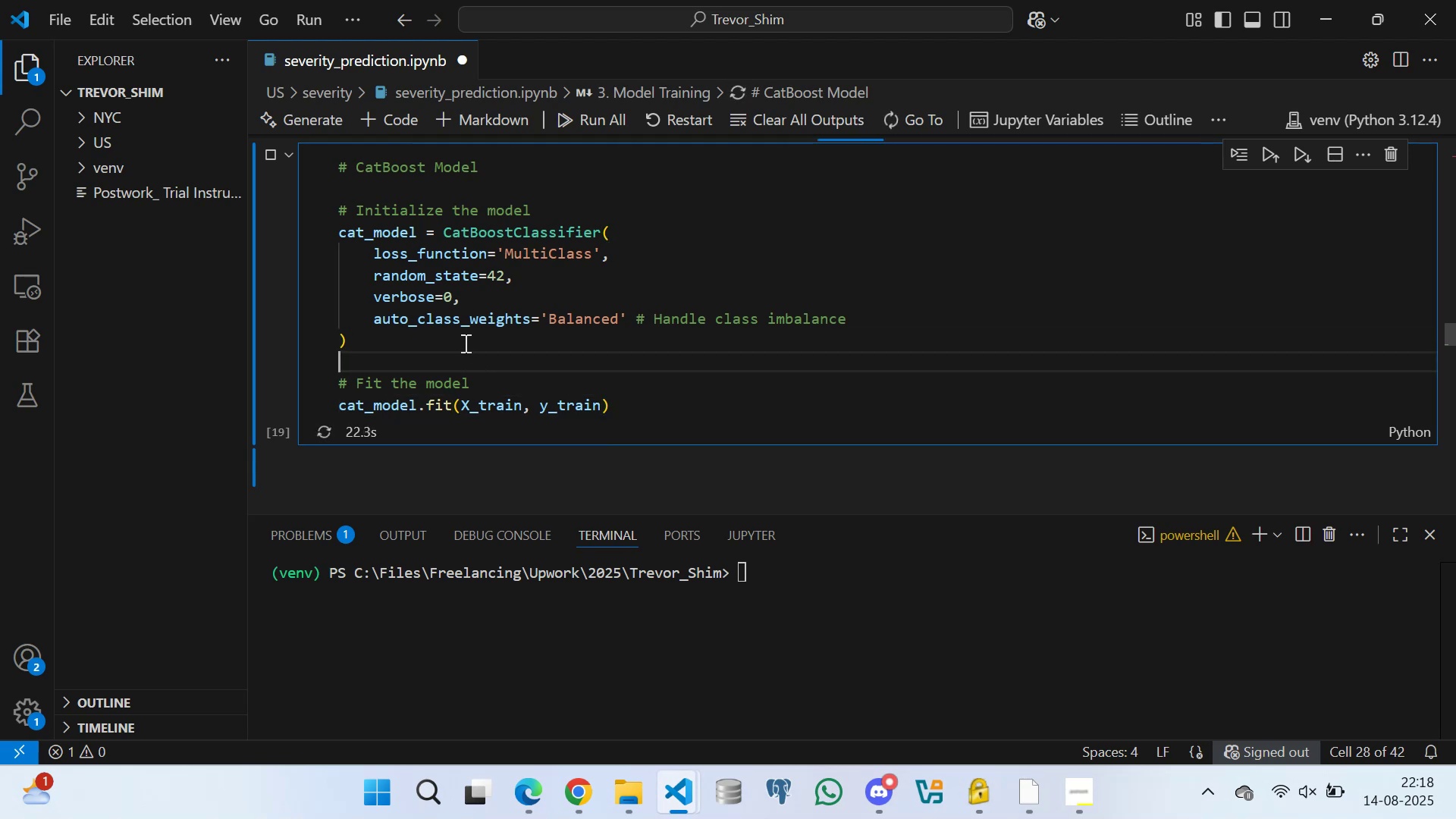 
left_click([463, 341])
 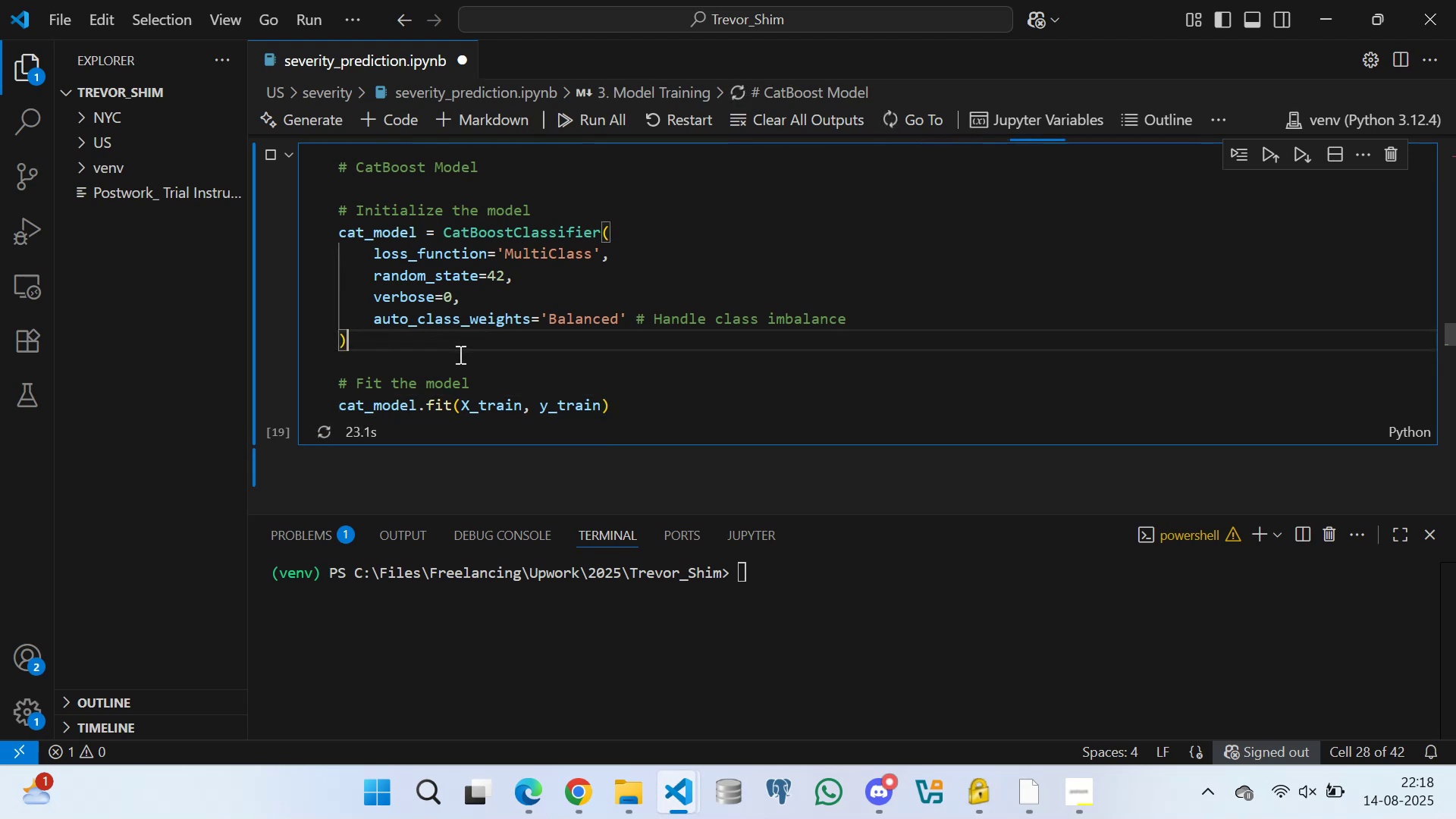 
left_click([459, 354])
 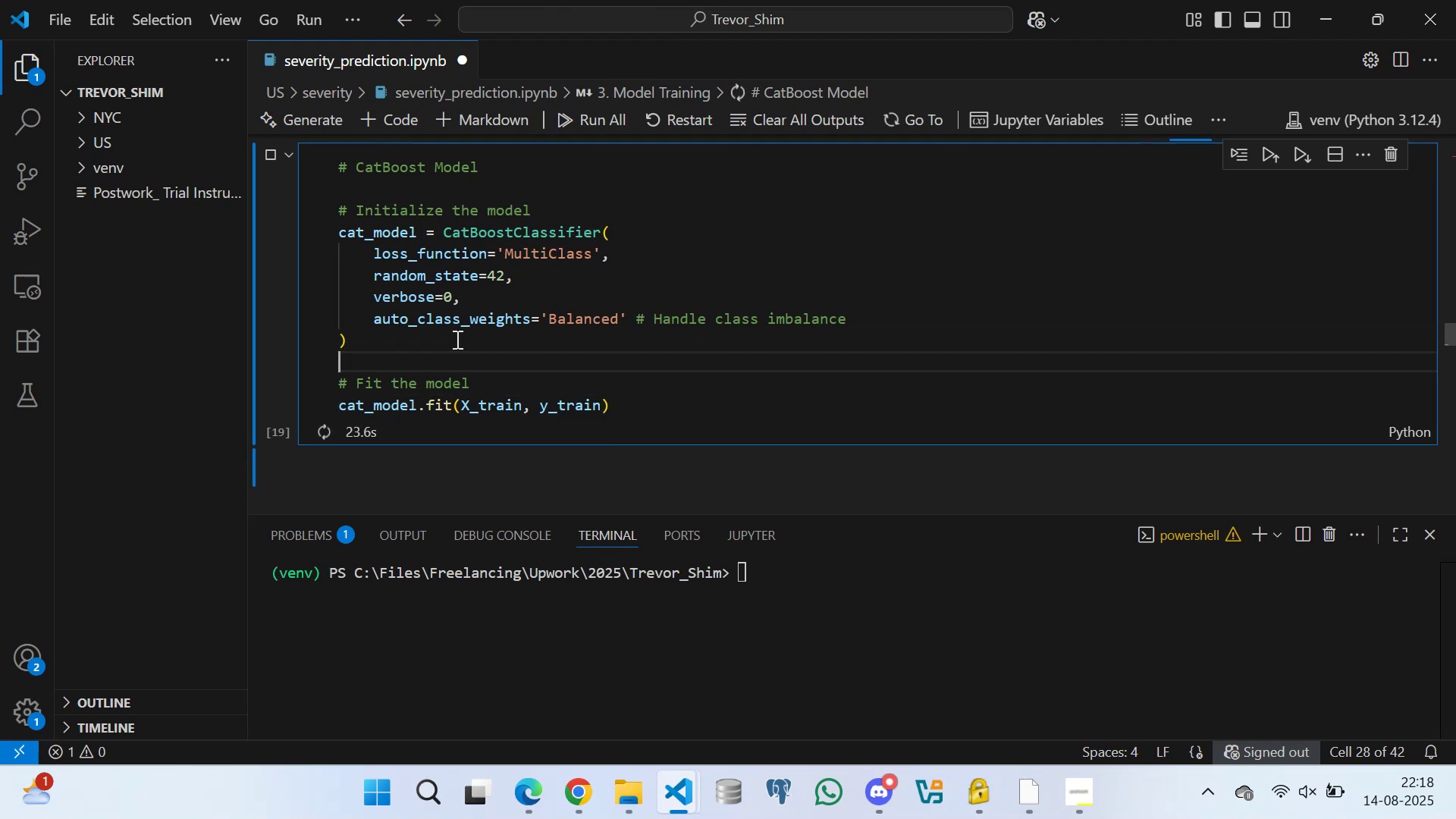 
left_click([456, 339])
 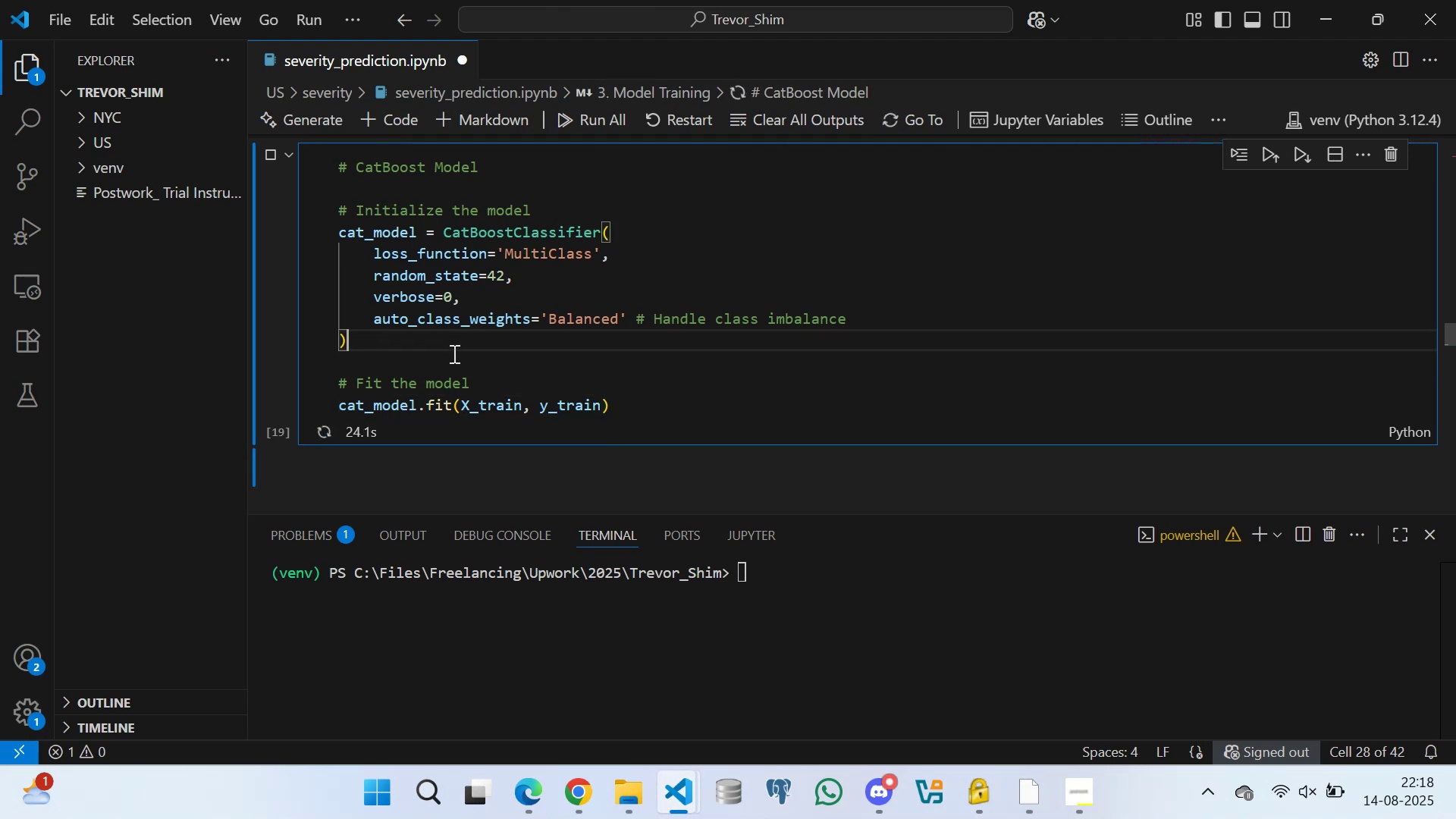 
left_click([453, 353])
 